 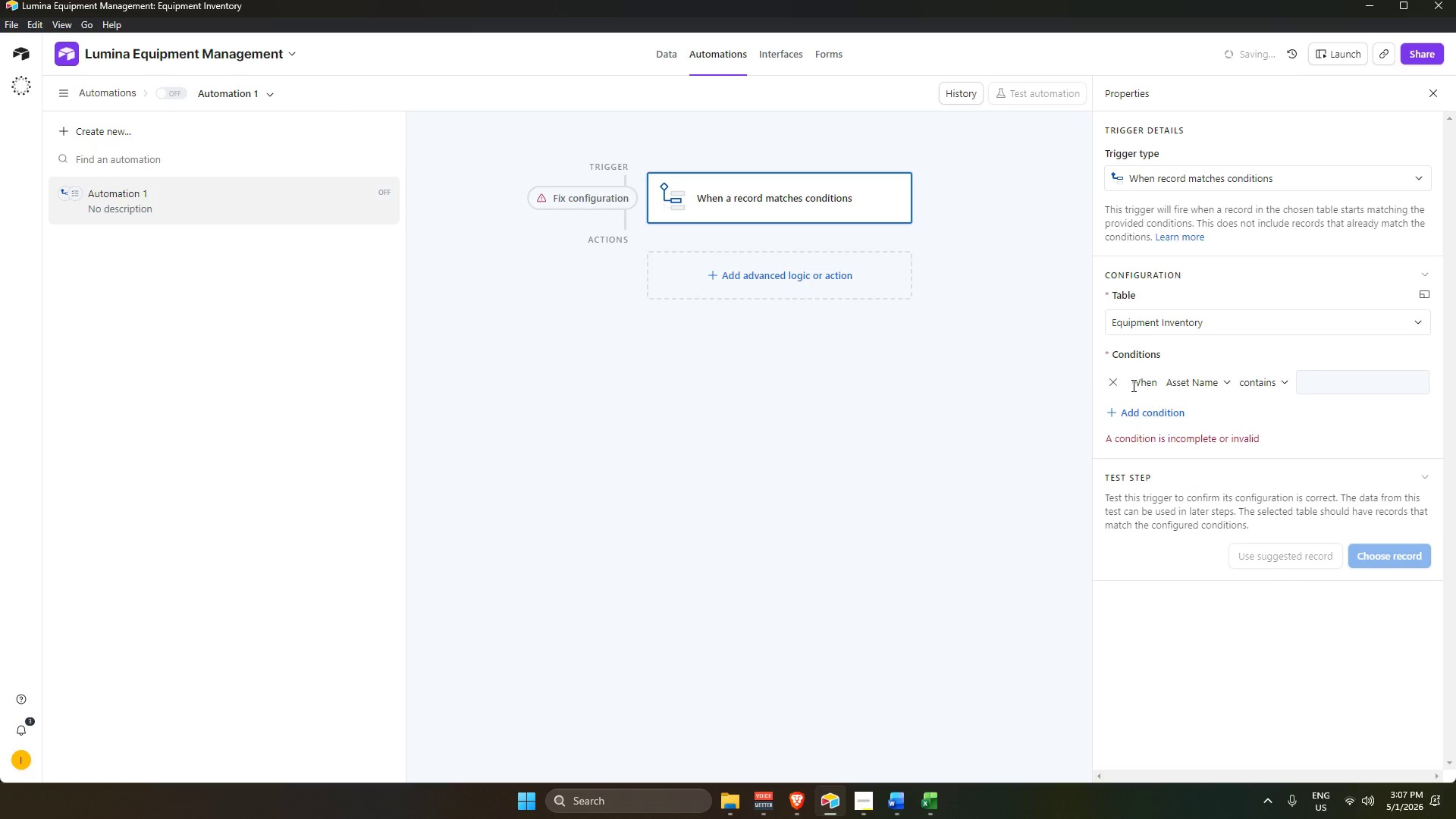 
left_click([1219, 380])
 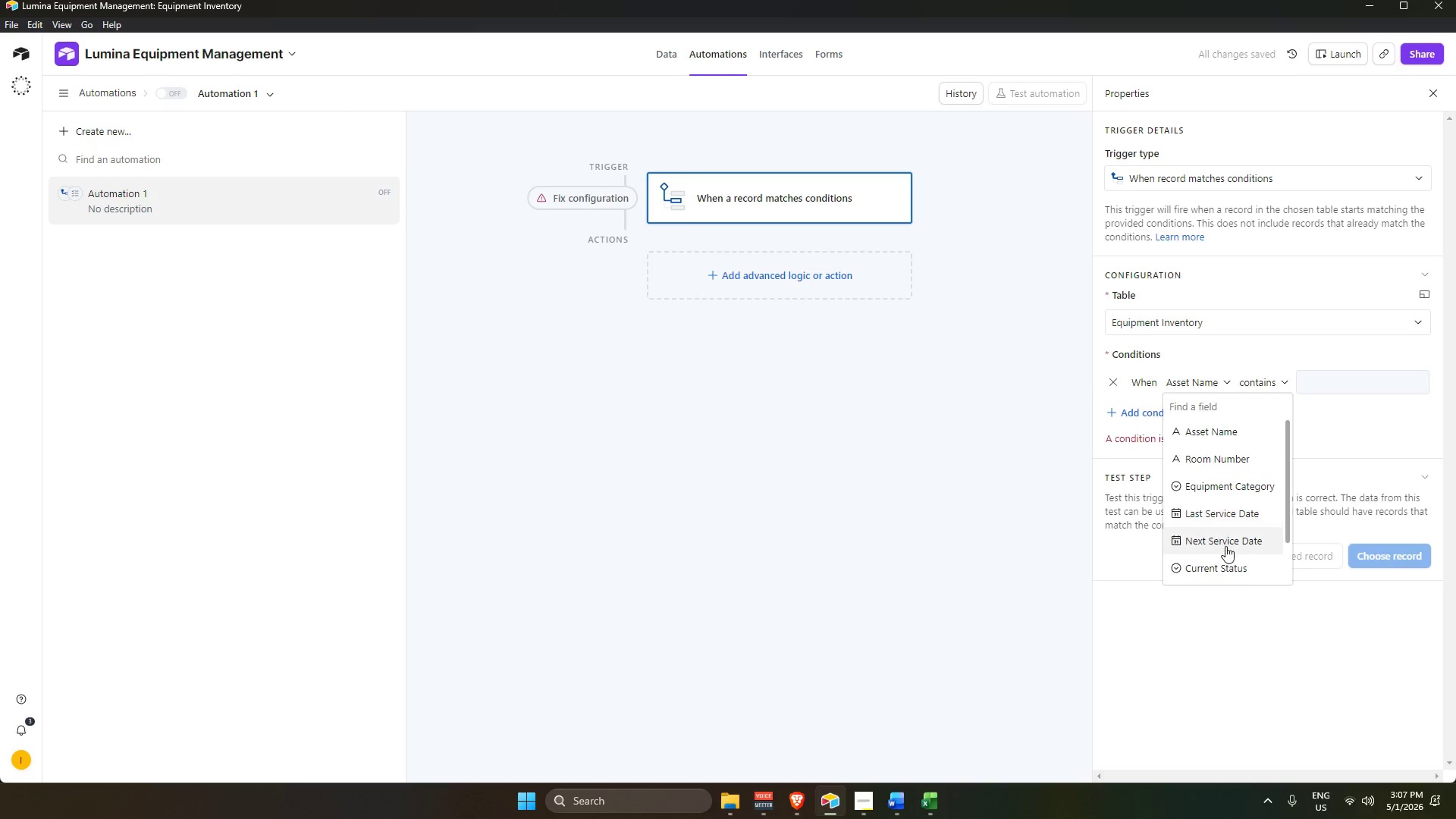 
left_click([1228, 560])
 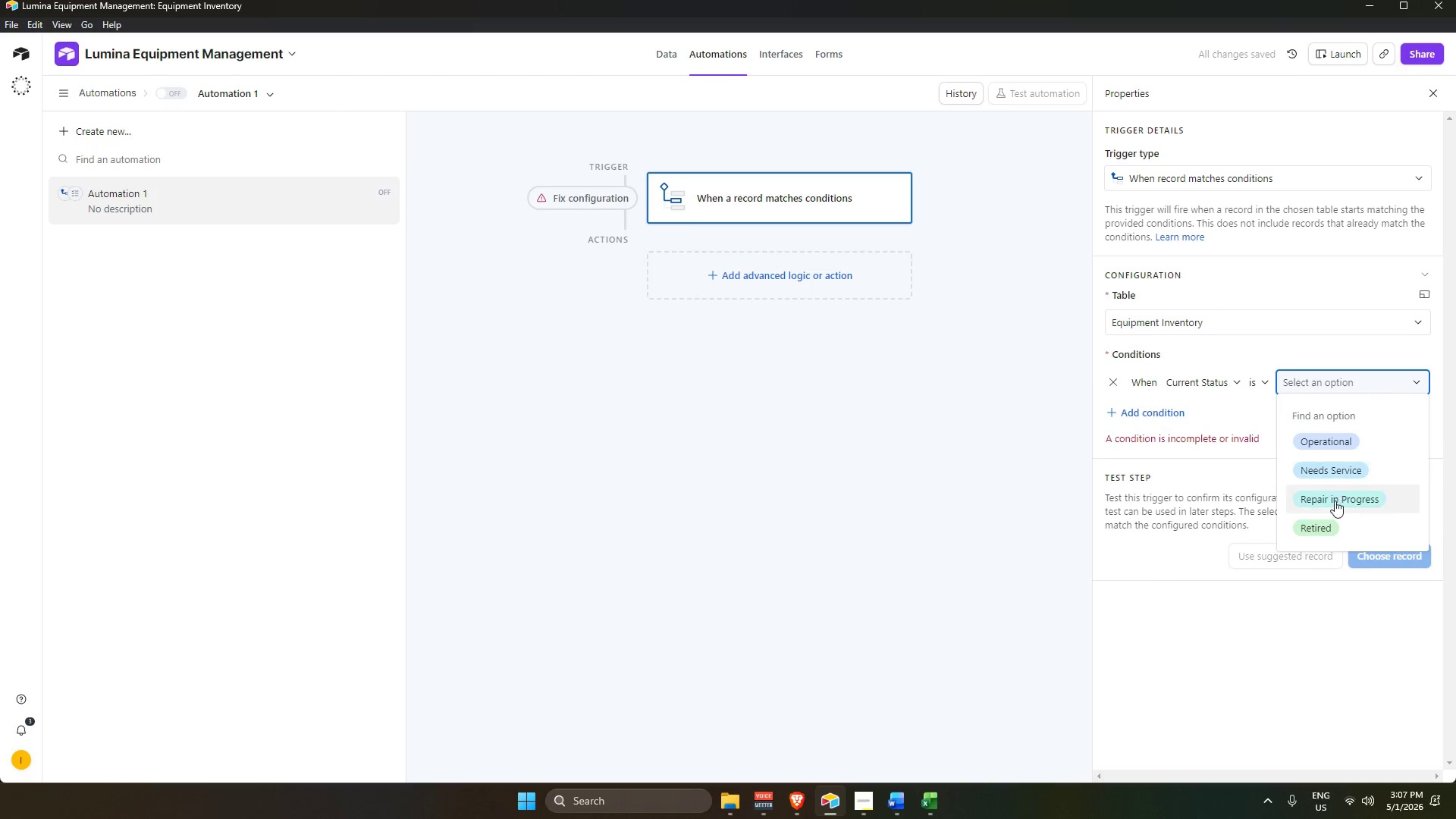 
scroll: coordinate [1338, 511], scroll_direction: down, amount: 3.0
 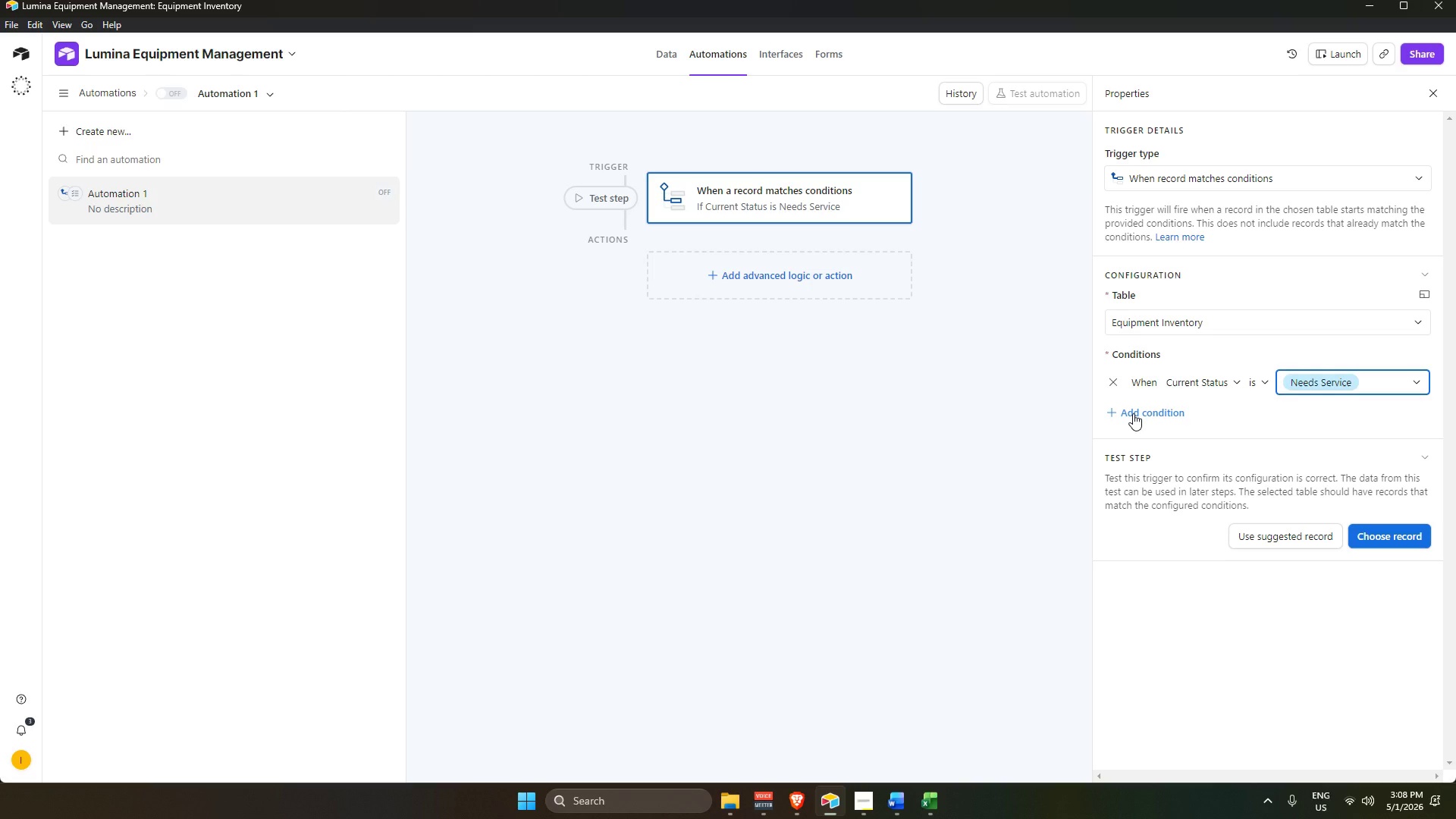 
wait(19.08)
 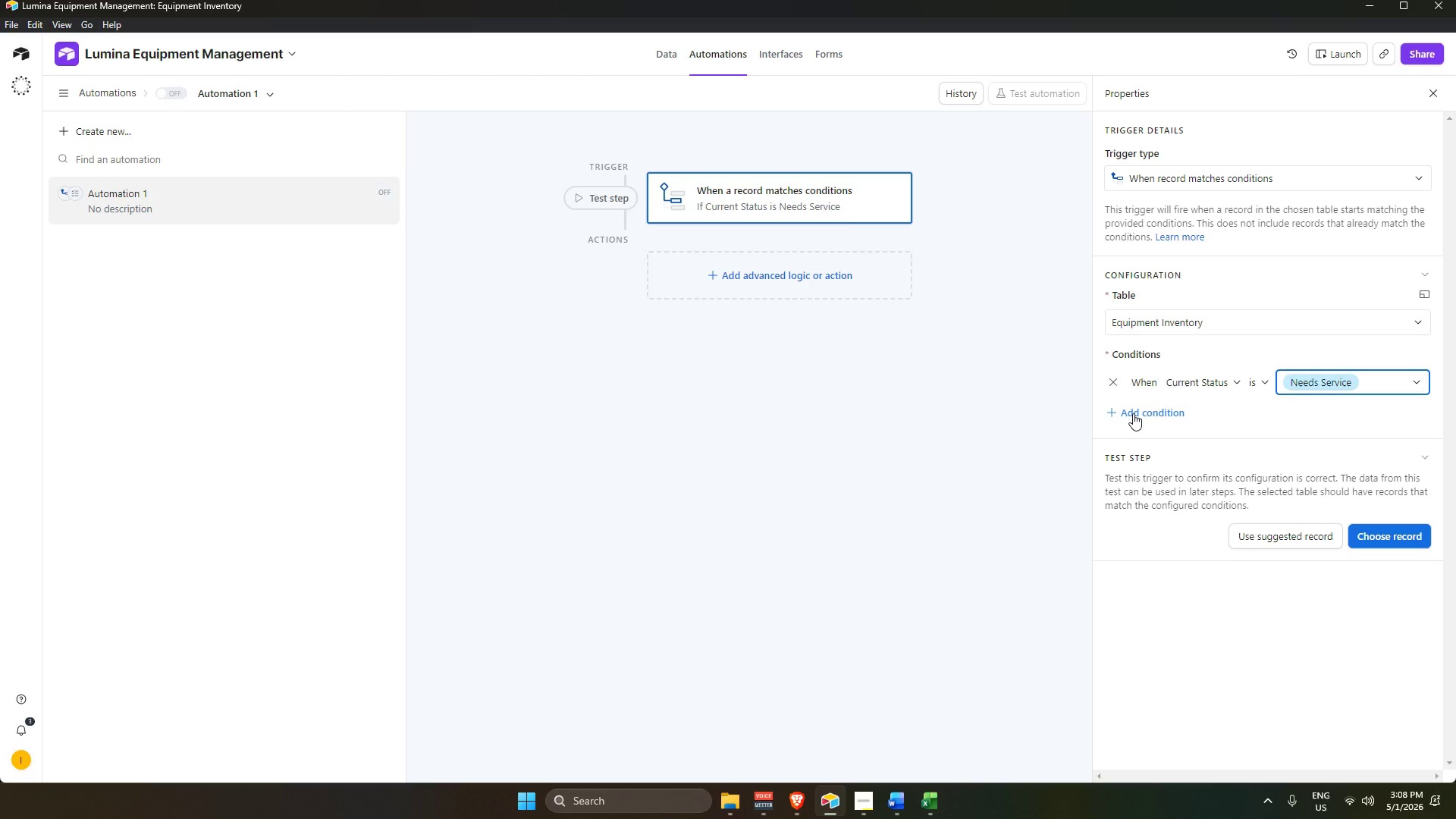 
left_click([740, 282])
 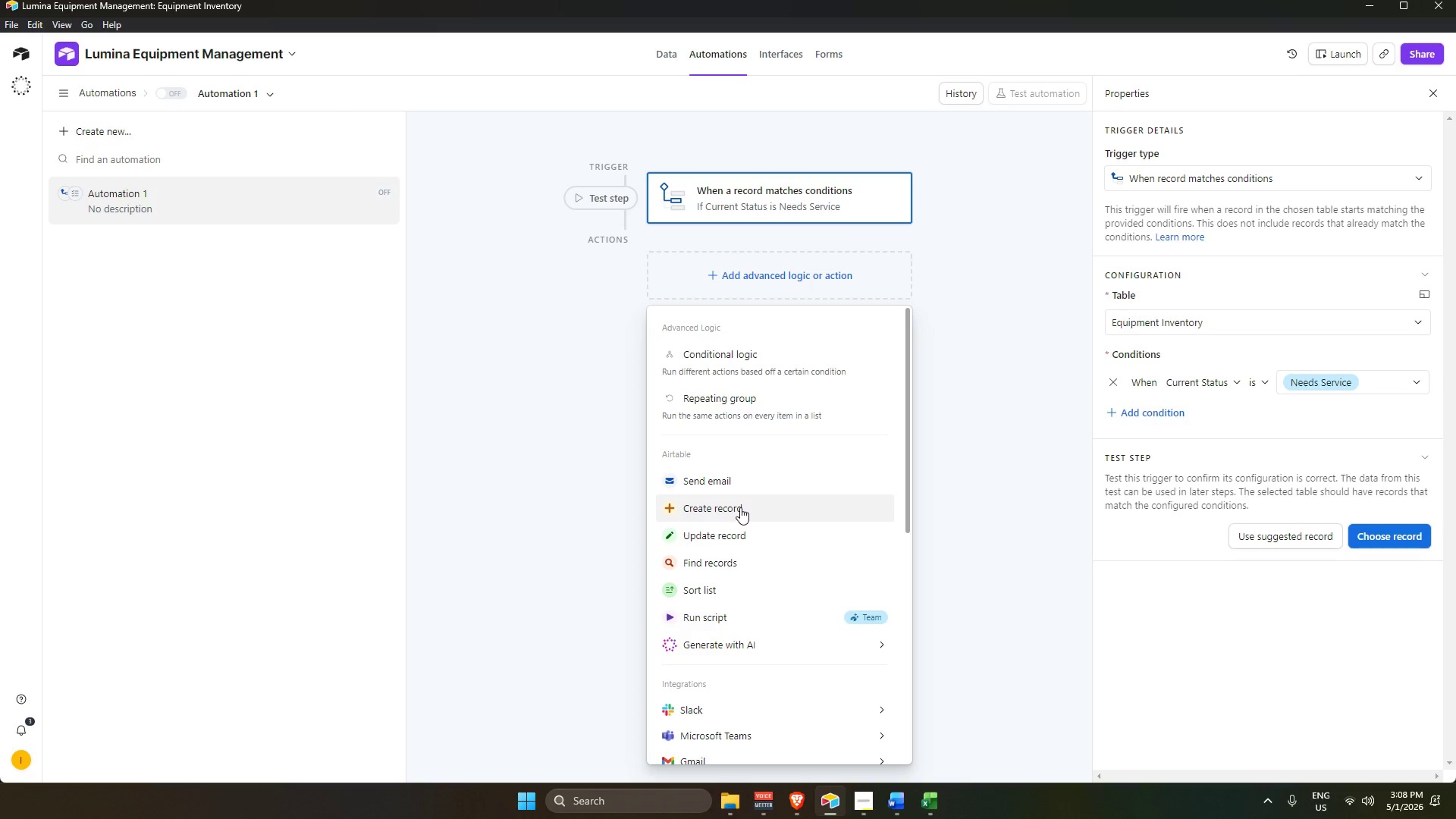 
left_click([745, 532])
 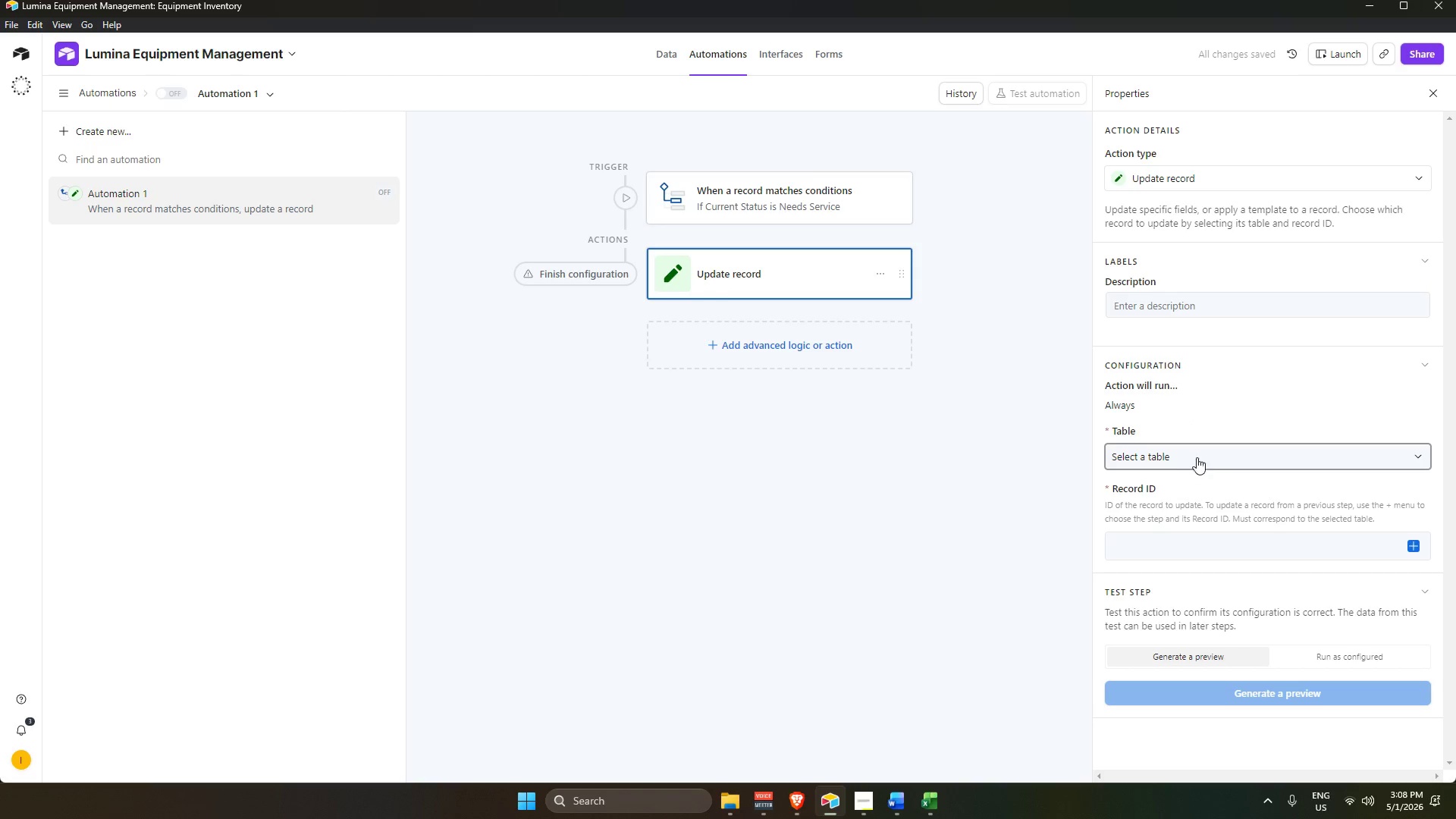 
left_click([1163, 515])
 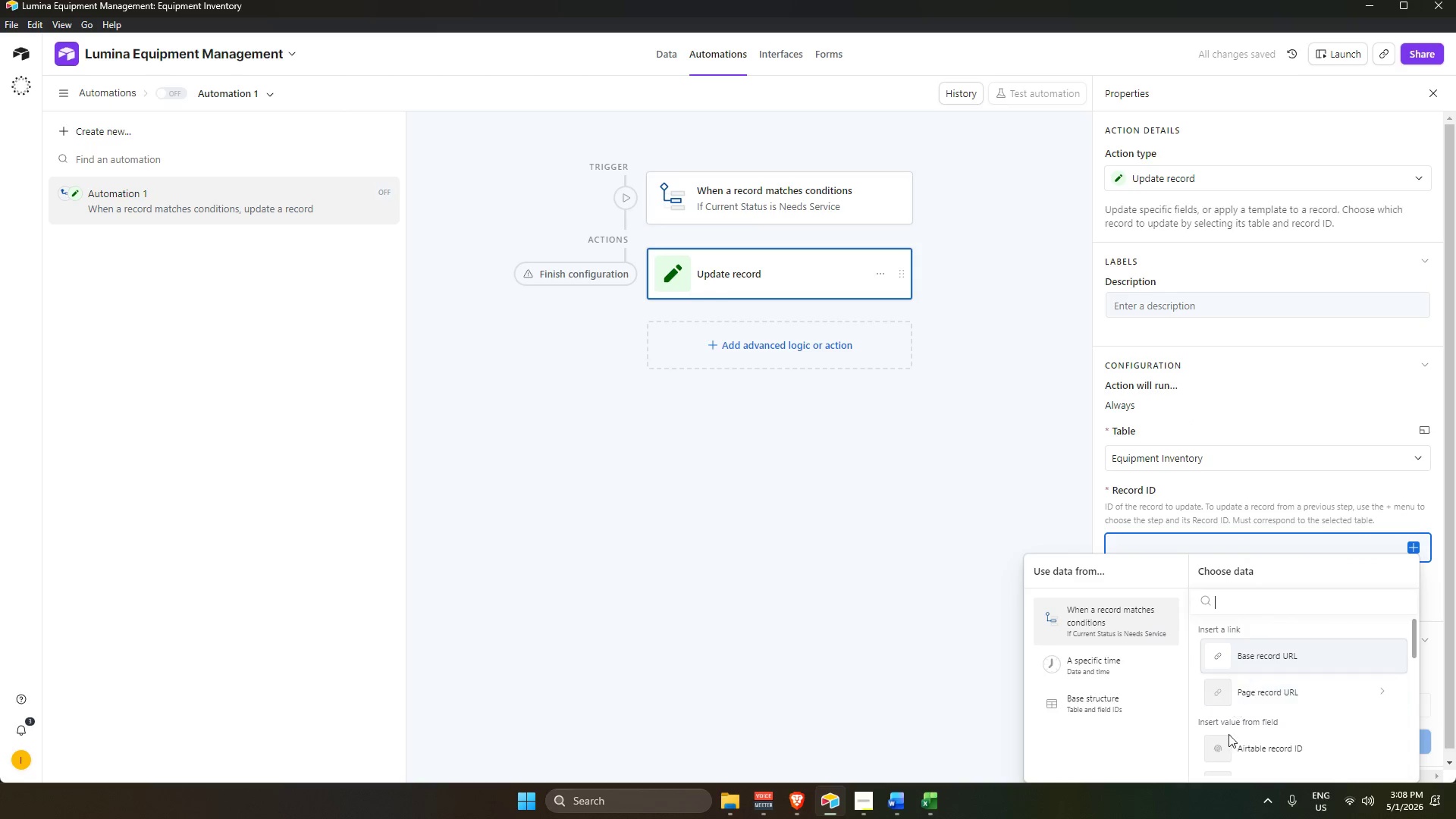 
left_click([1234, 757])
 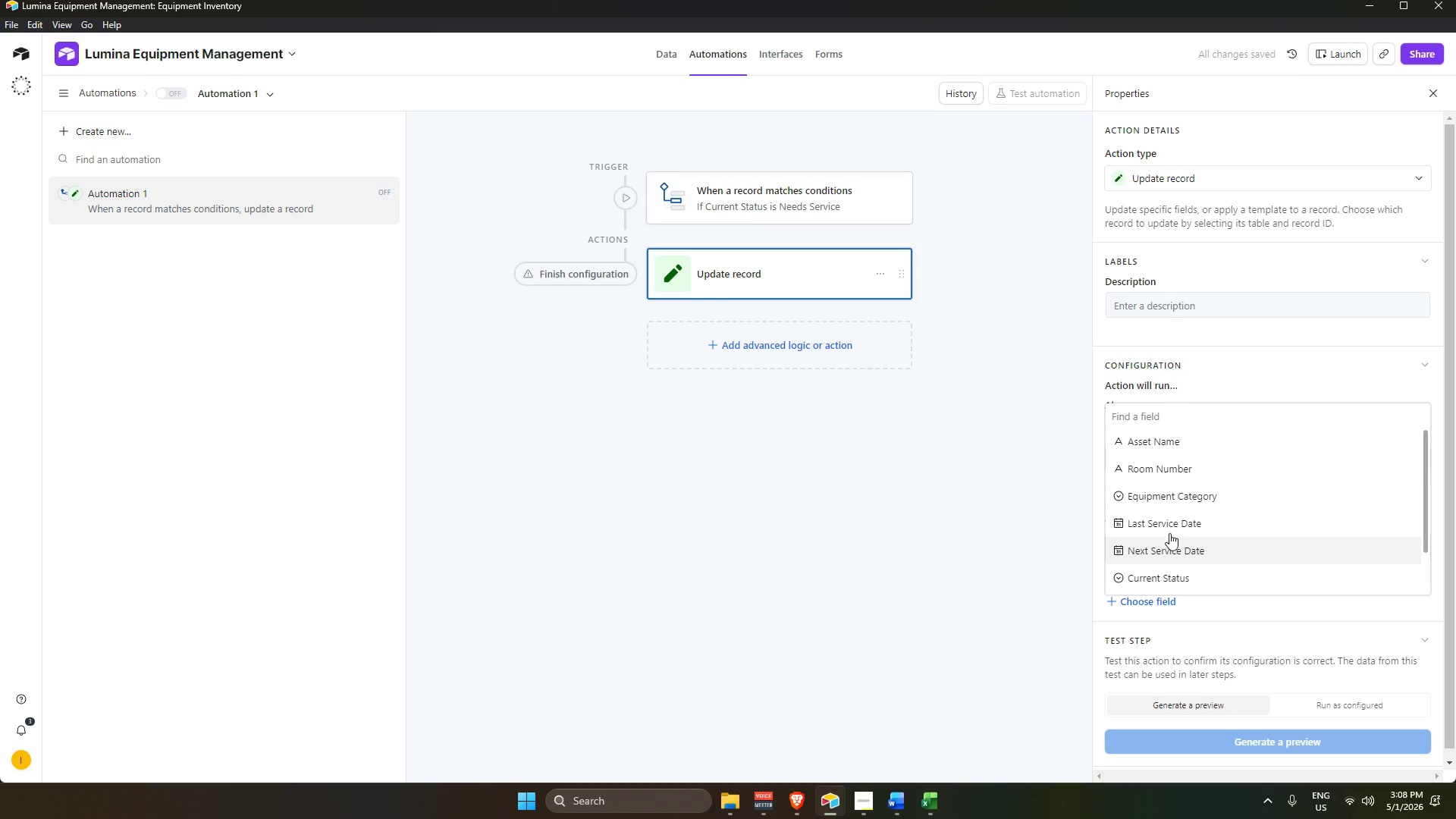 
wait(6.77)
 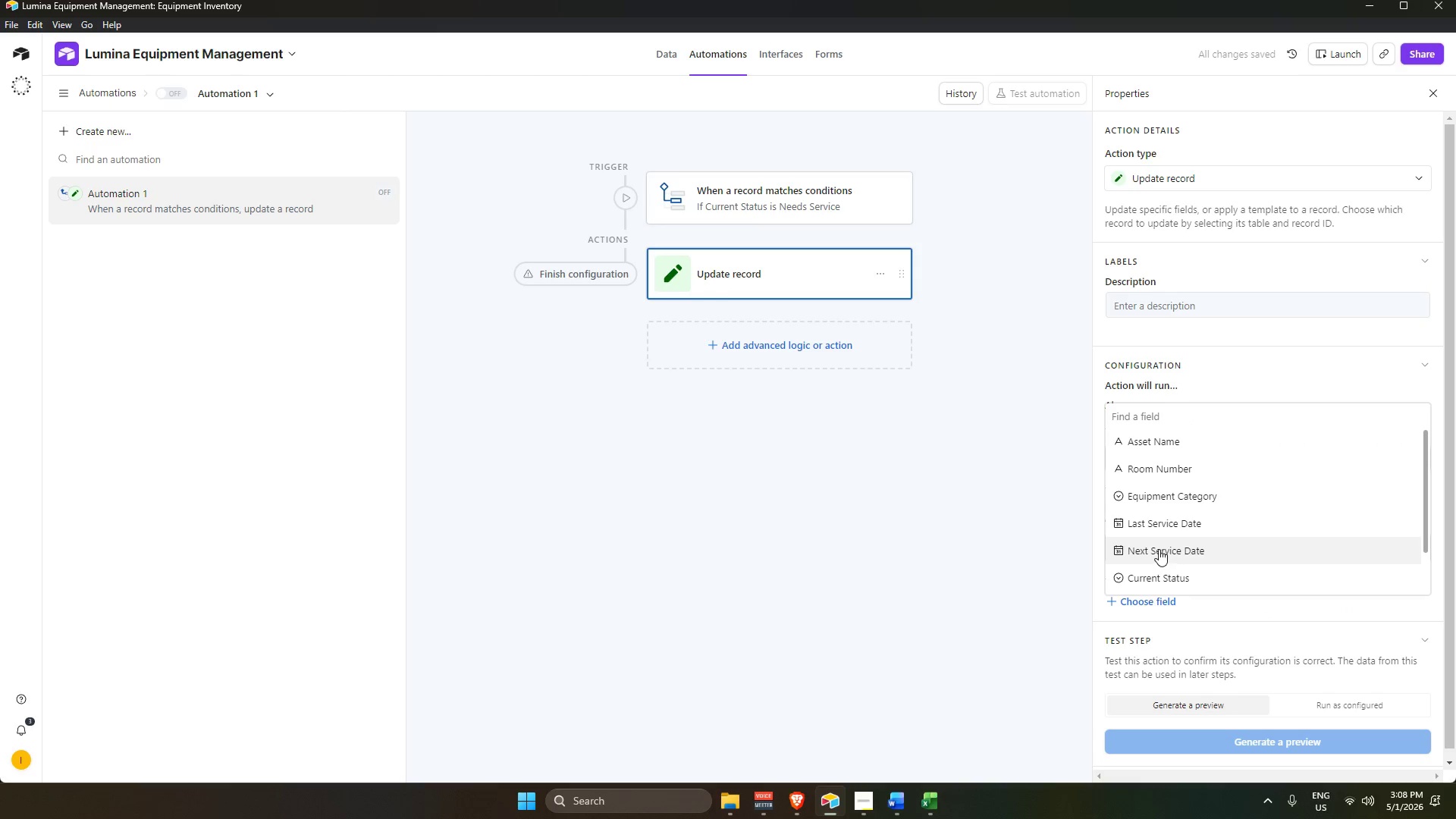 
scroll: coordinate [1186, 537], scroll_direction: down, amount: 5.0
 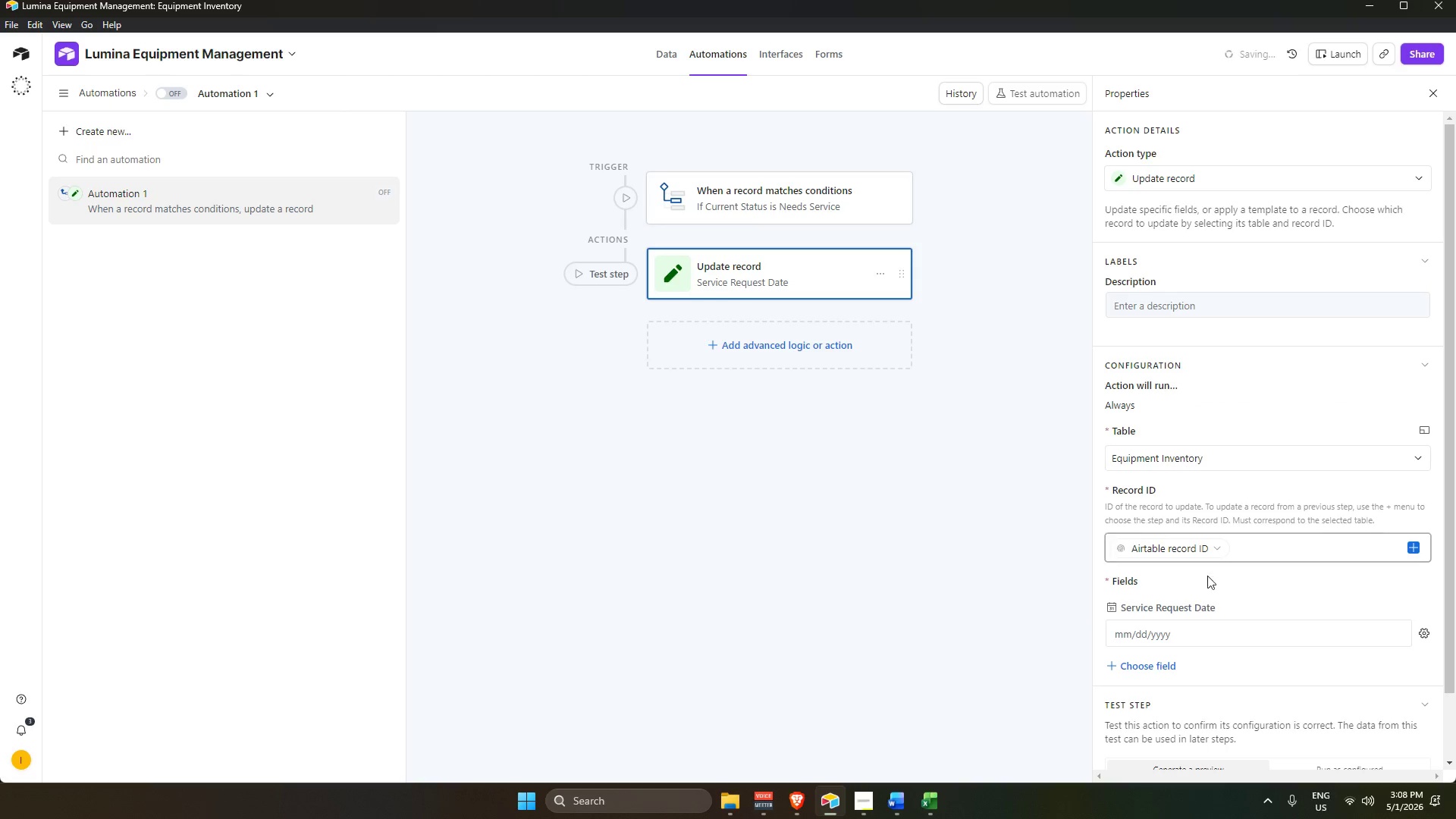 
left_click([1172, 634])
 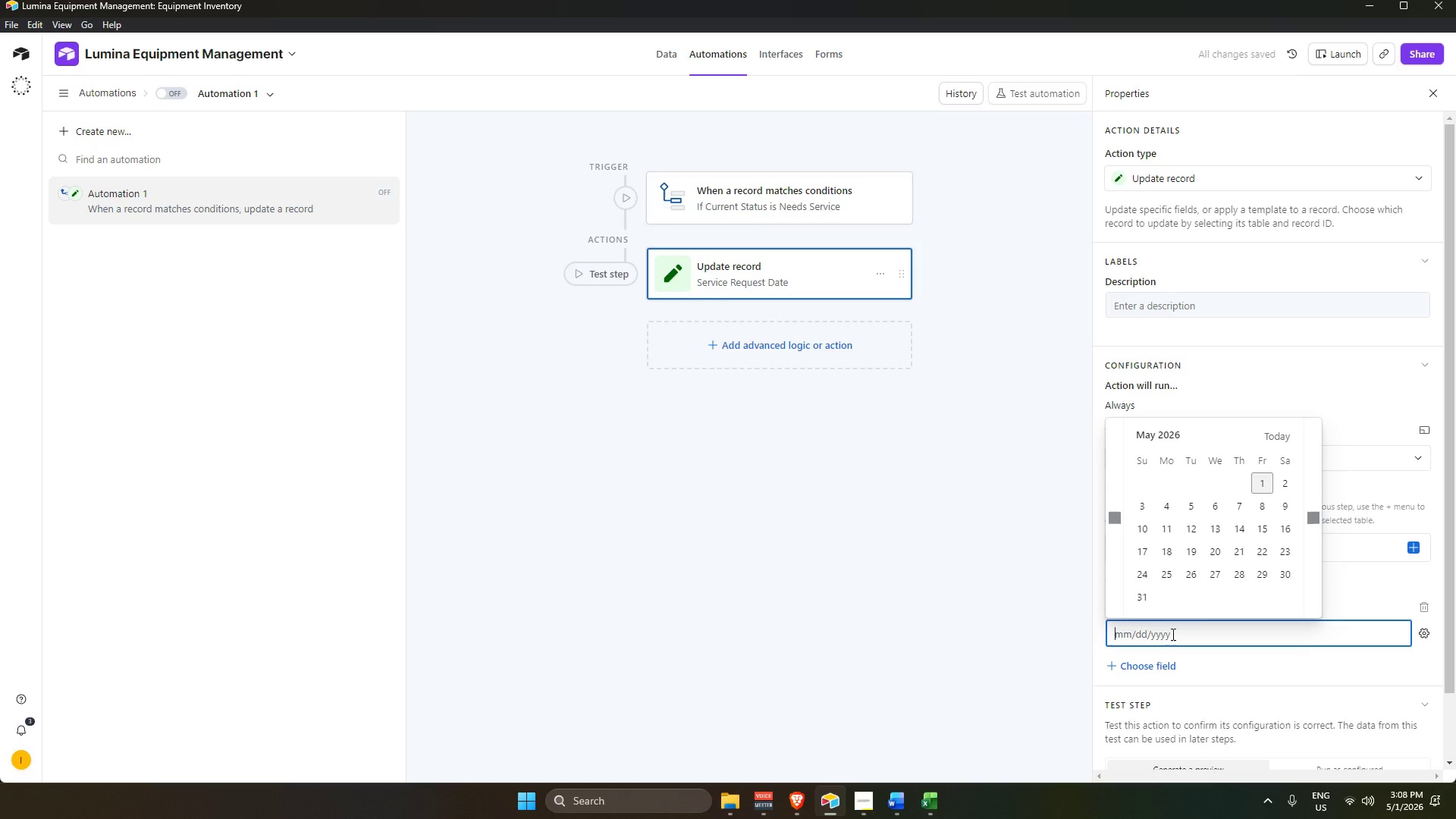 
mouse_move([1333, 573])
 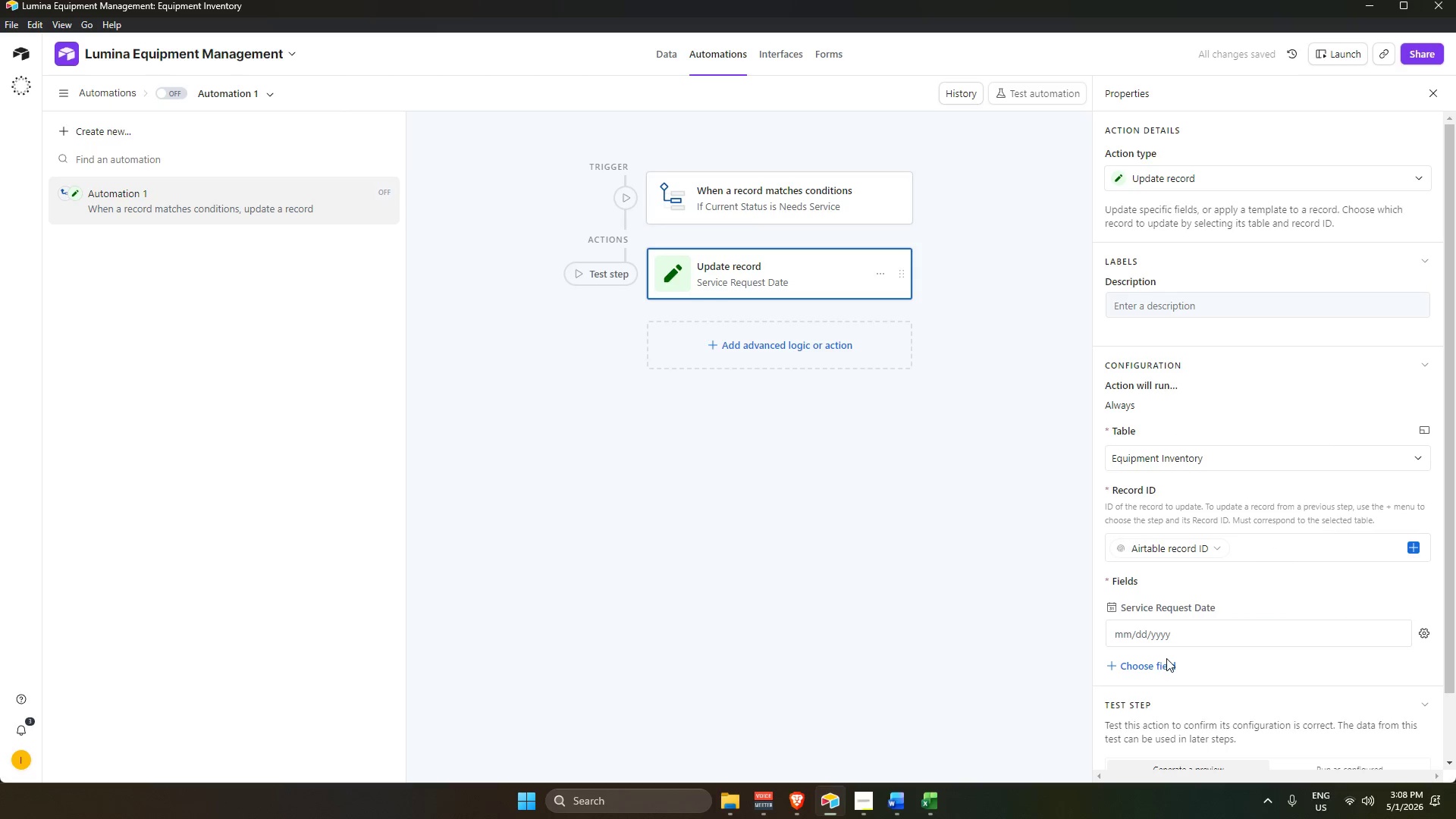 
left_click([1152, 642])
 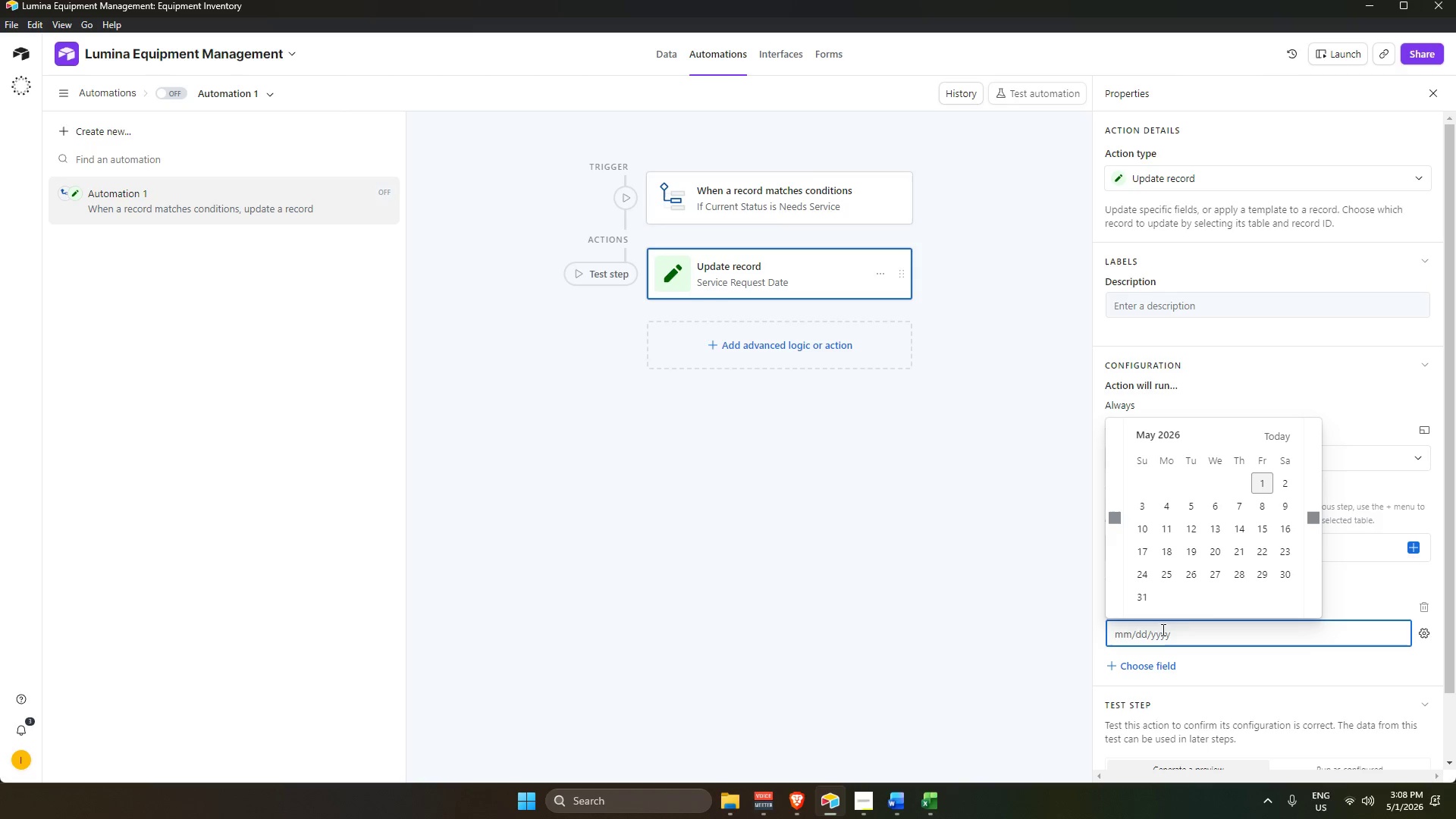 
wait(6.28)
 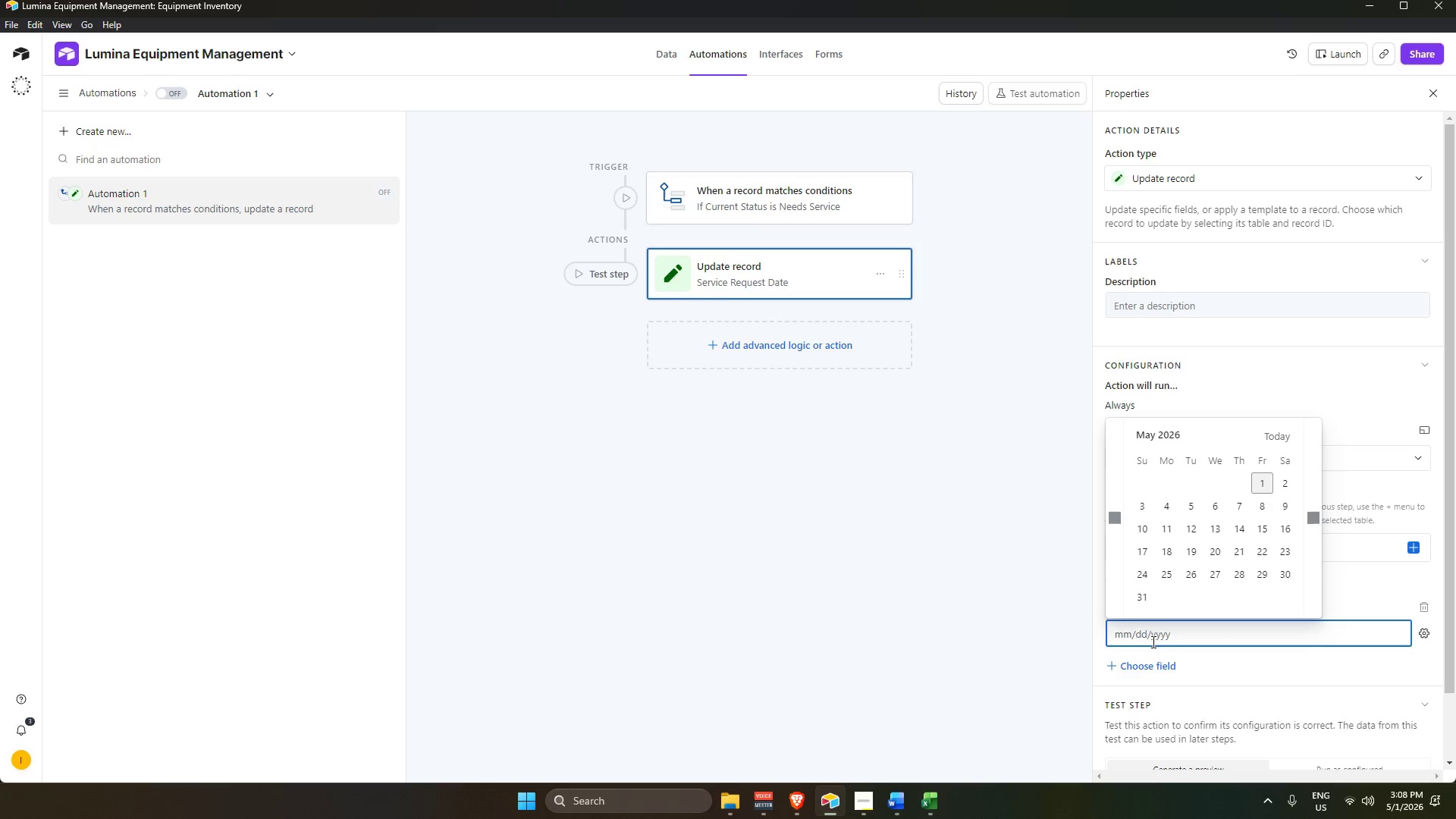 
left_click([1263, 482])
 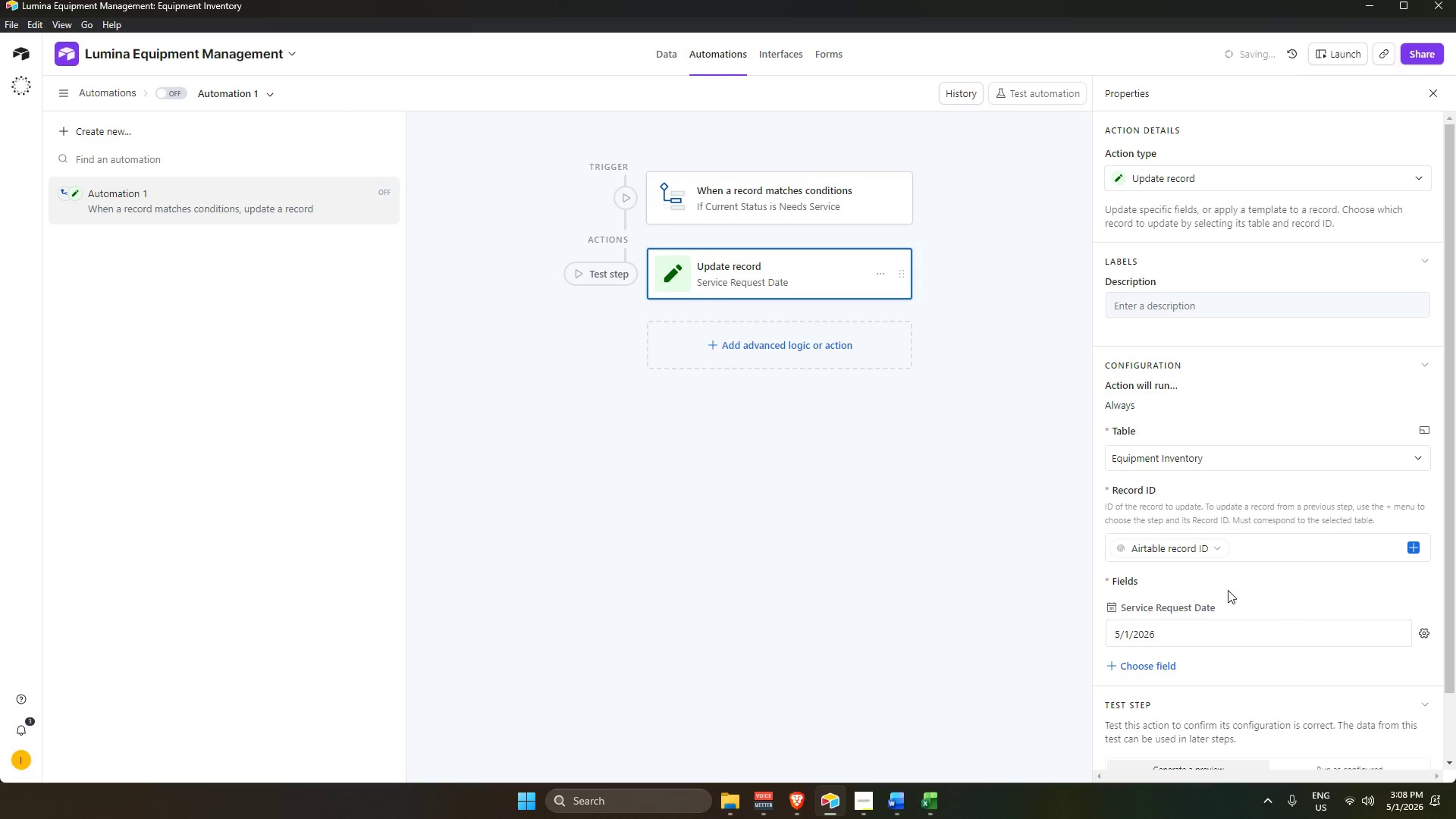 
scroll: coordinate [1217, 617], scroll_direction: down, amount: 9.0
 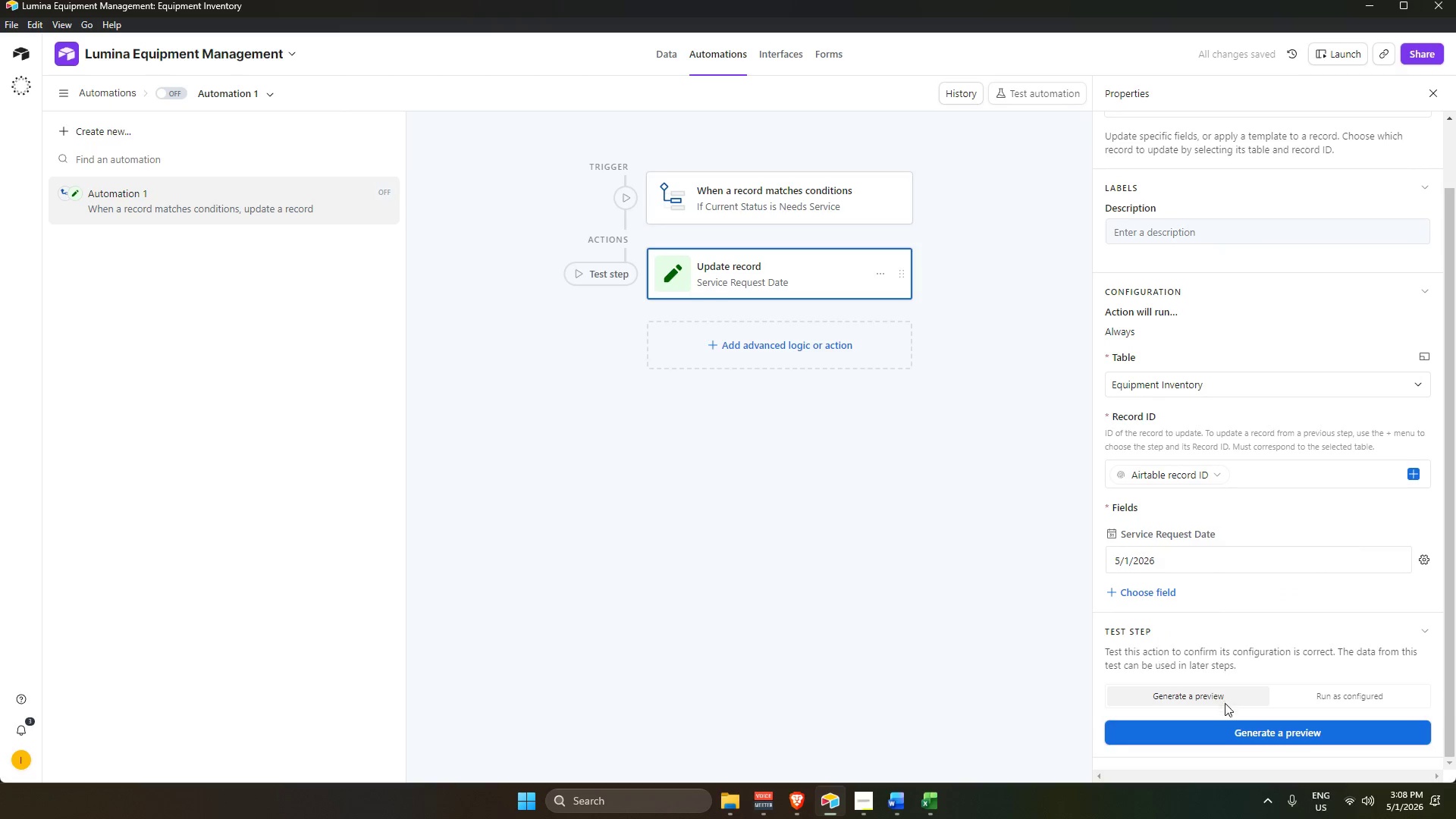 
left_click([1335, 693])
 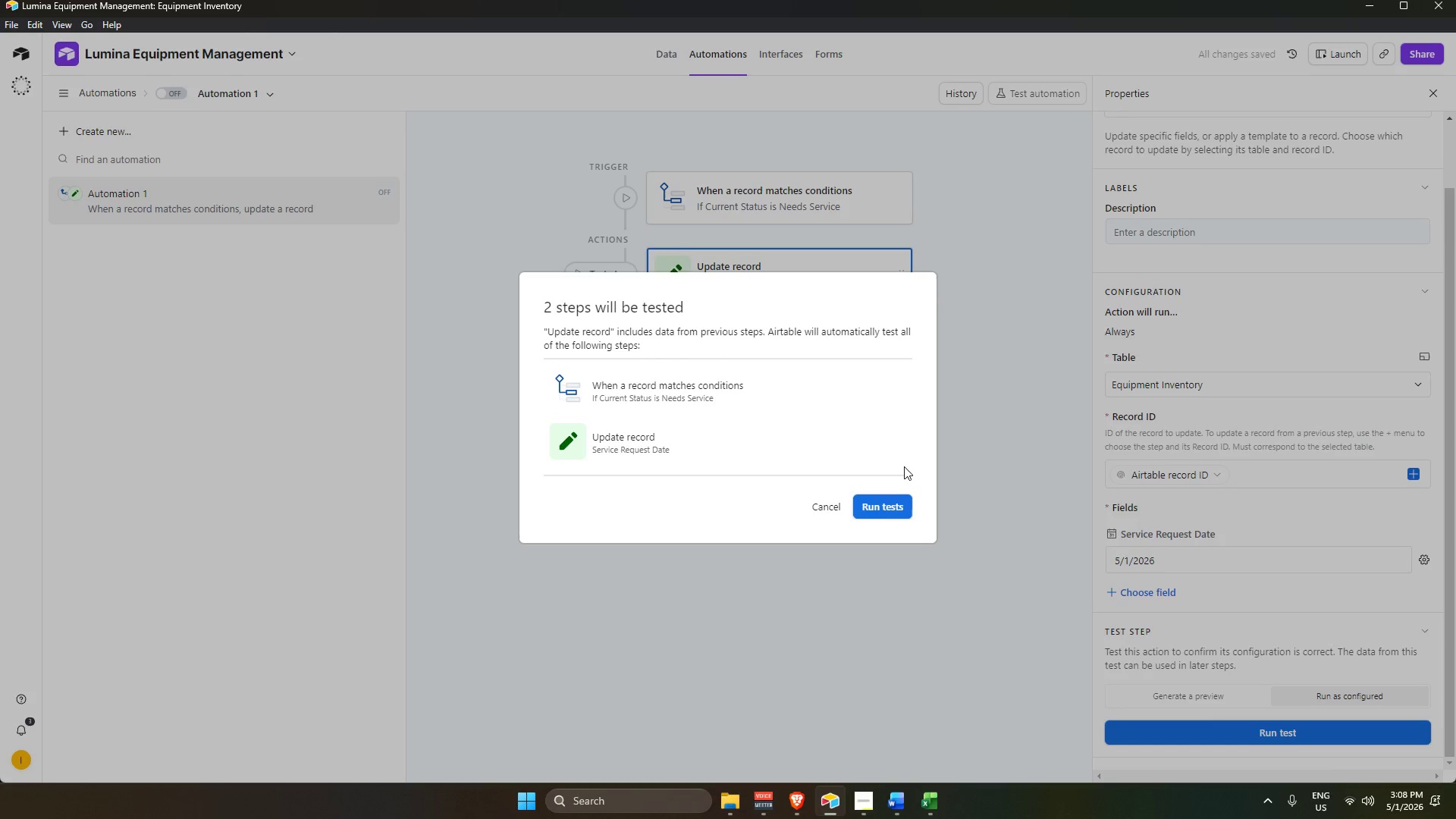 
left_click([887, 508])
 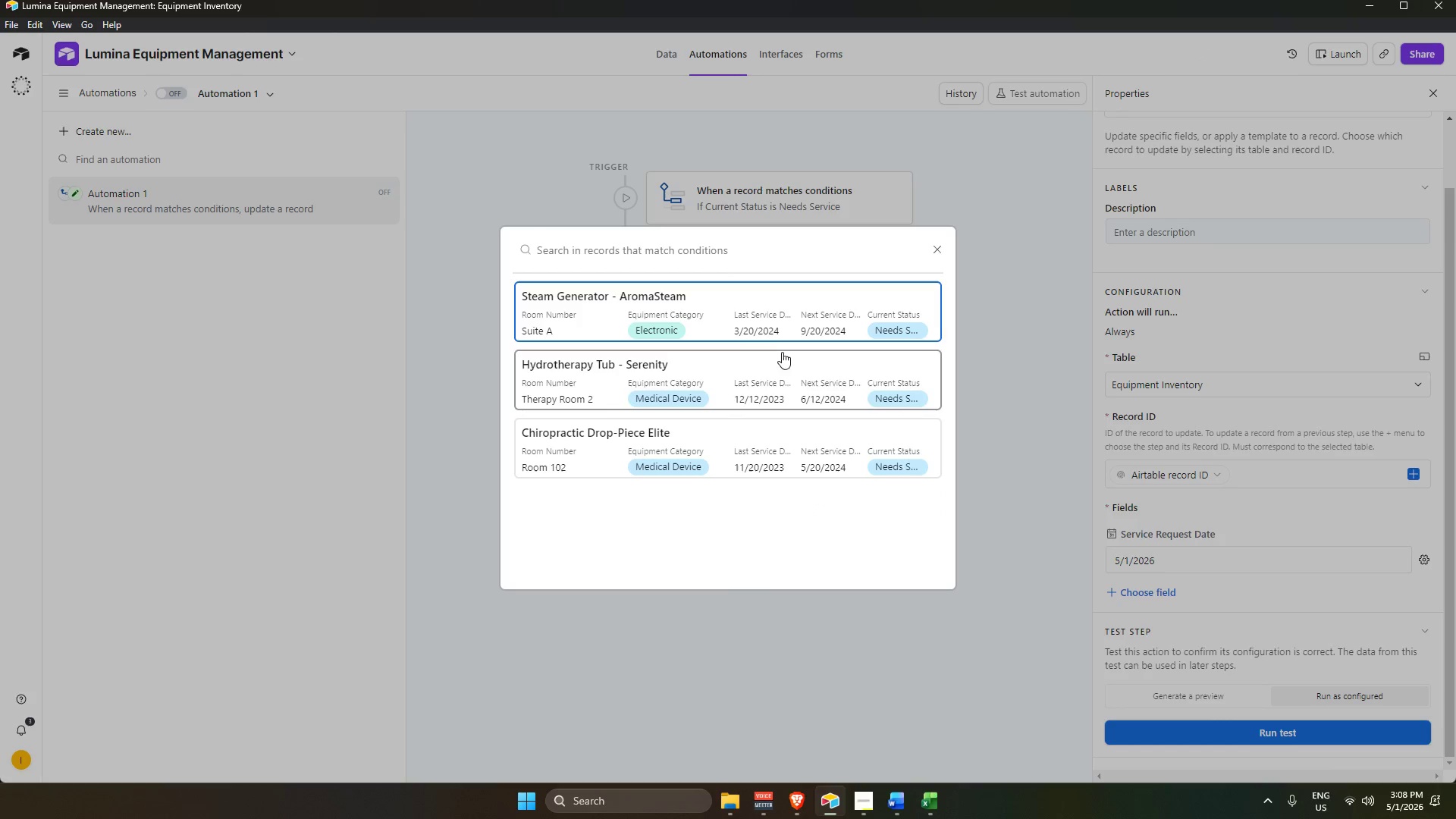 
left_click([748, 319])
 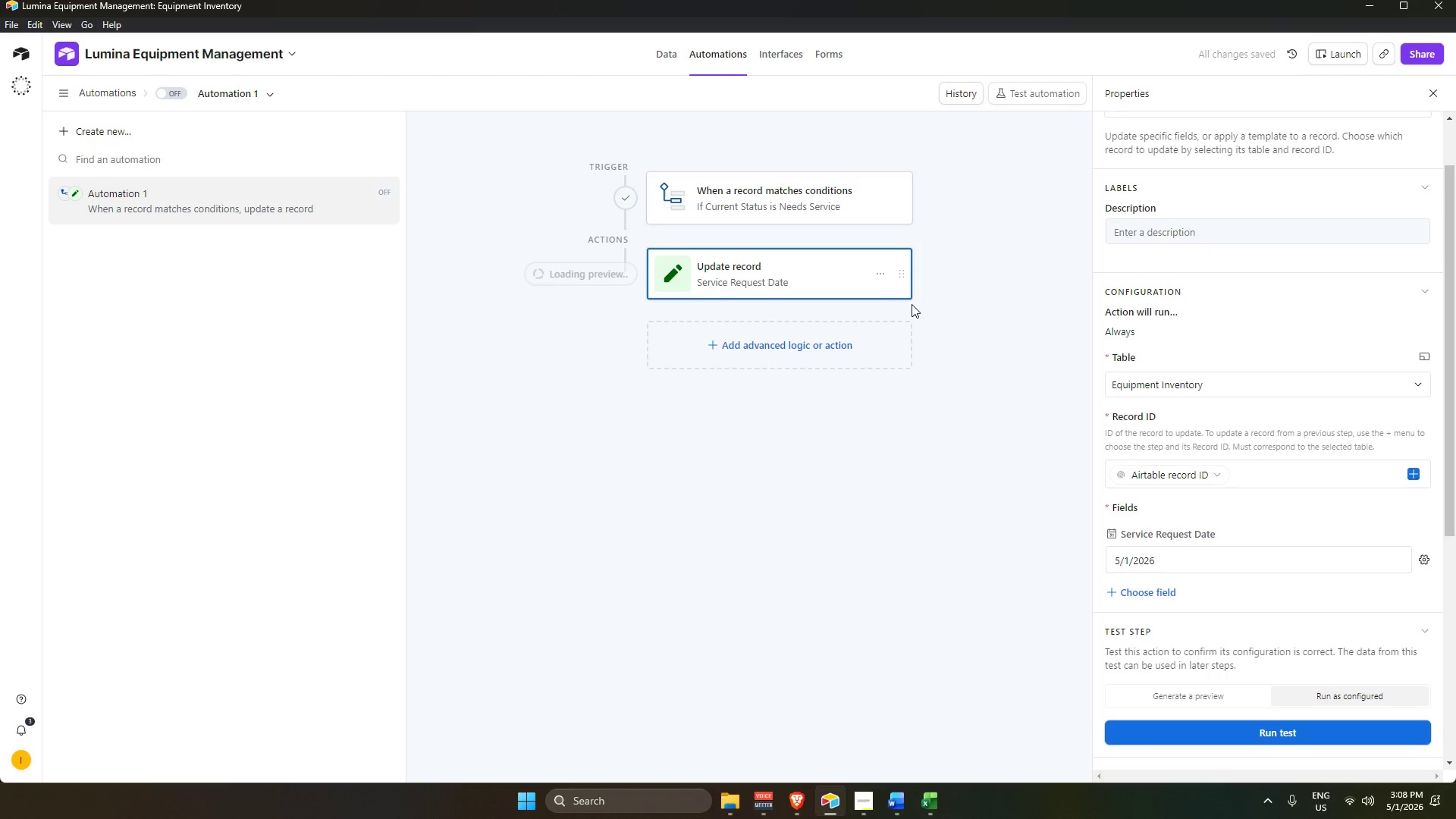 
scroll: coordinate [770, 643], scroll_direction: down, amount: 5.0
 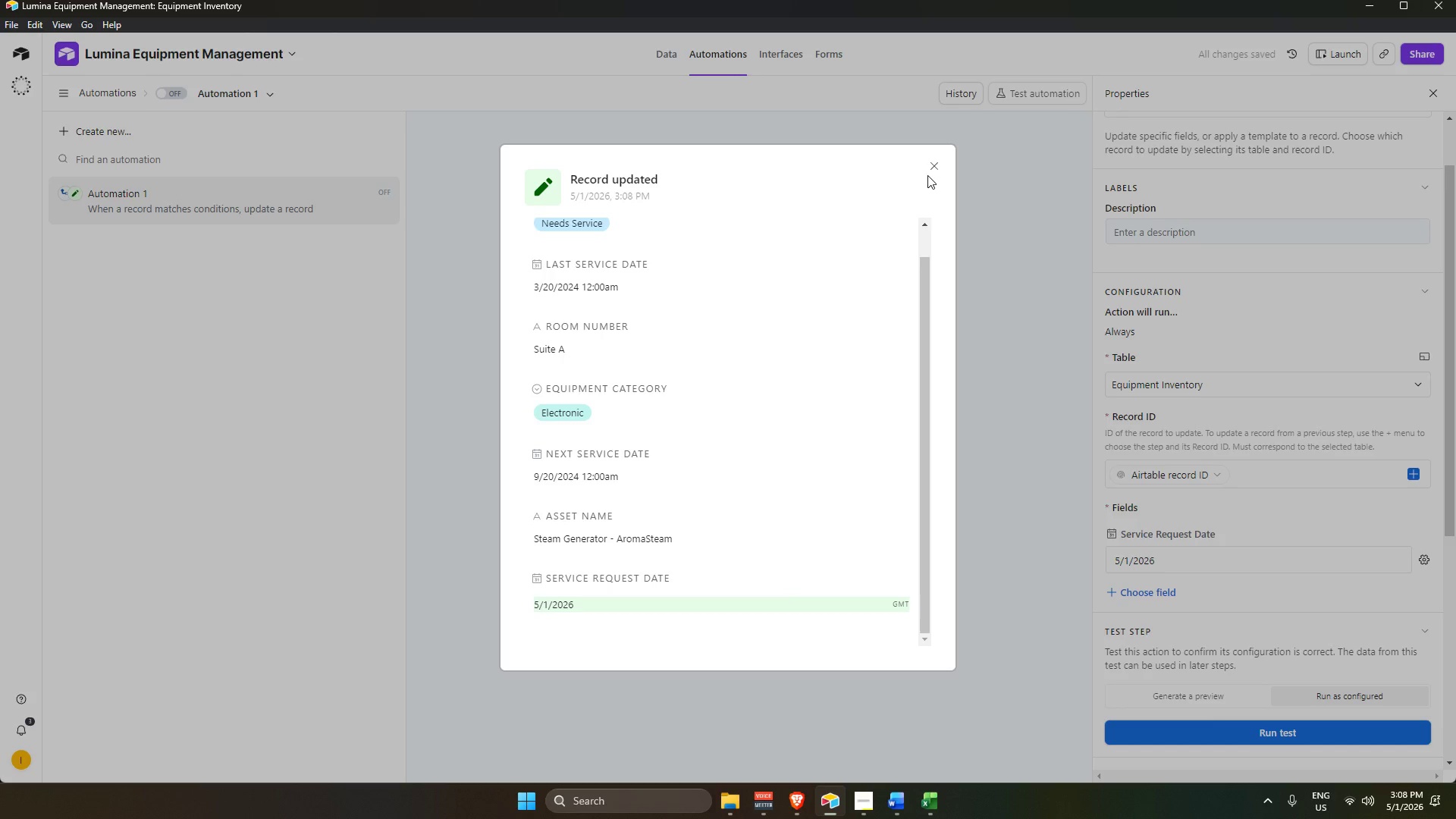 
double_click([934, 171])
 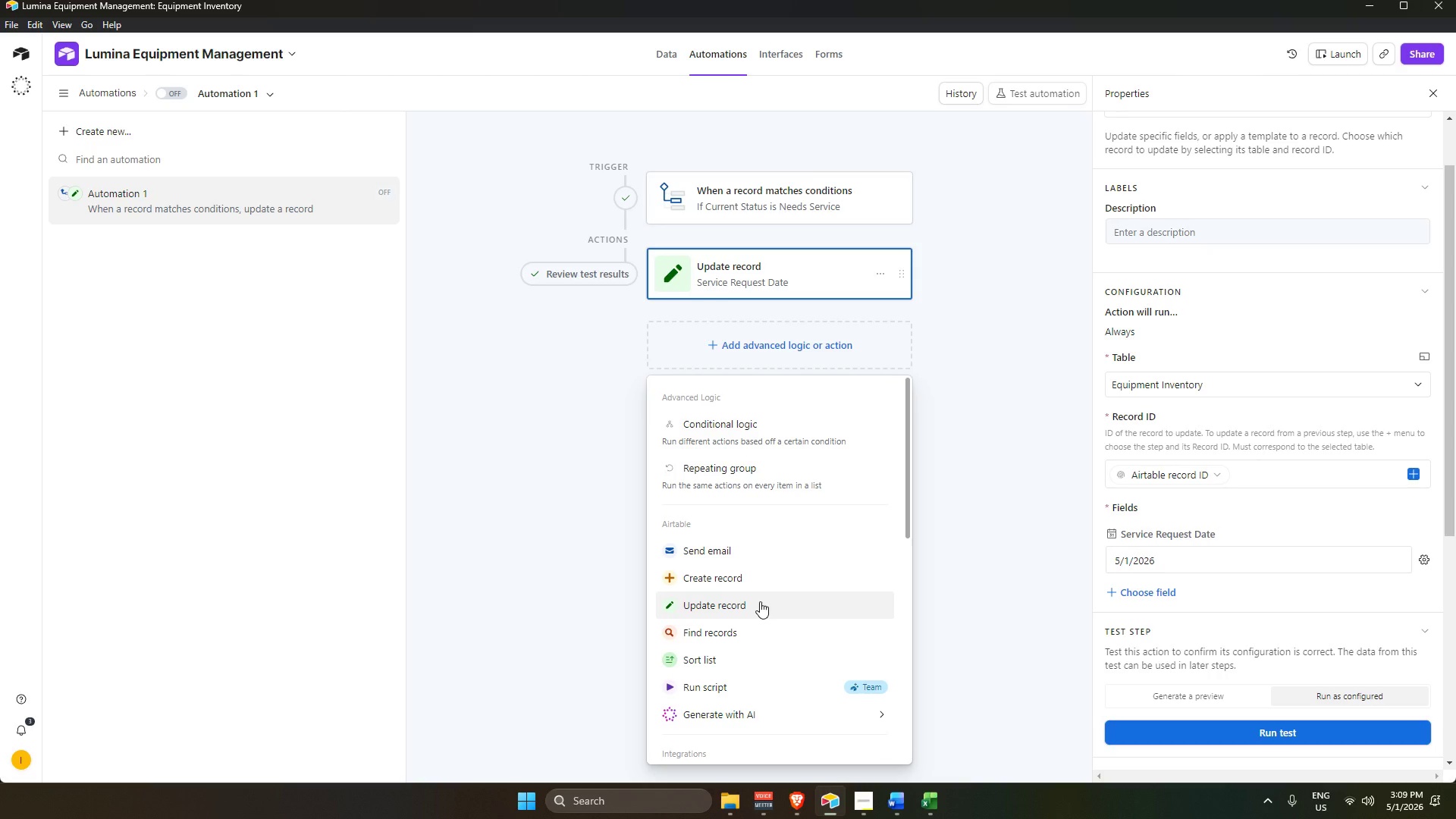 
wait(23.77)
 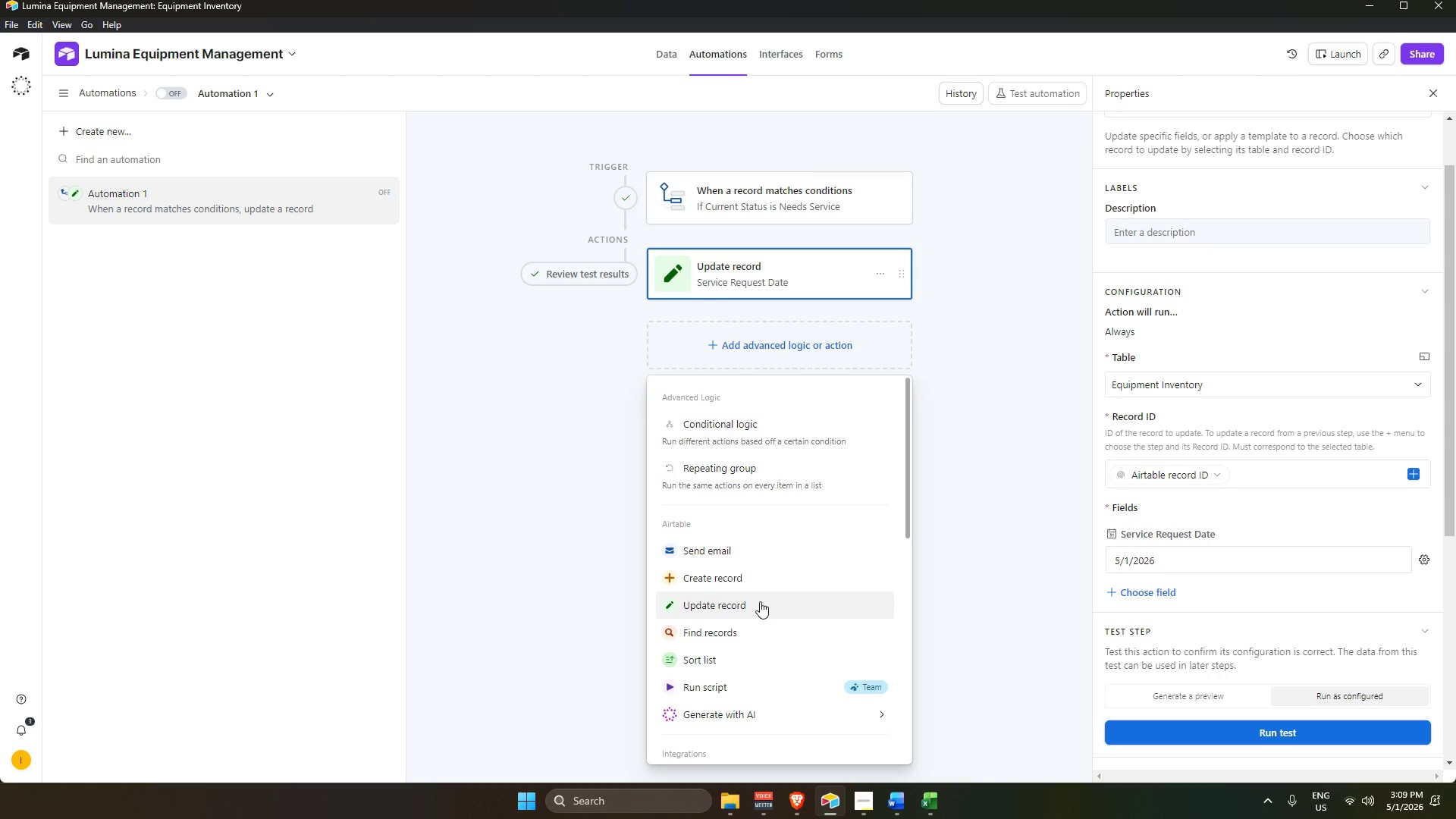 
double_click([871, 275])
 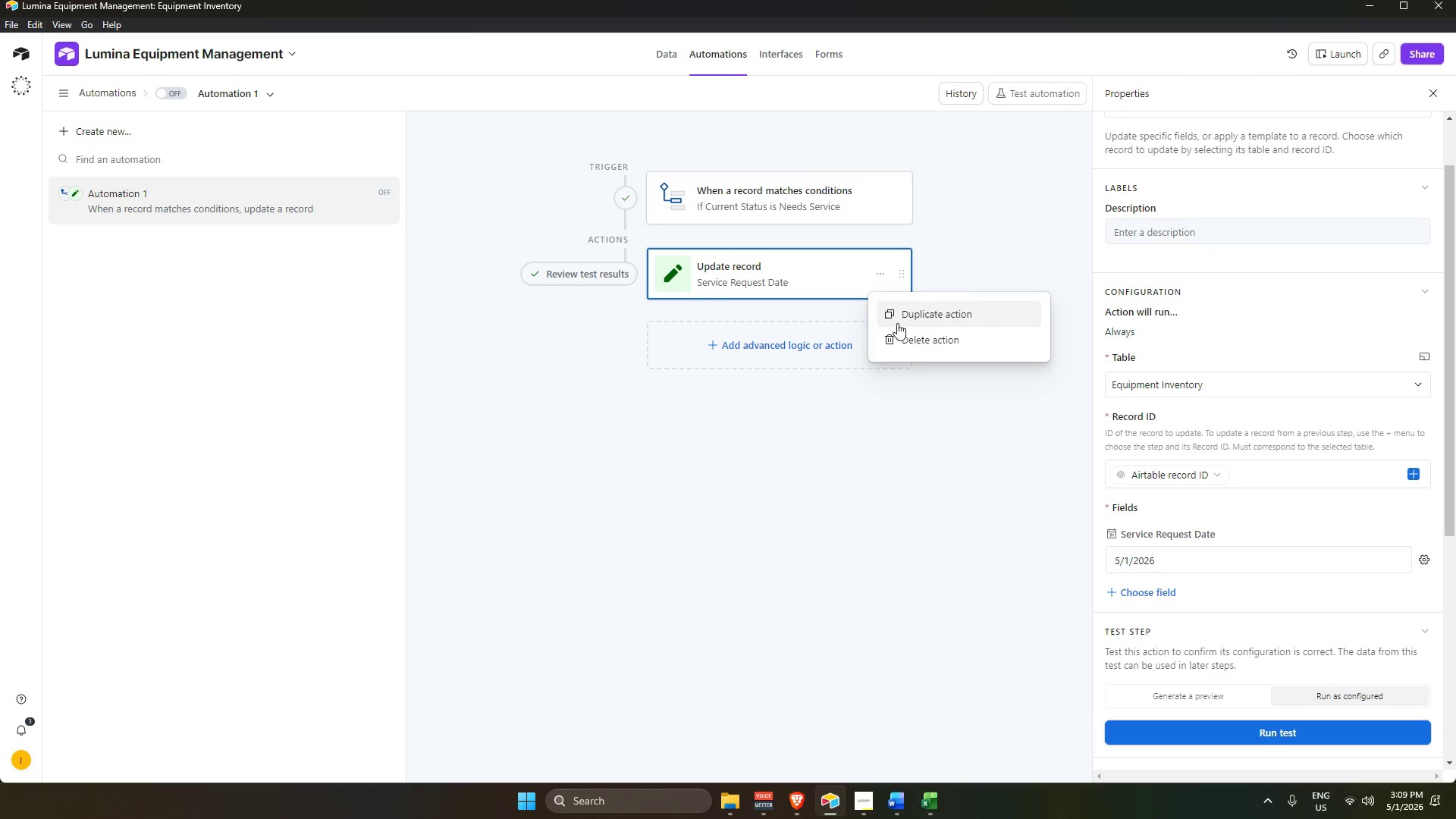 
left_click([821, 515])
 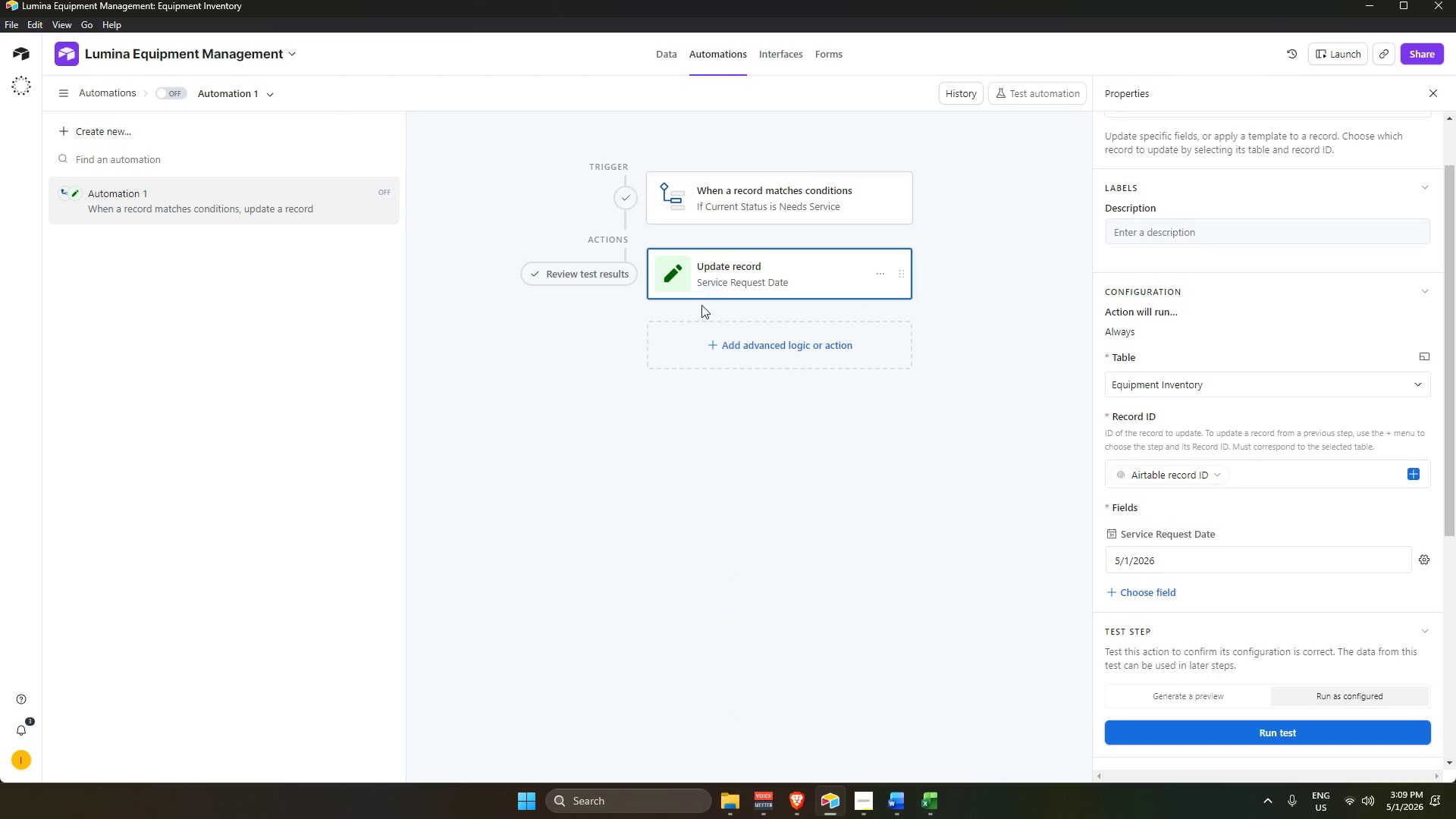 
left_click([708, 346])
 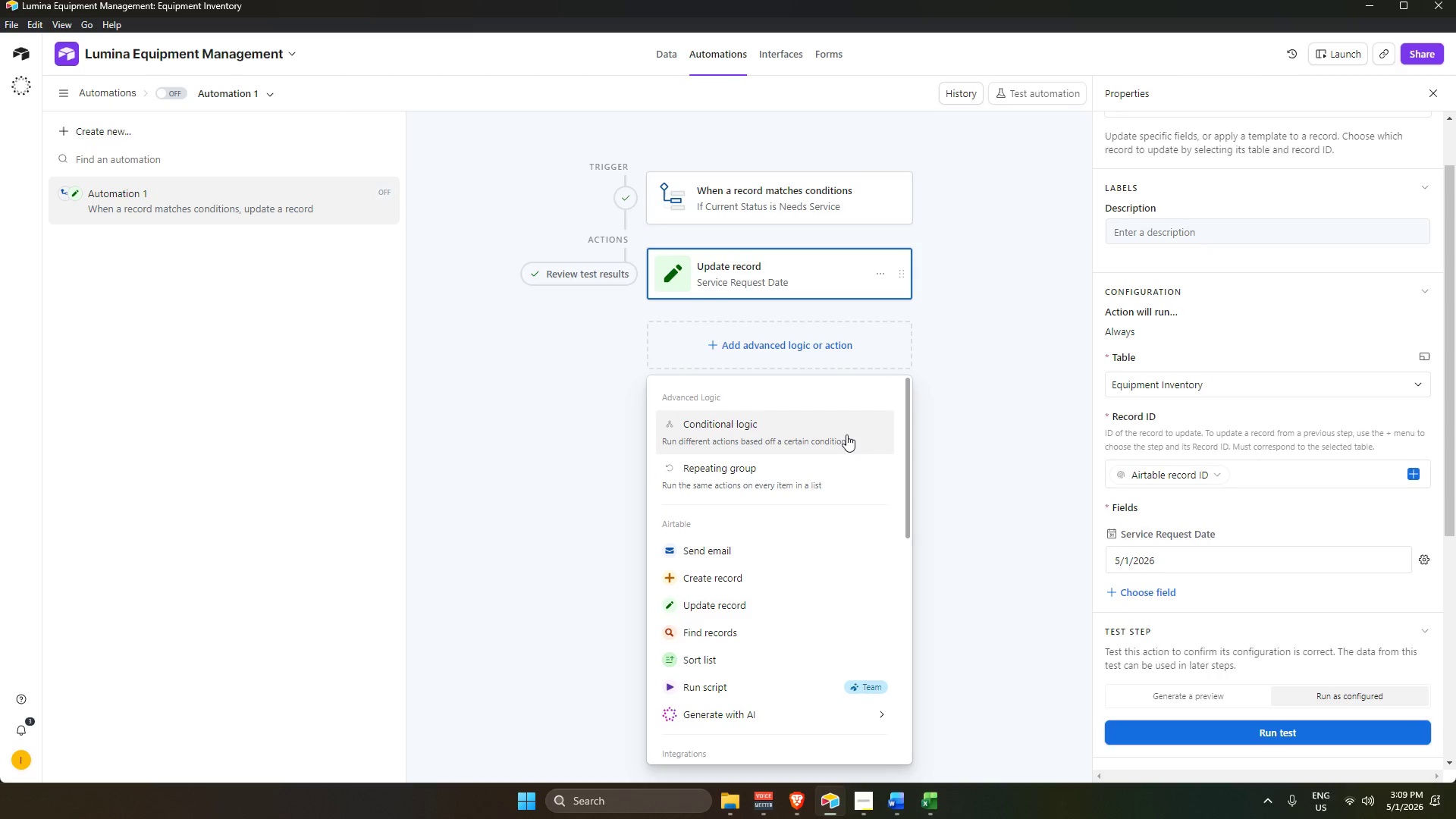 
left_click([855, 428])
 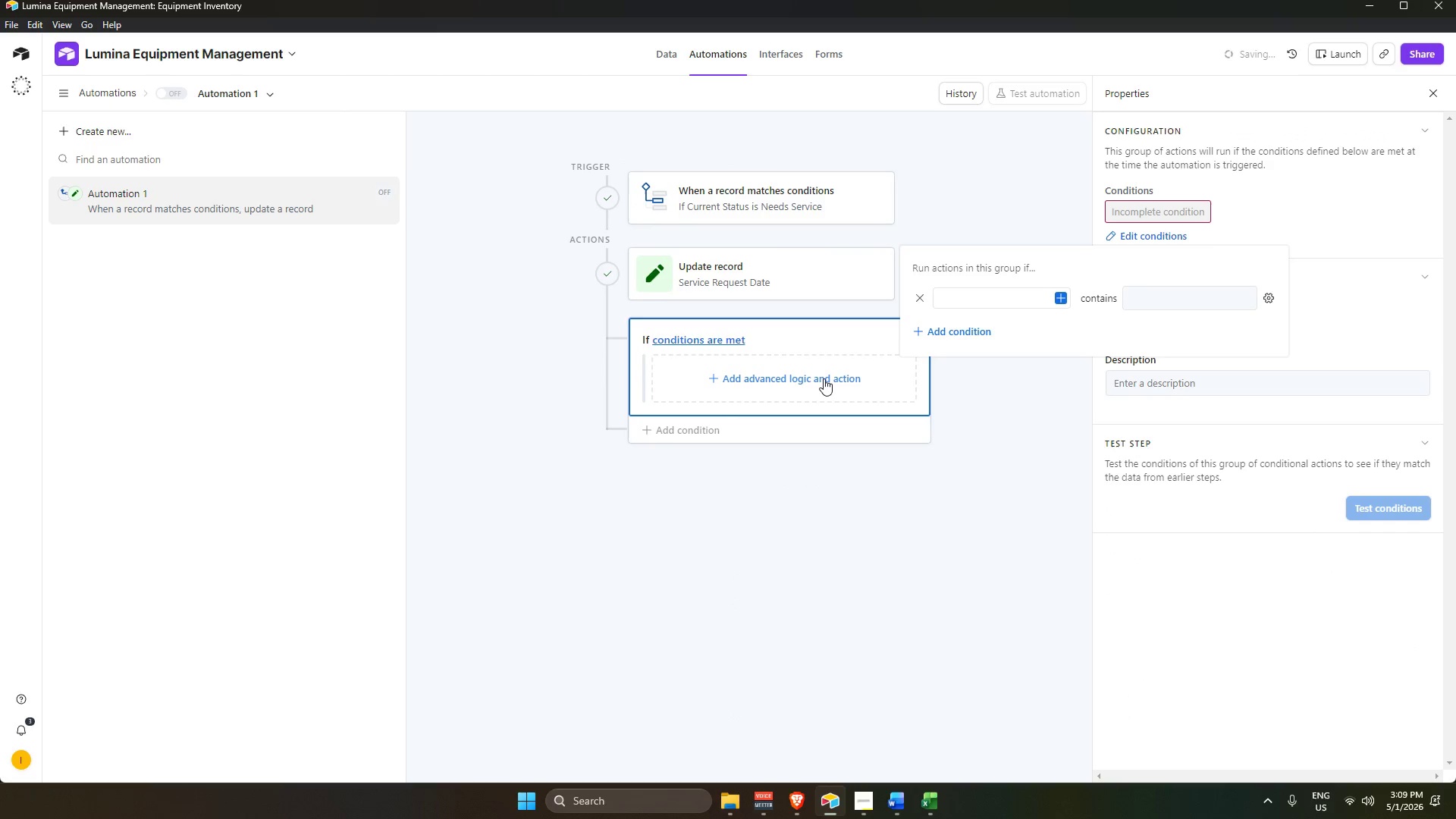 
wait(11.25)
 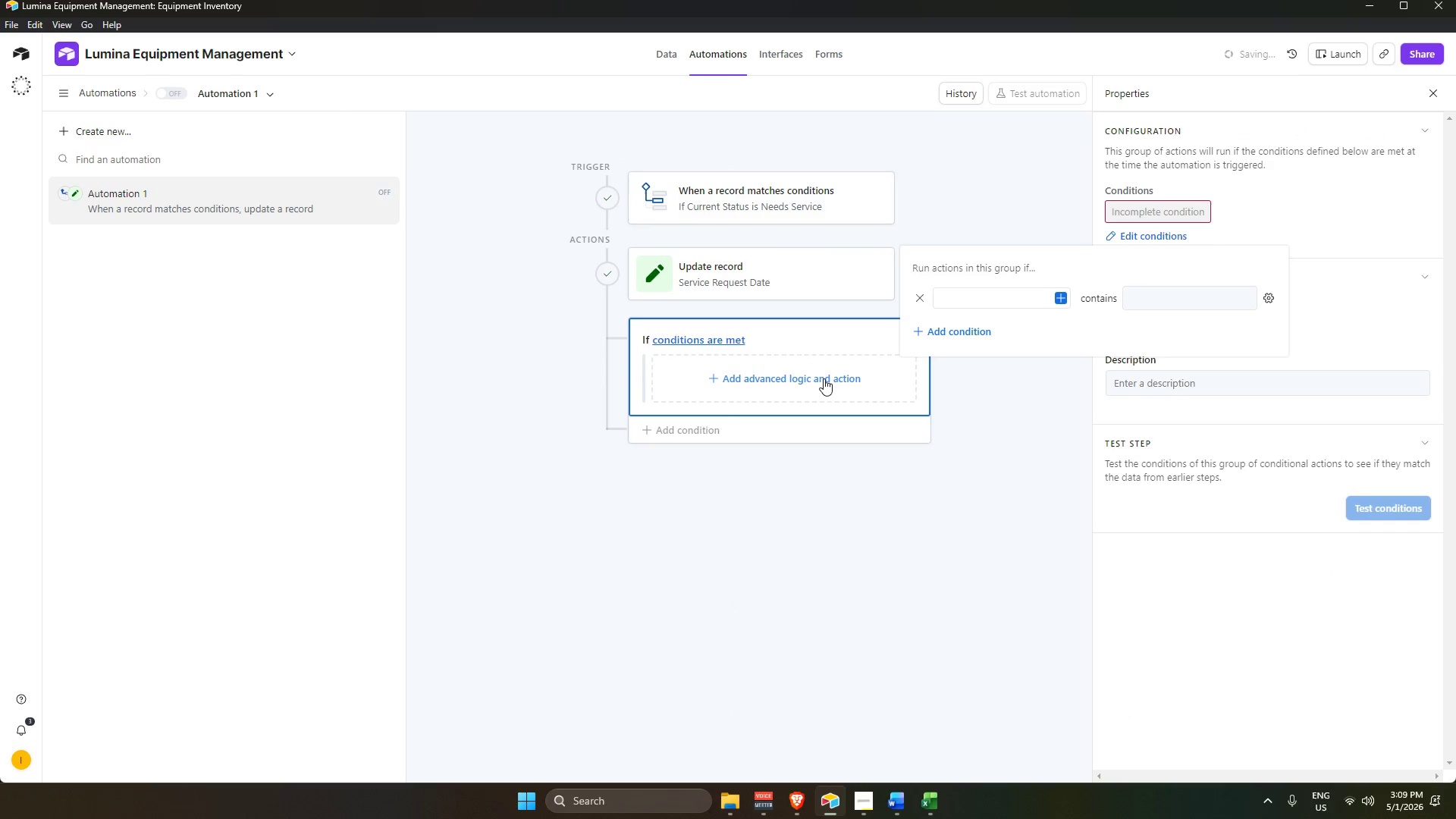 
left_click([821, 378])
 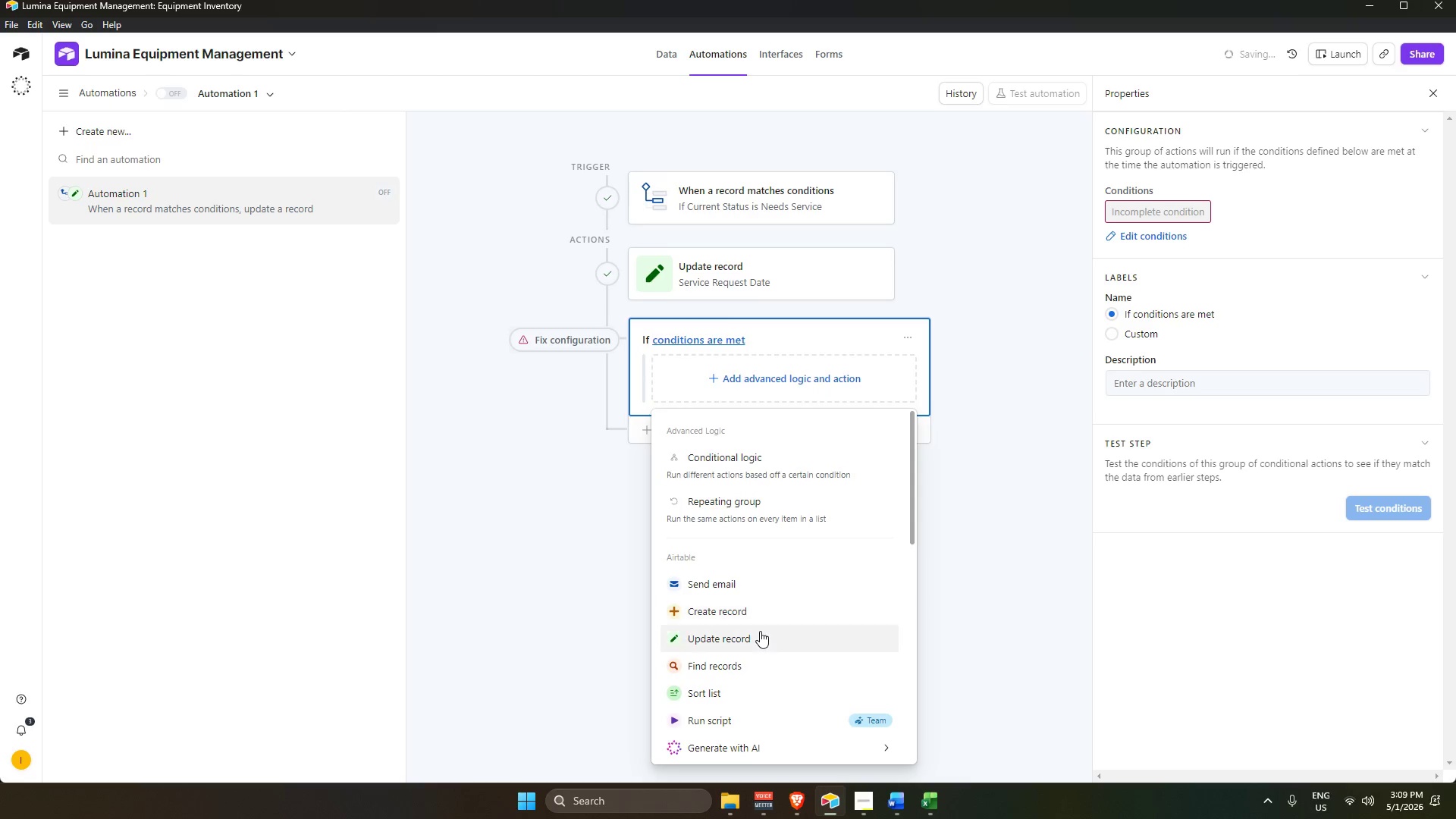 
left_click([760, 635])
 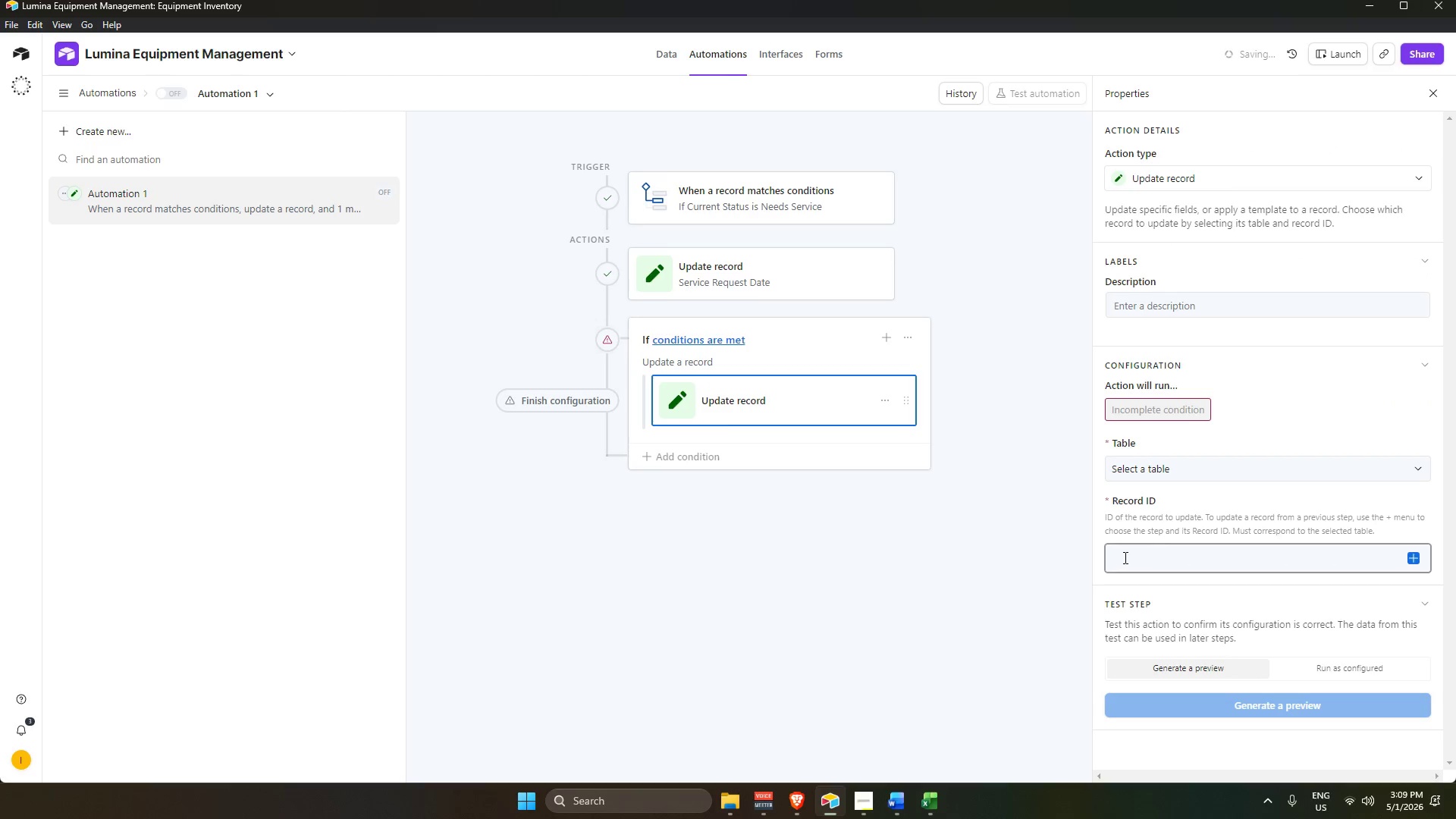 
wait(5.09)
 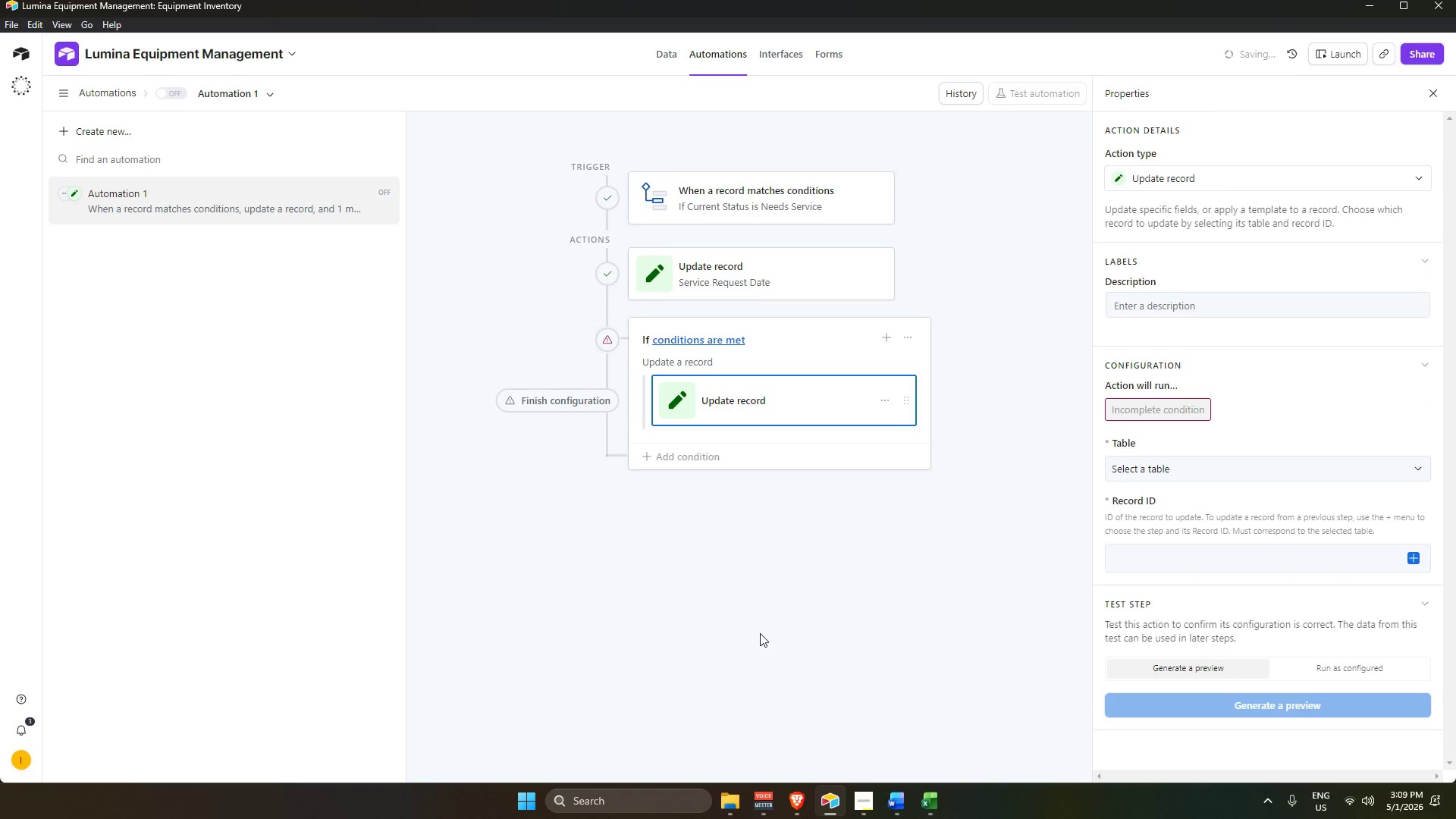 
left_click([1412, 558])
 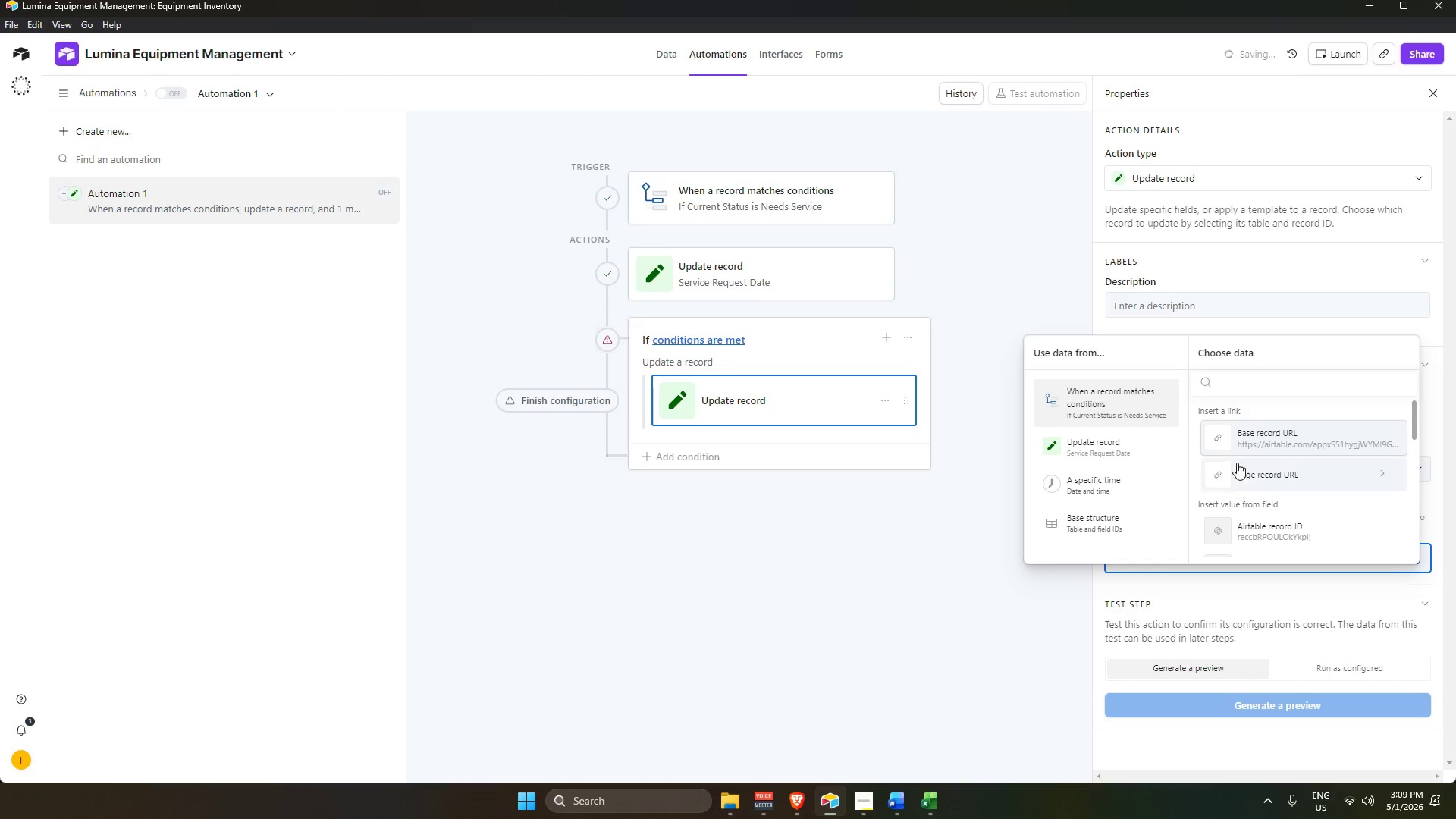 
left_click([1241, 530])
 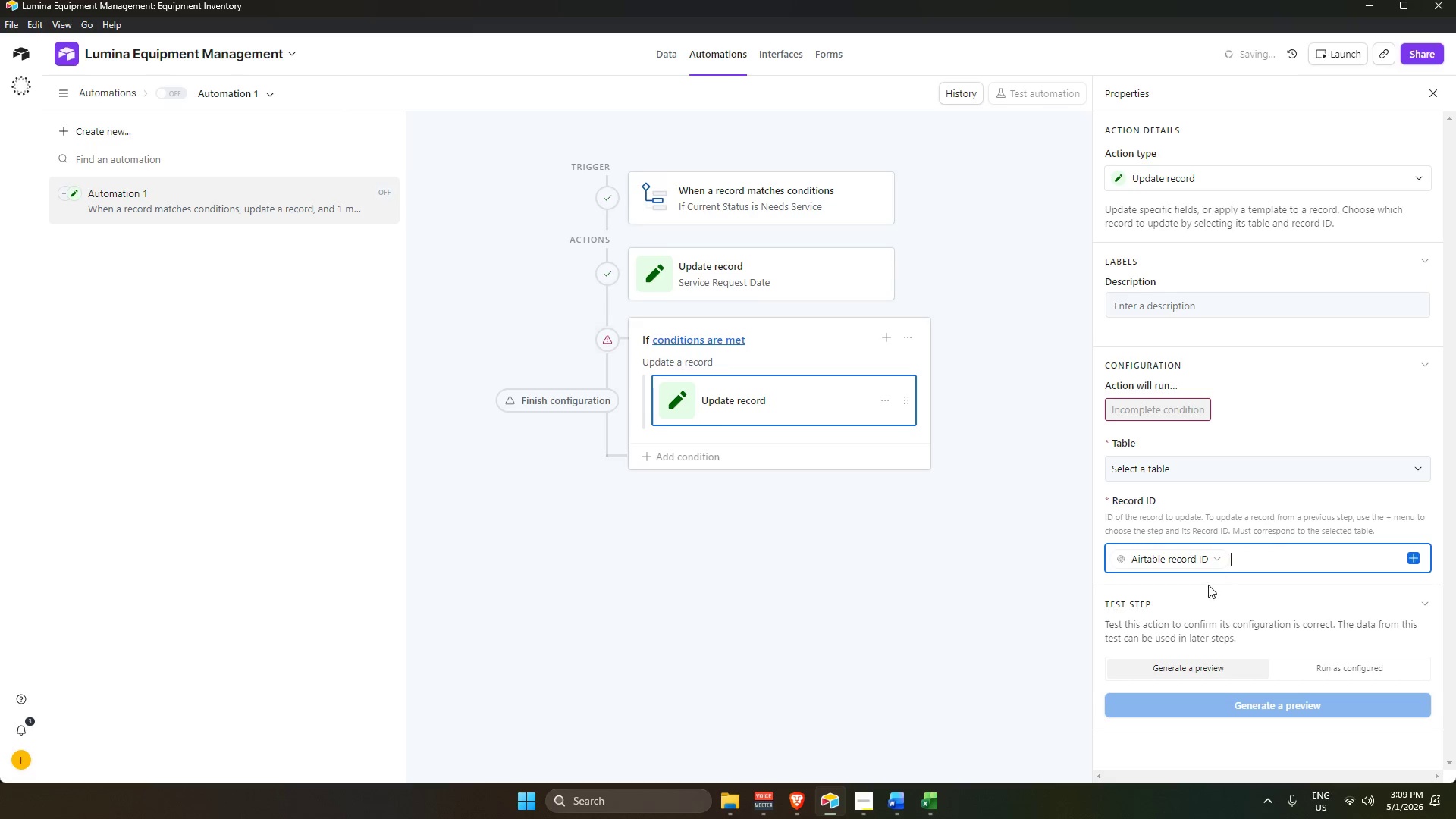 
scroll: coordinate [1209, 598], scroll_direction: down, amount: 3.0
 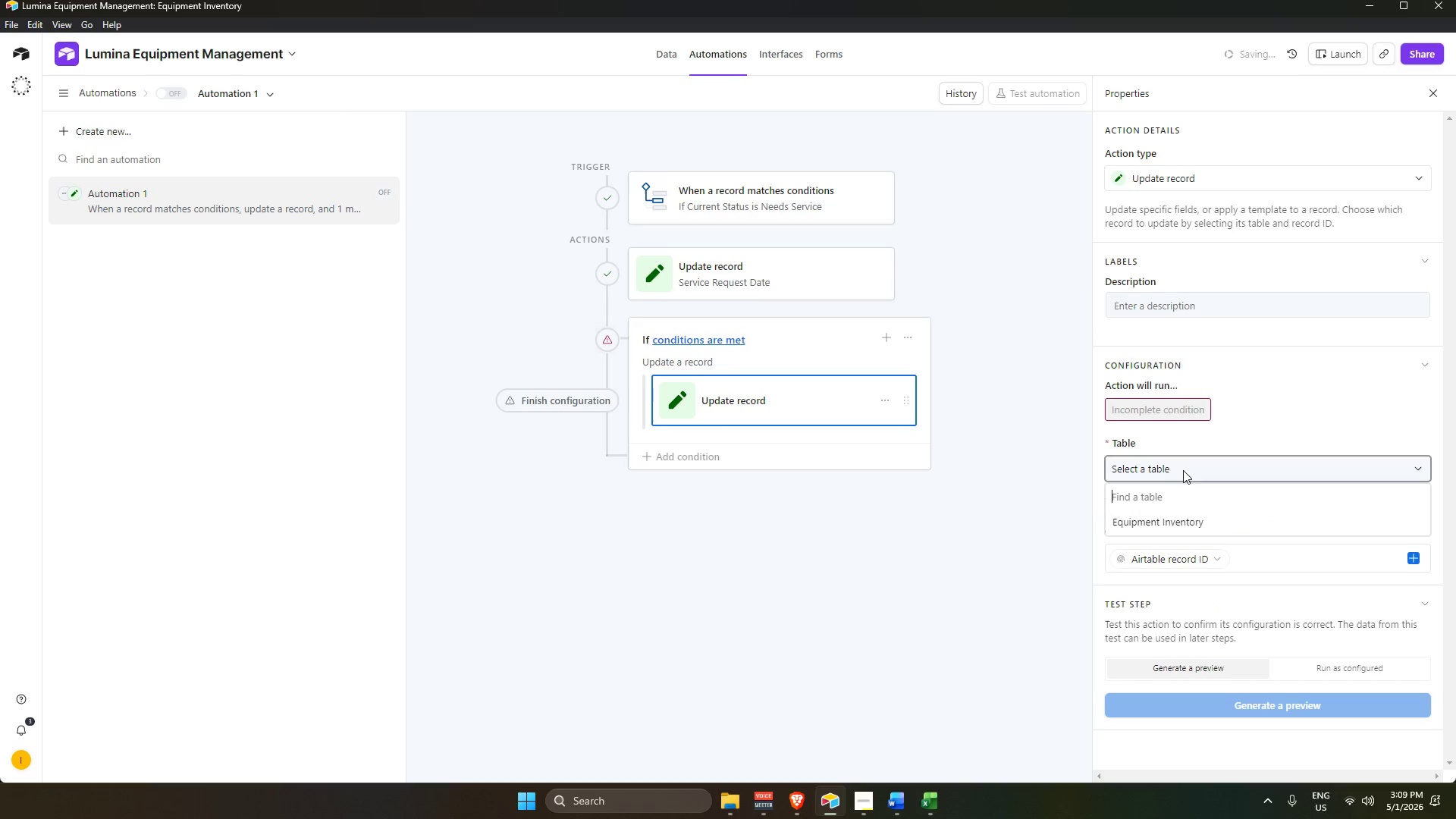 
double_click([1157, 517])
 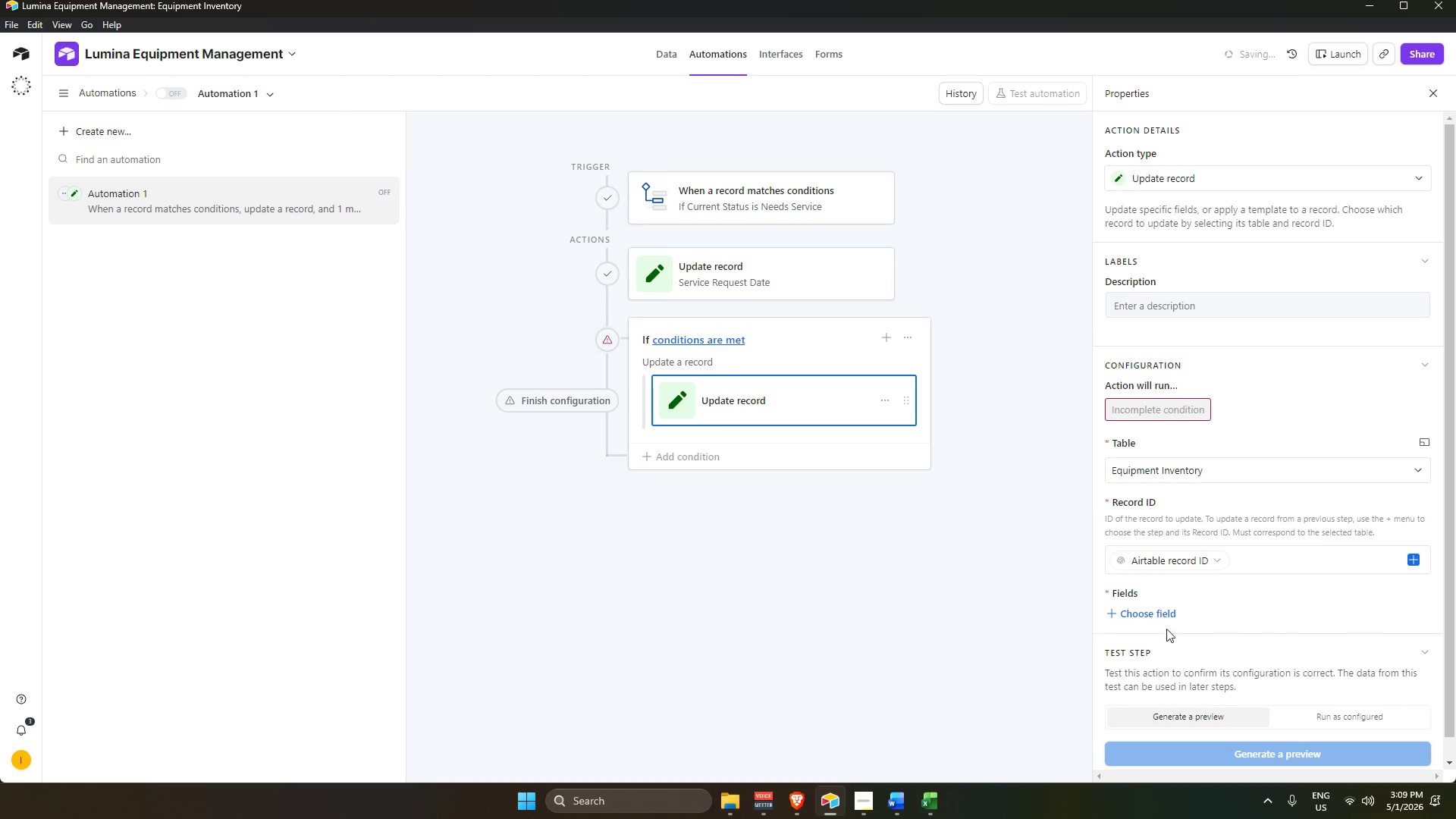 
left_click([1146, 615])
 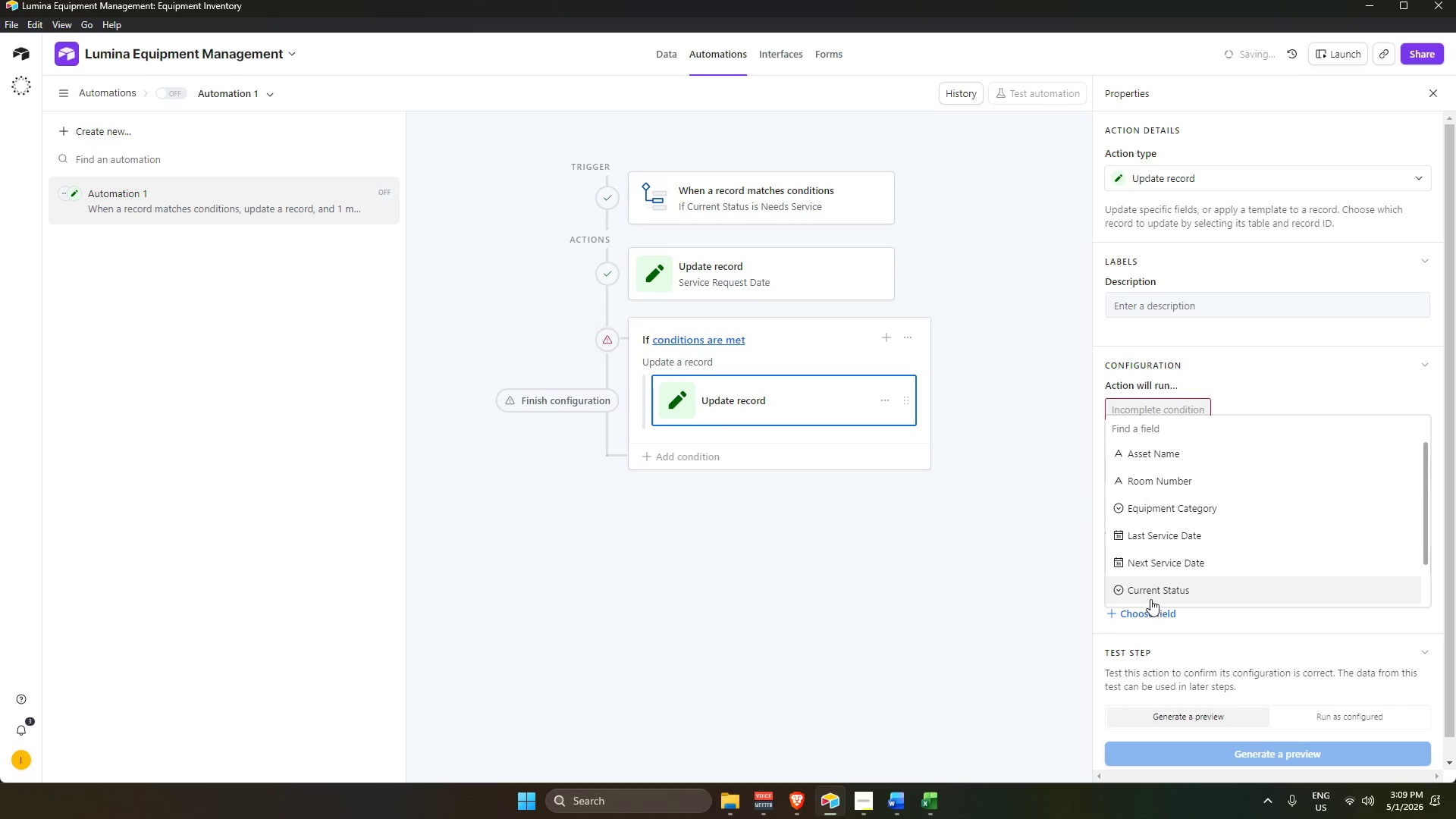 
scroll: coordinate [1154, 583], scroll_direction: down, amount: 5.0
 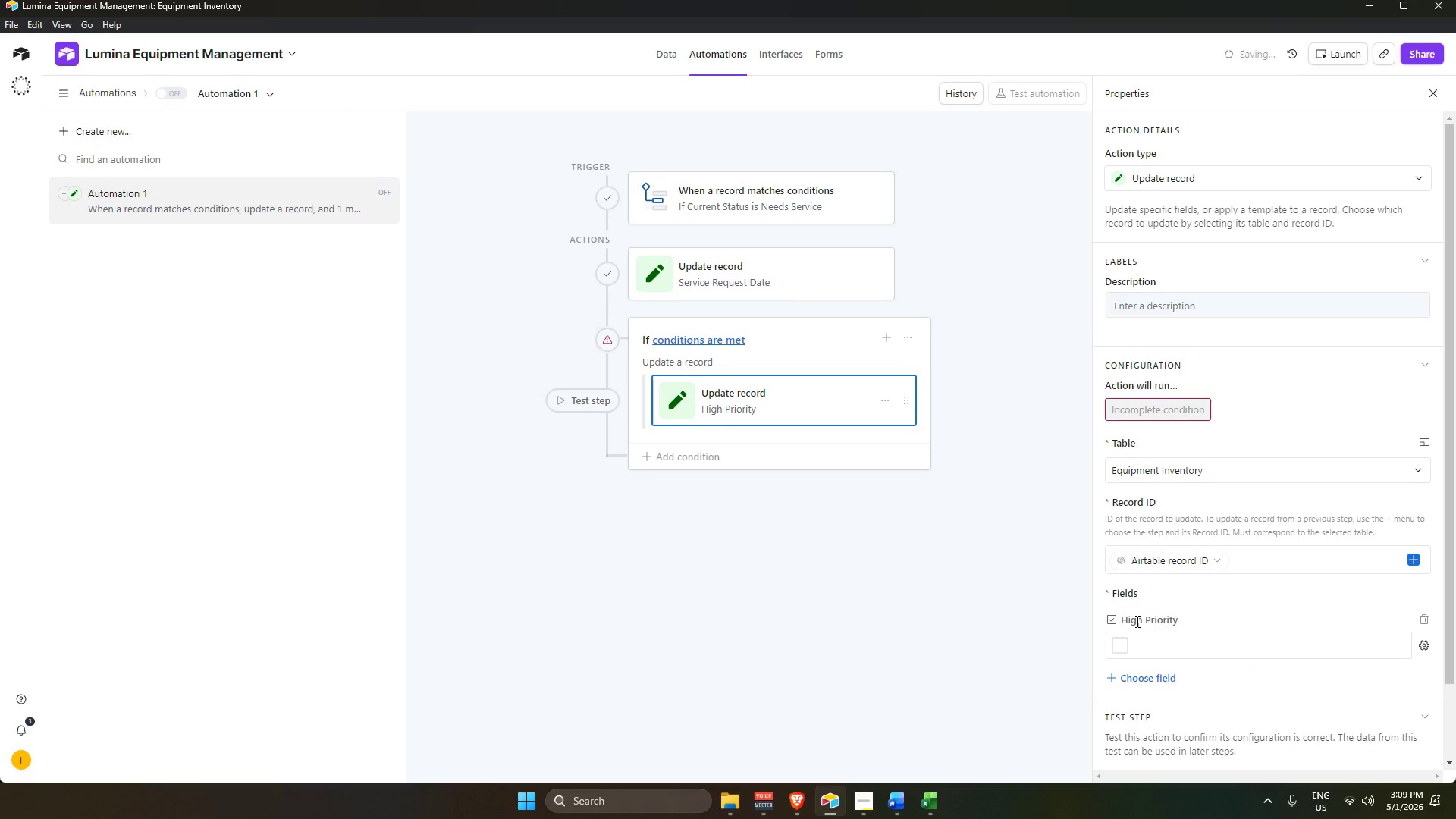 
left_click([1122, 637])
 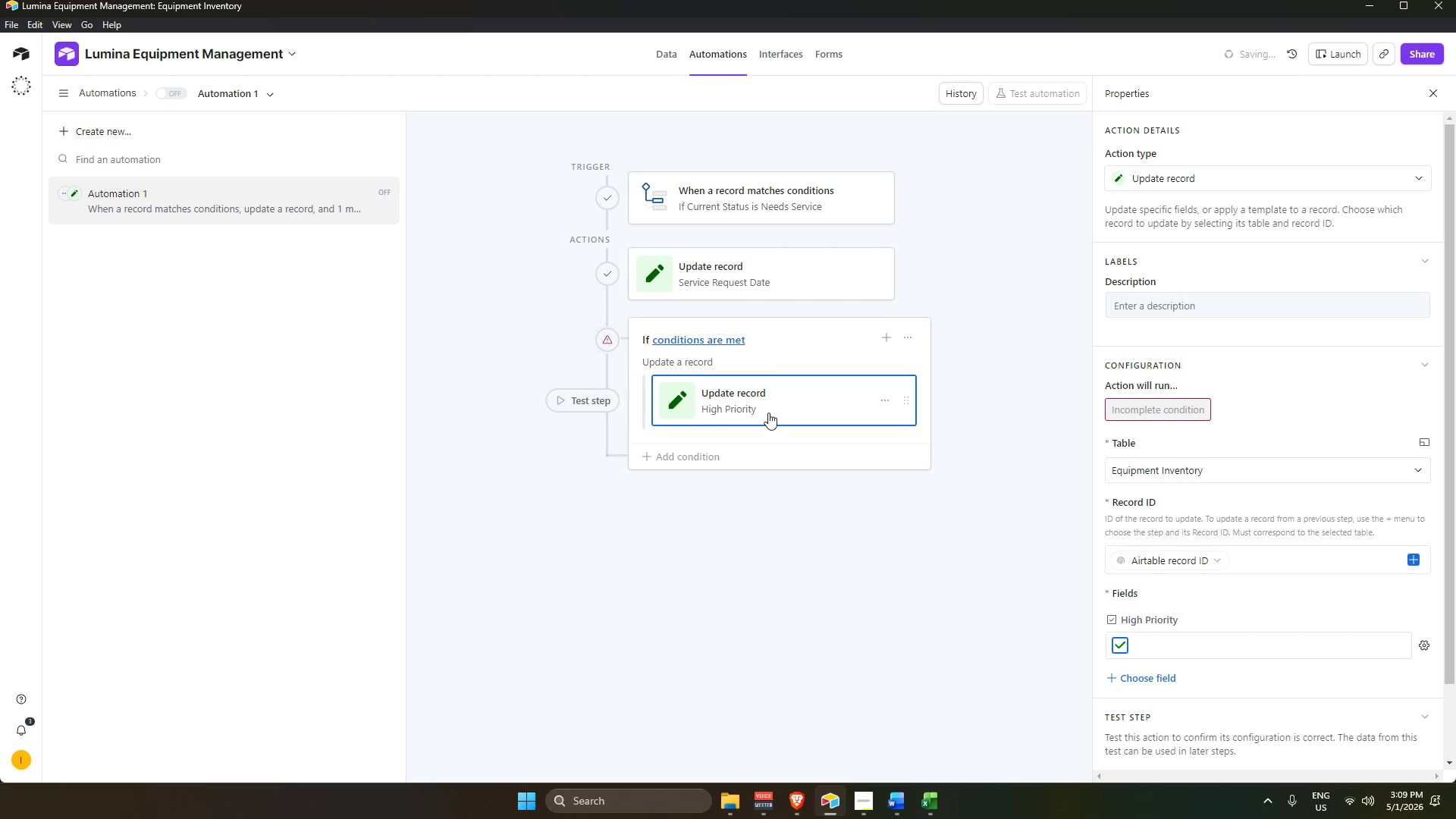 
mouse_move([627, 340])
 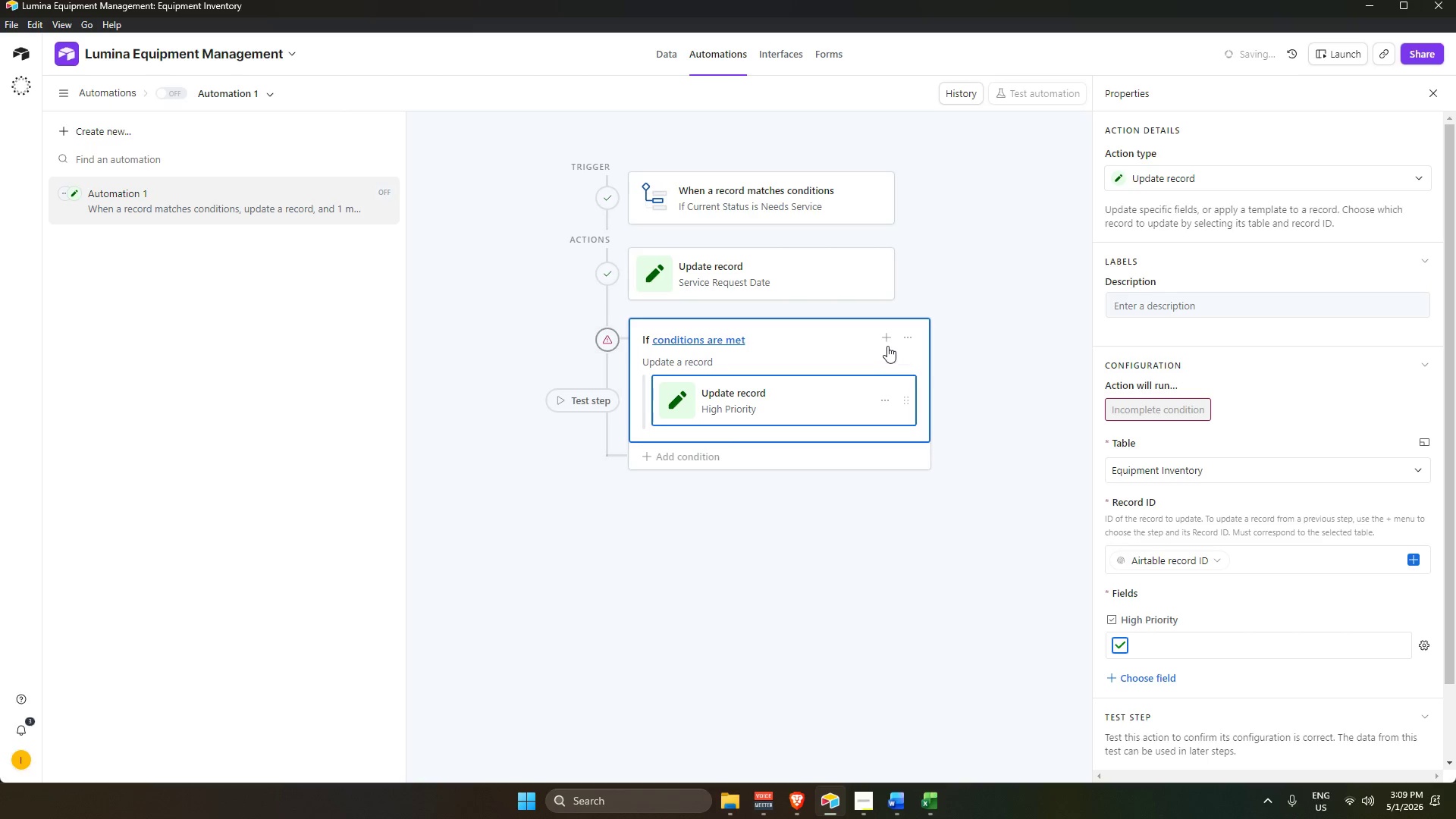 
left_click([888, 334])
 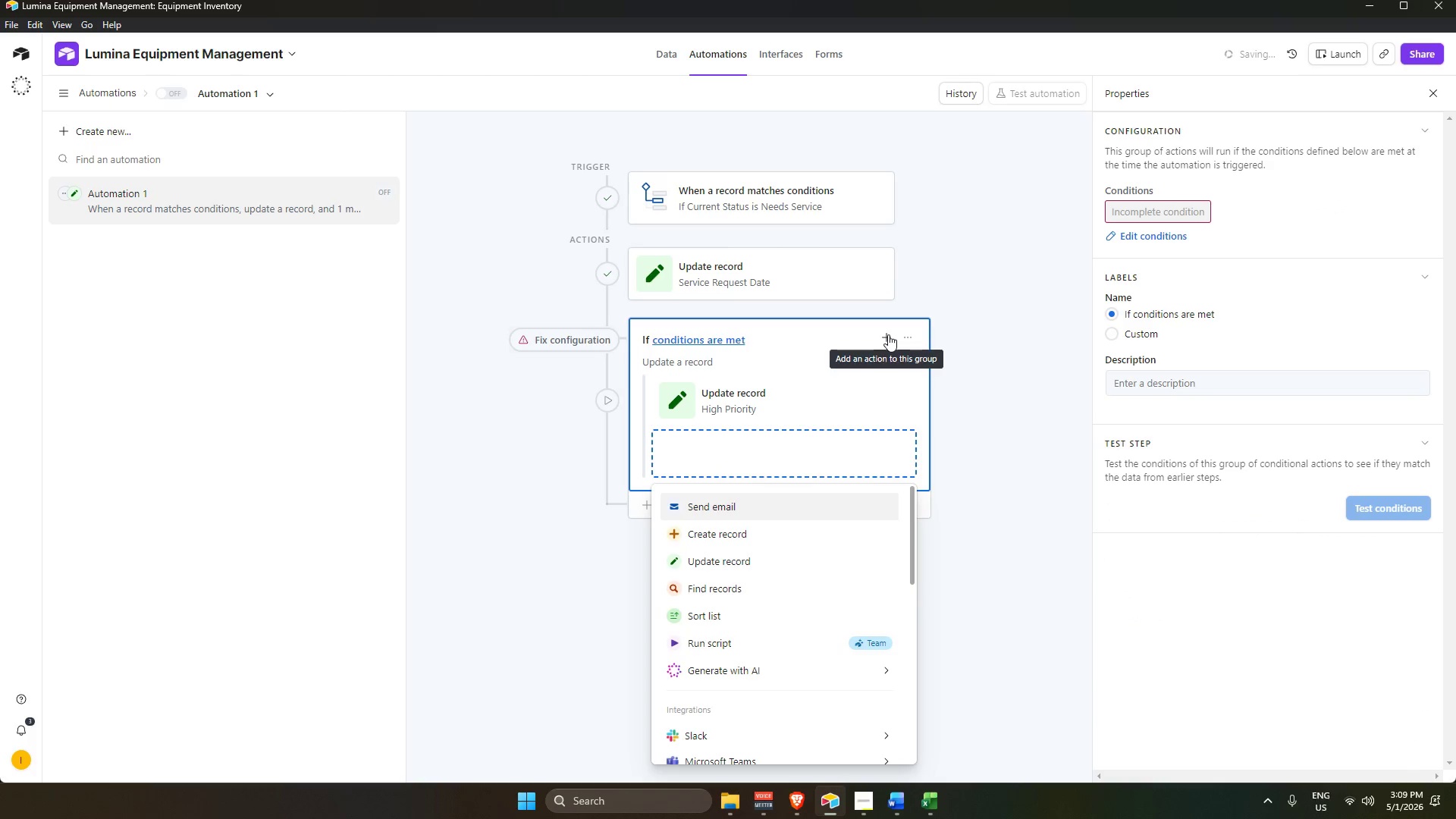 
left_click([691, 447])
 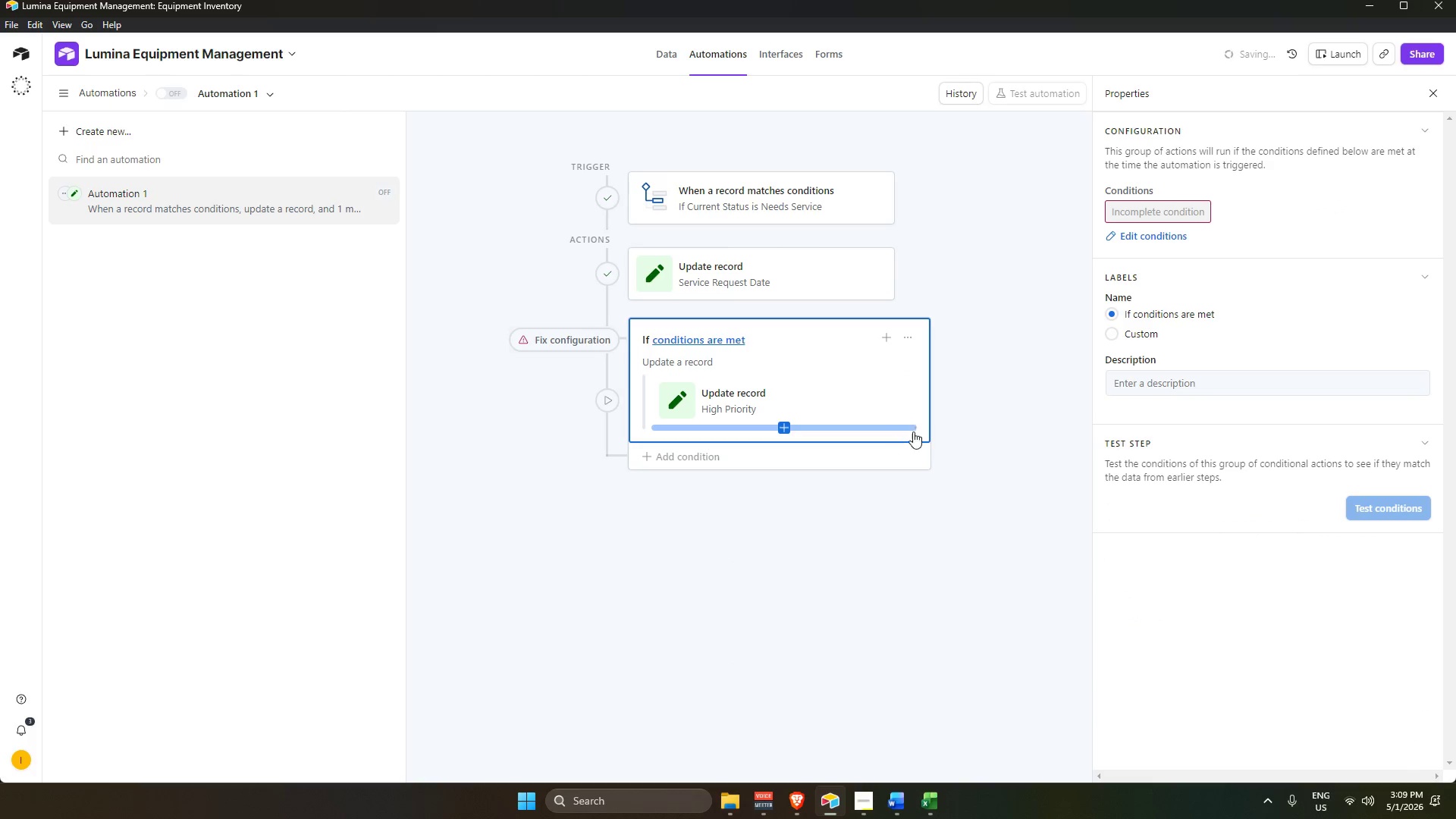 
left_click([949, 499])
 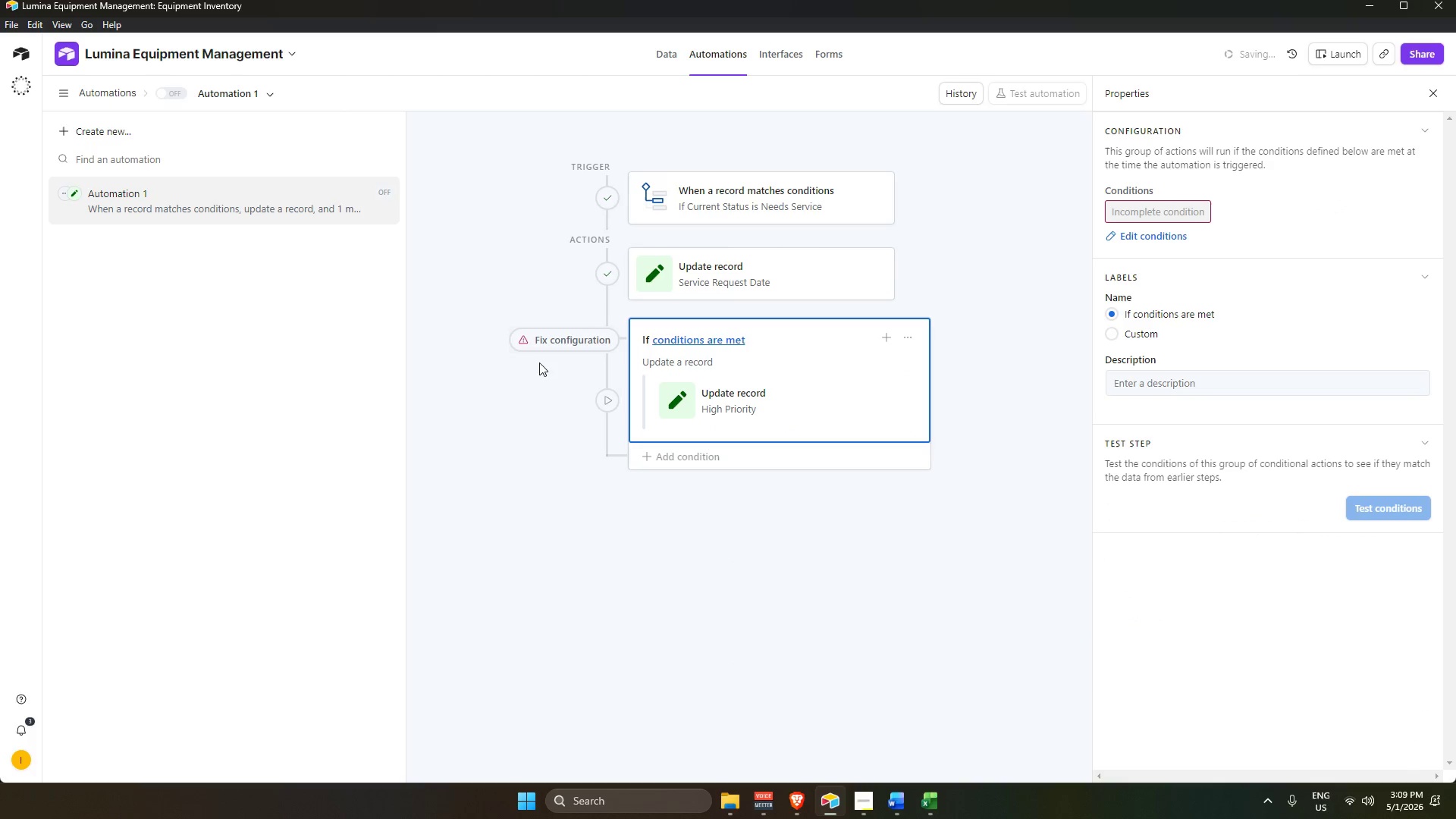 
left_click([555, 337])
 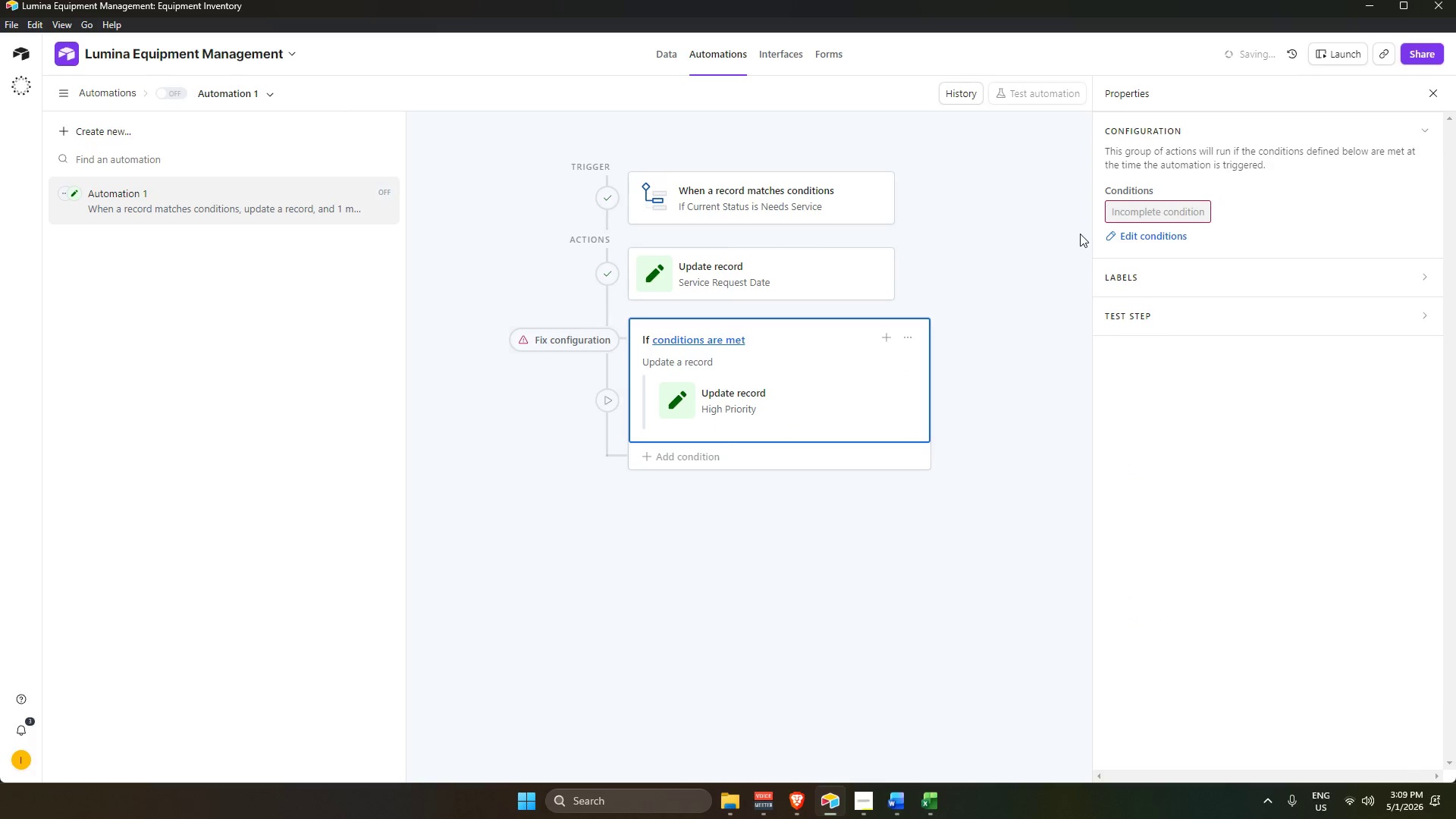 
left_click([1133, 209])
 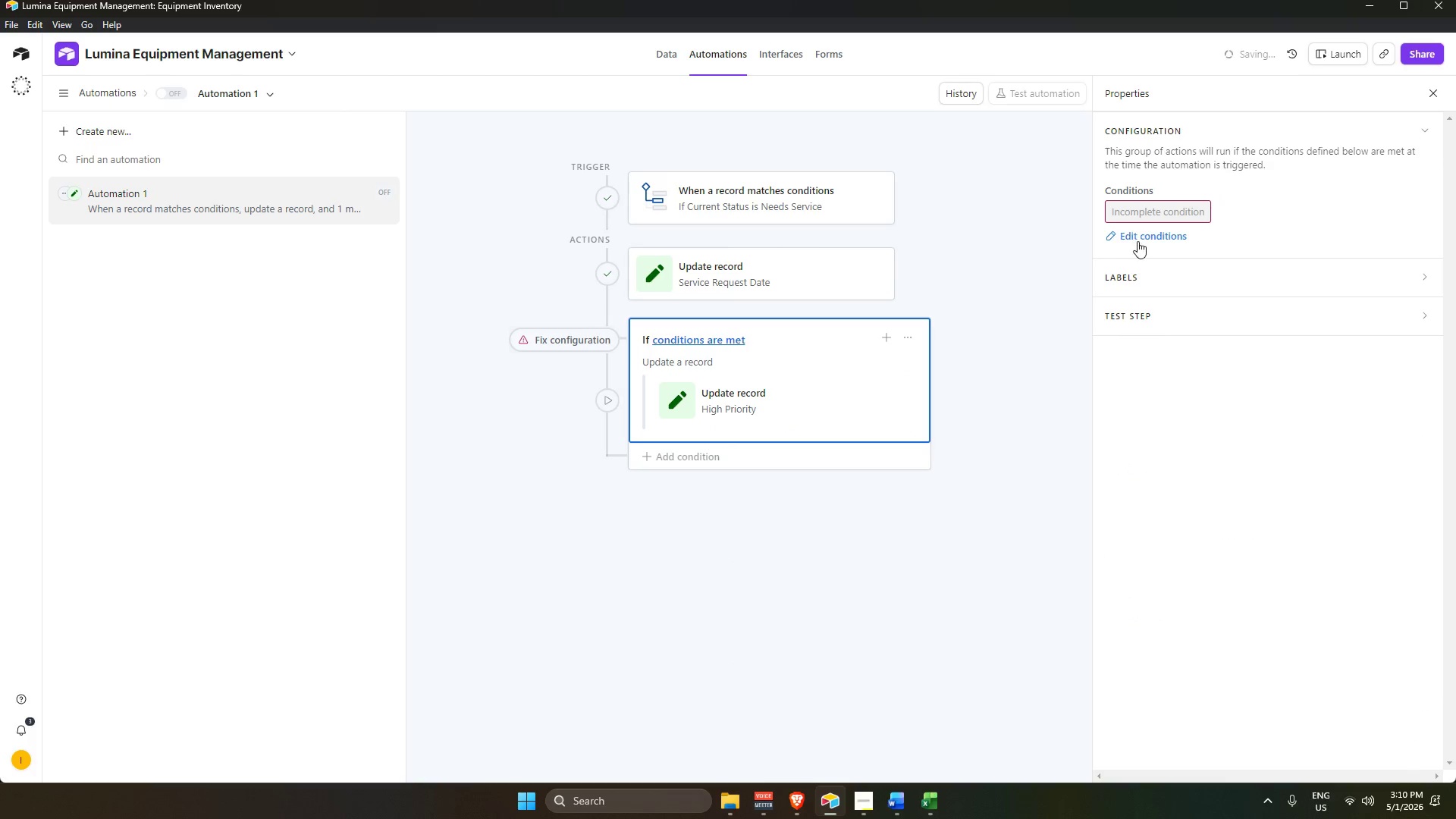 
left_click([1139, 235])
 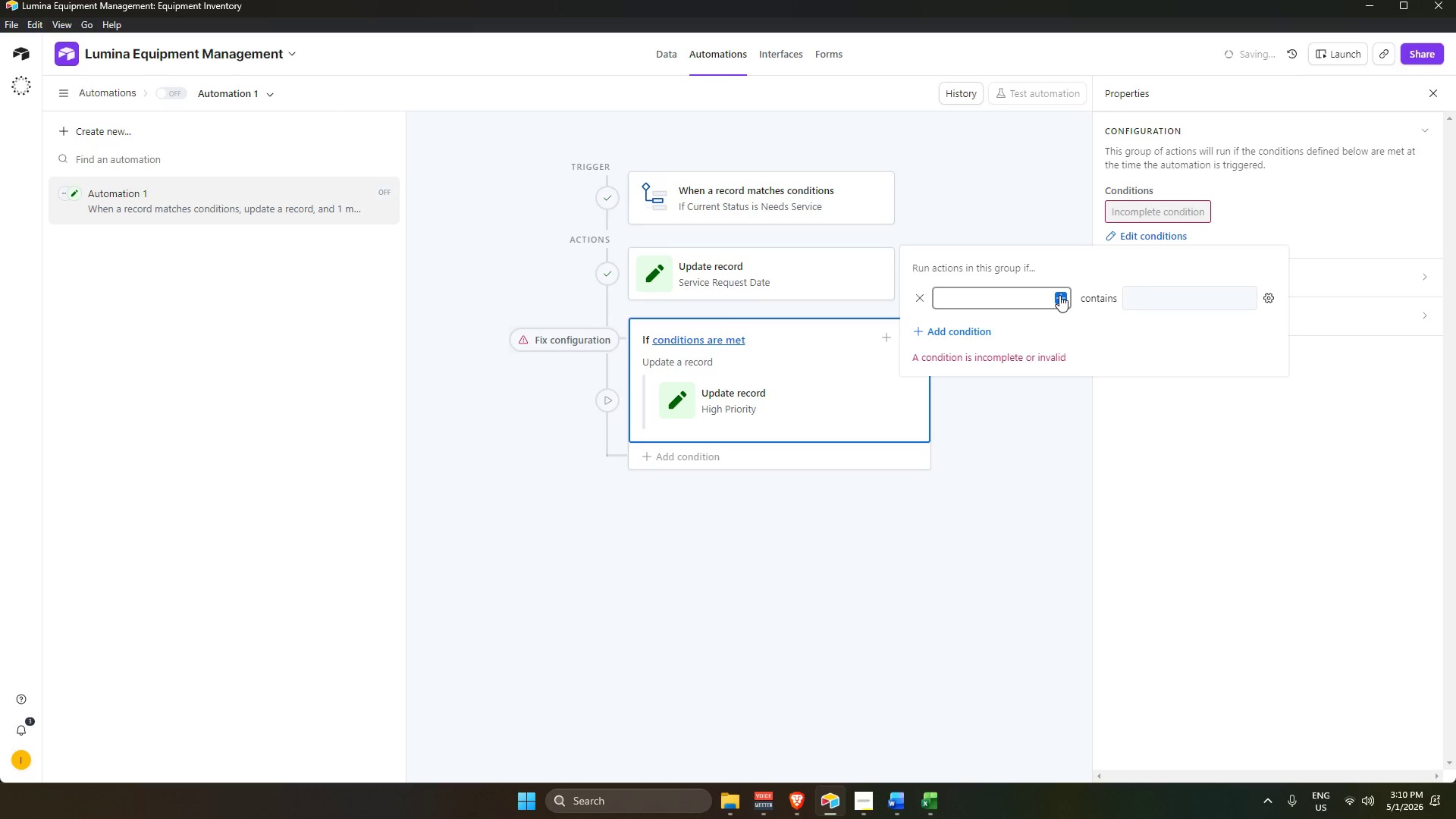 
left_click([1059, 295])
 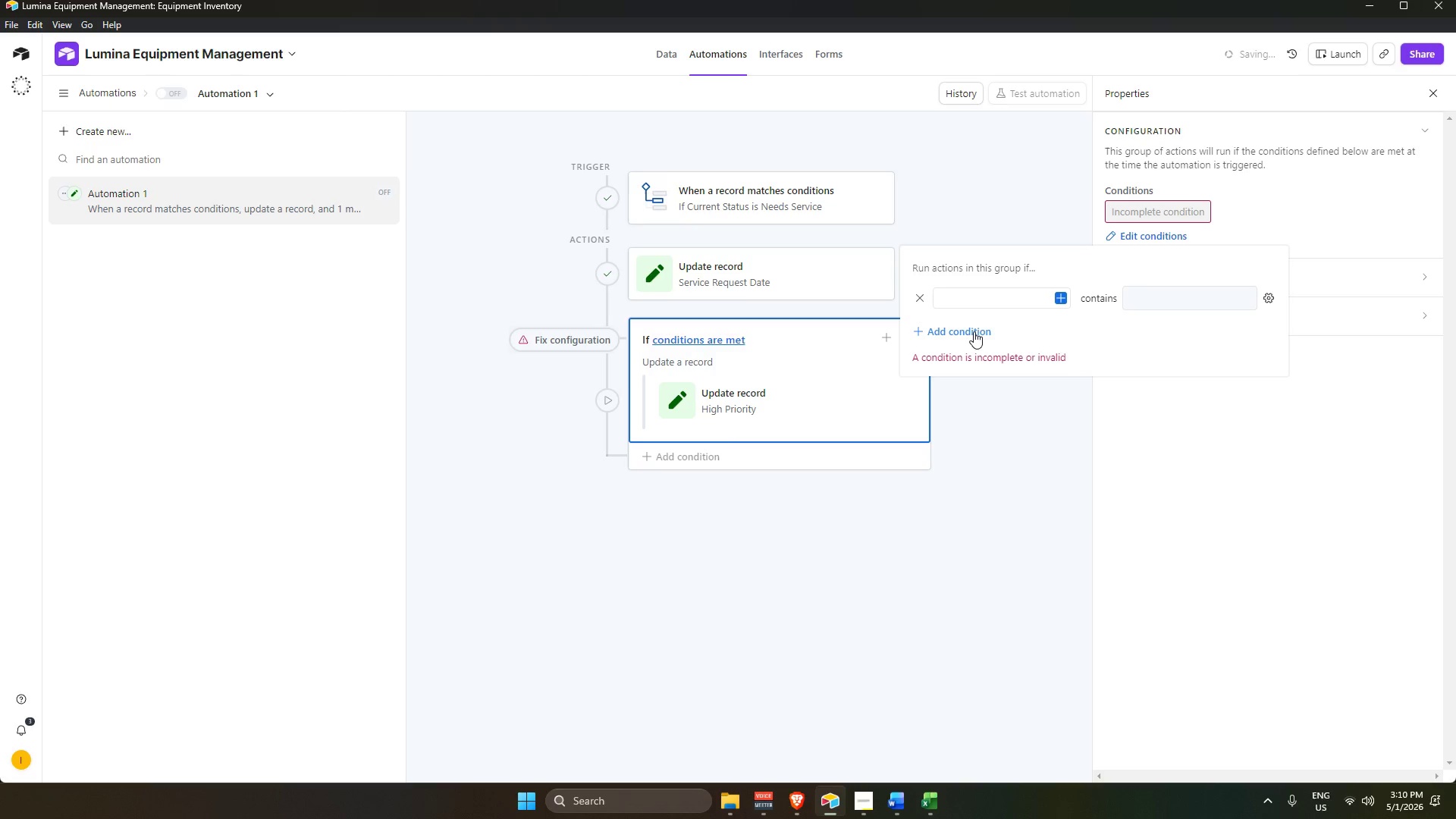 
left_click([913, 291])
 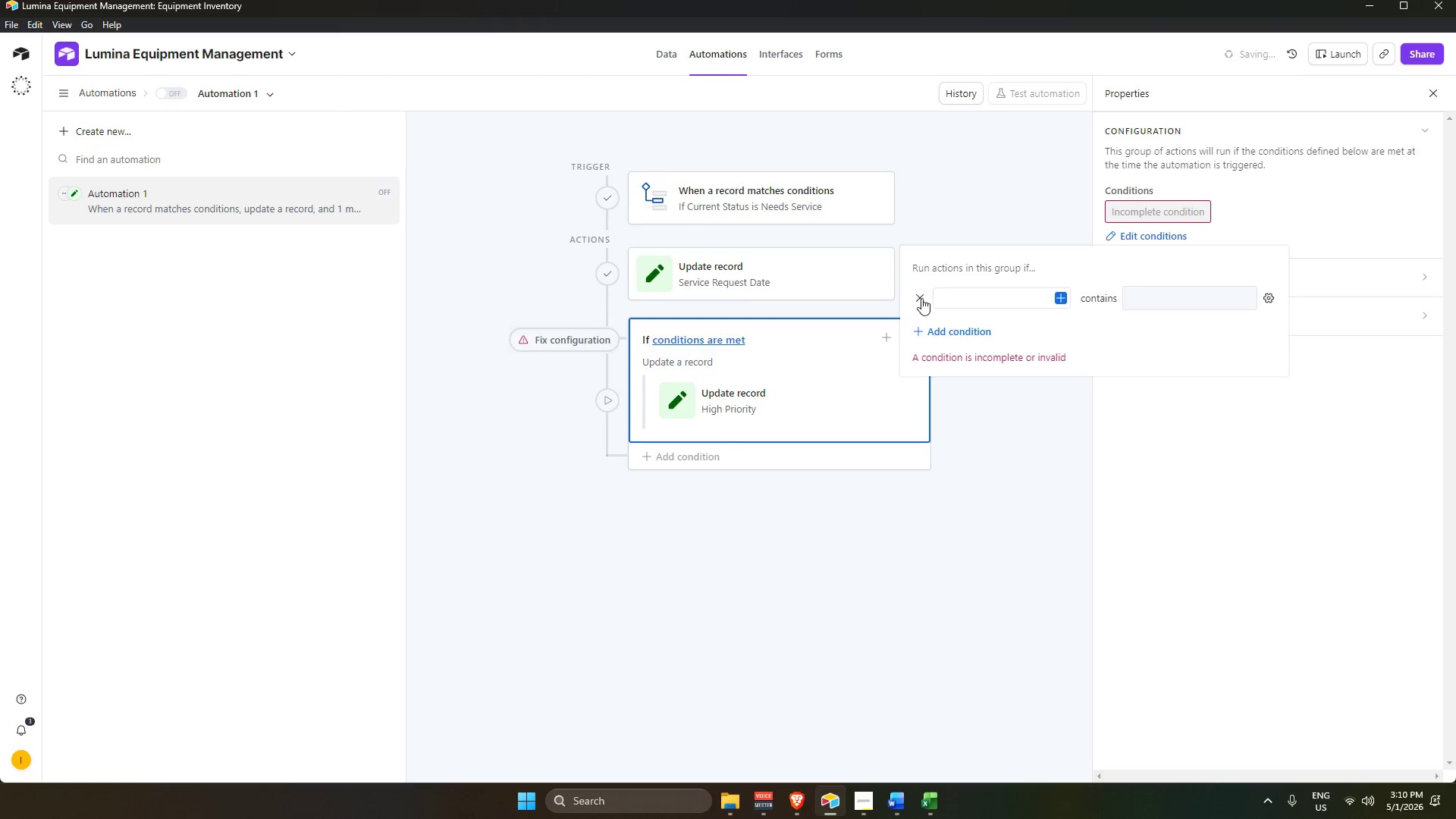 
left_click([918, 297])
 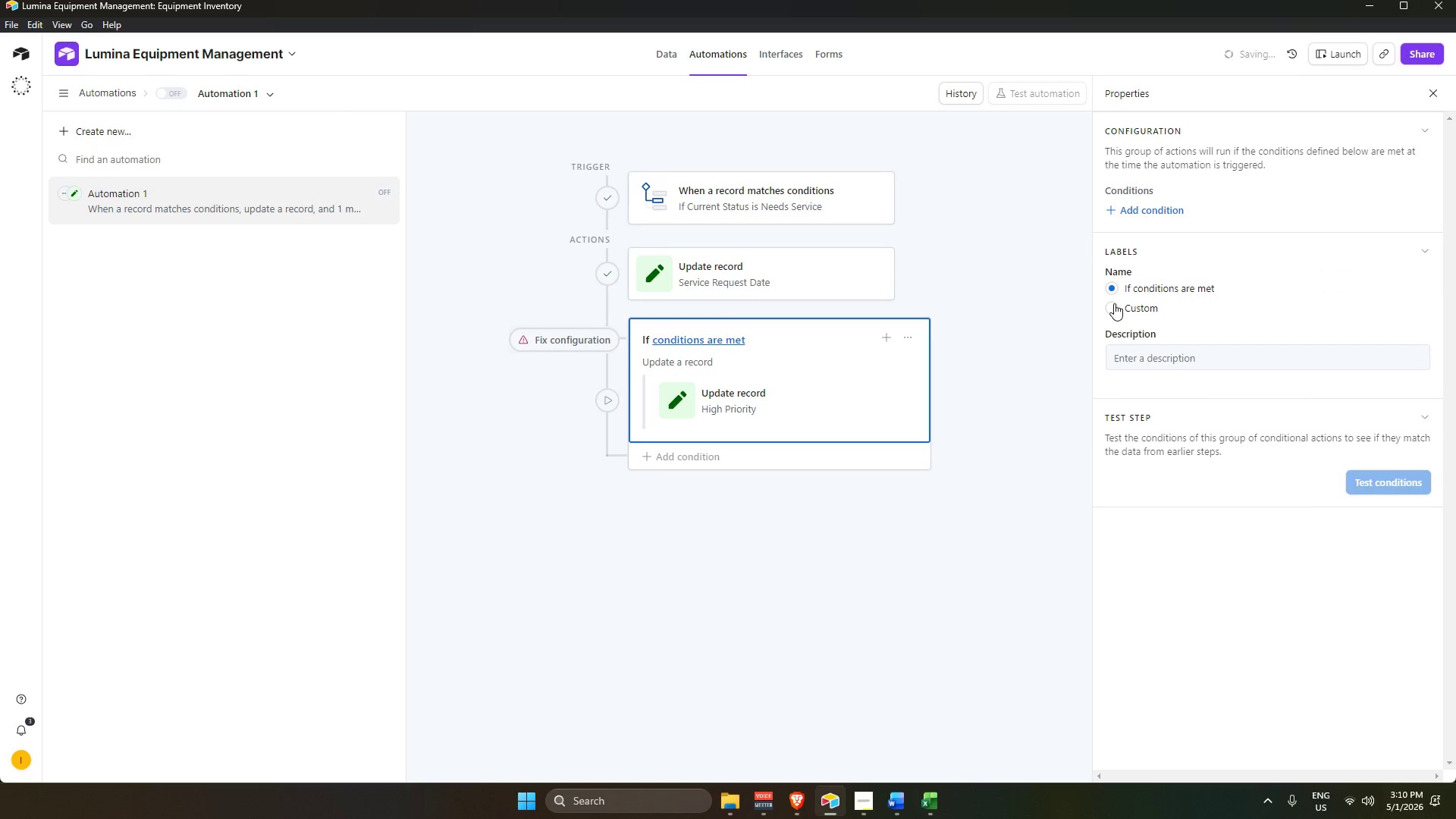 
wait(6.66)
 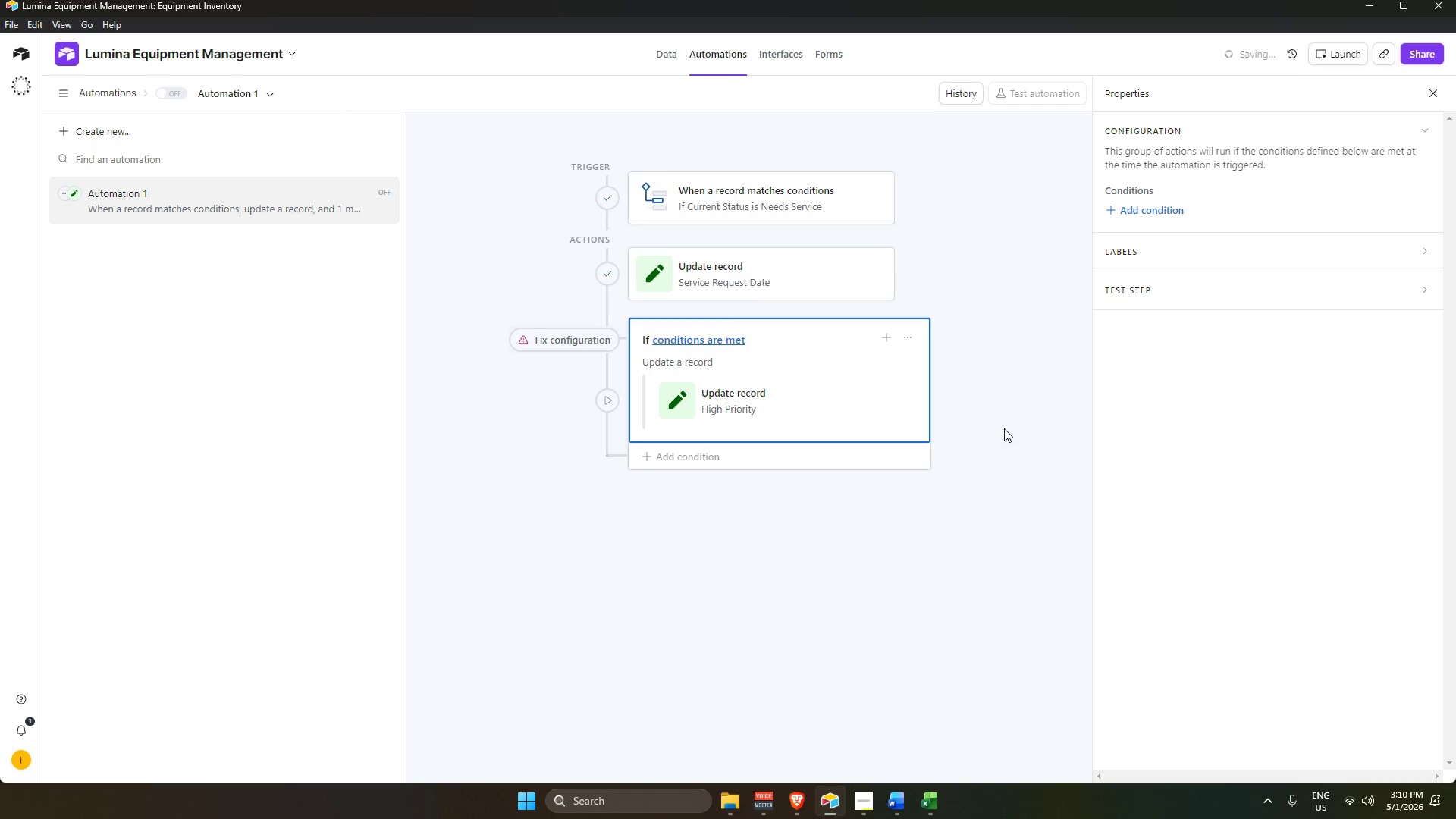 
left_click([1145, 239])
 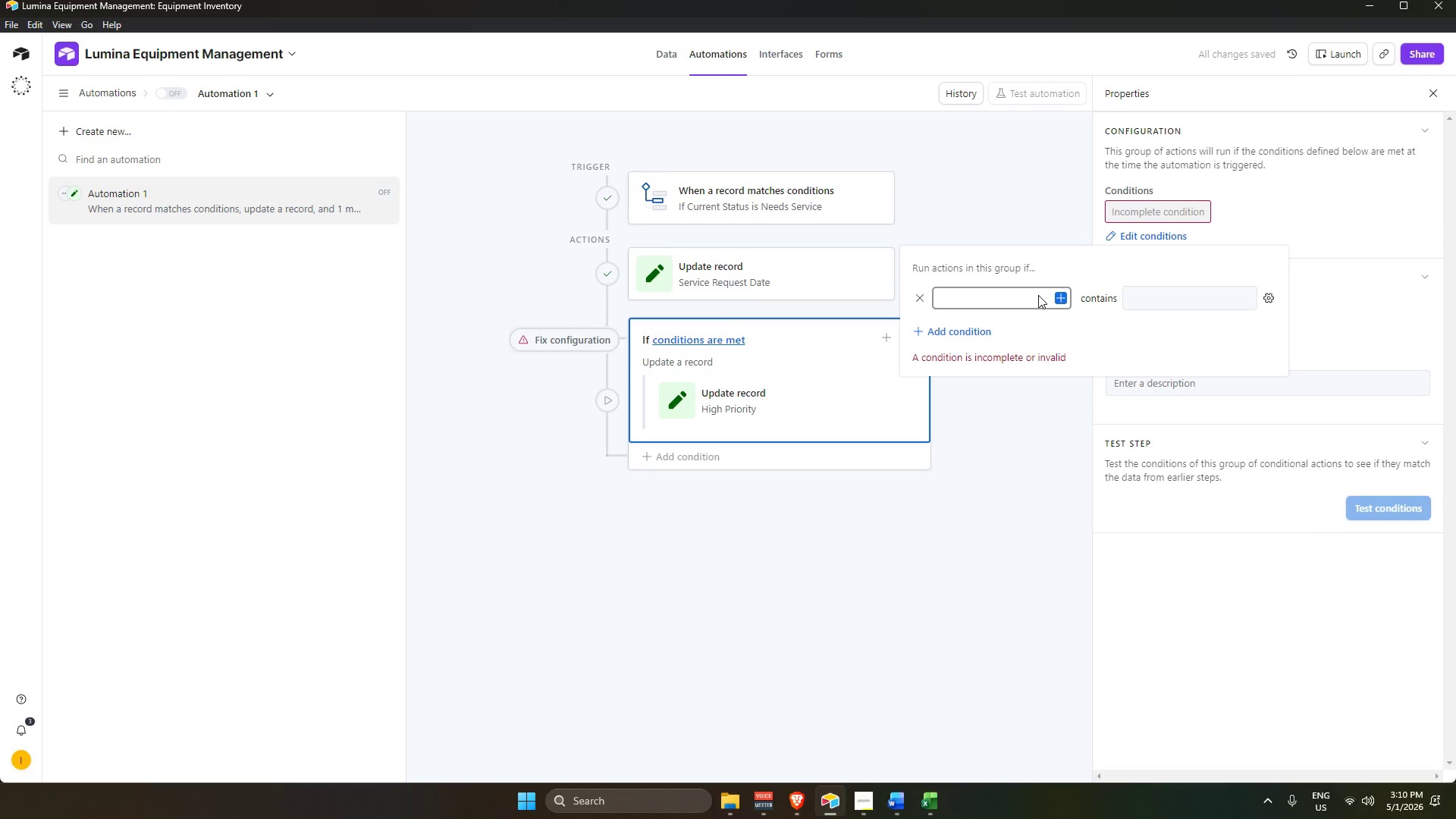 
left_click([1062, 297])
 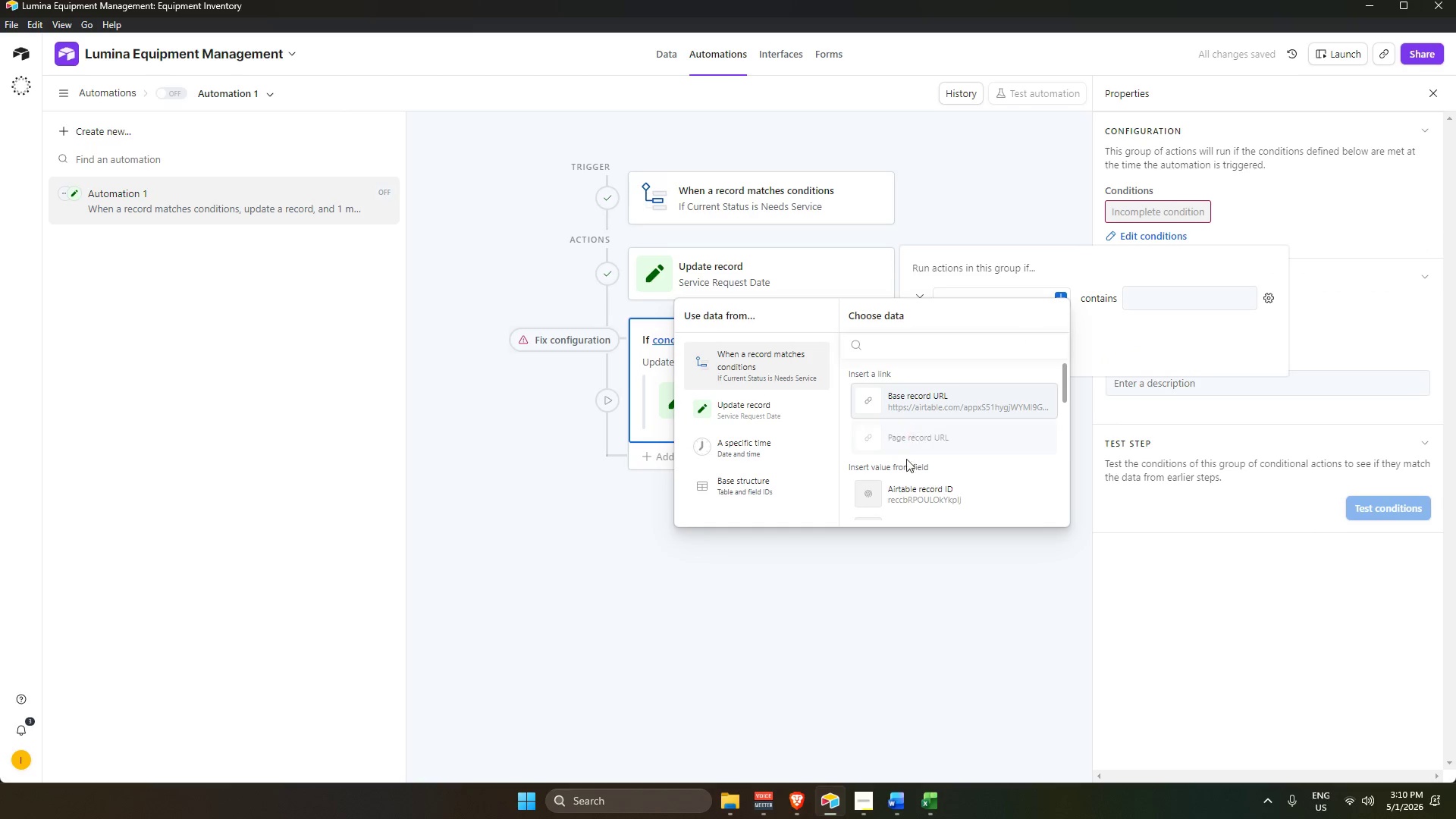 
left_click([905, 494])
 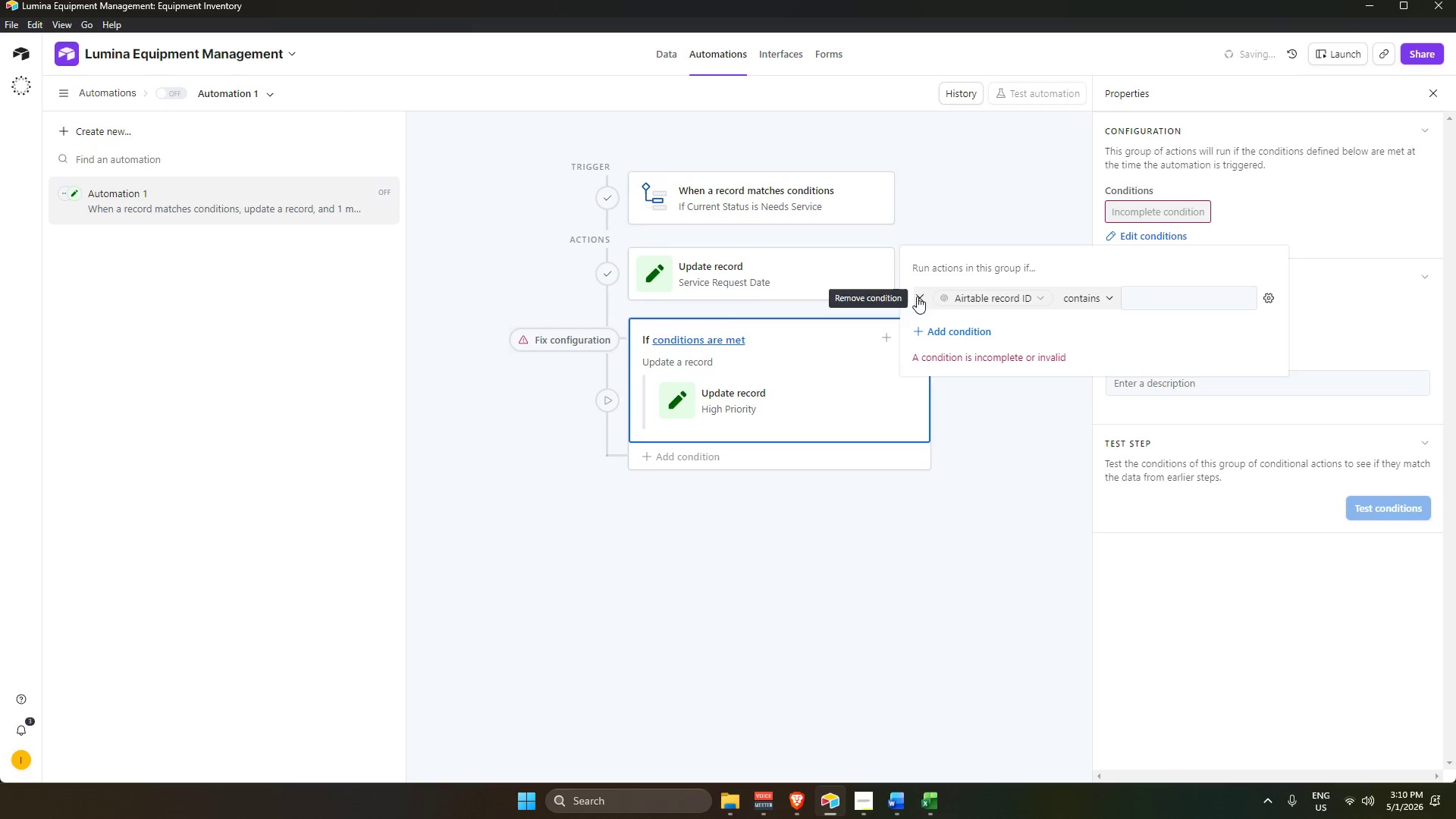 
left_click([999, 423])
 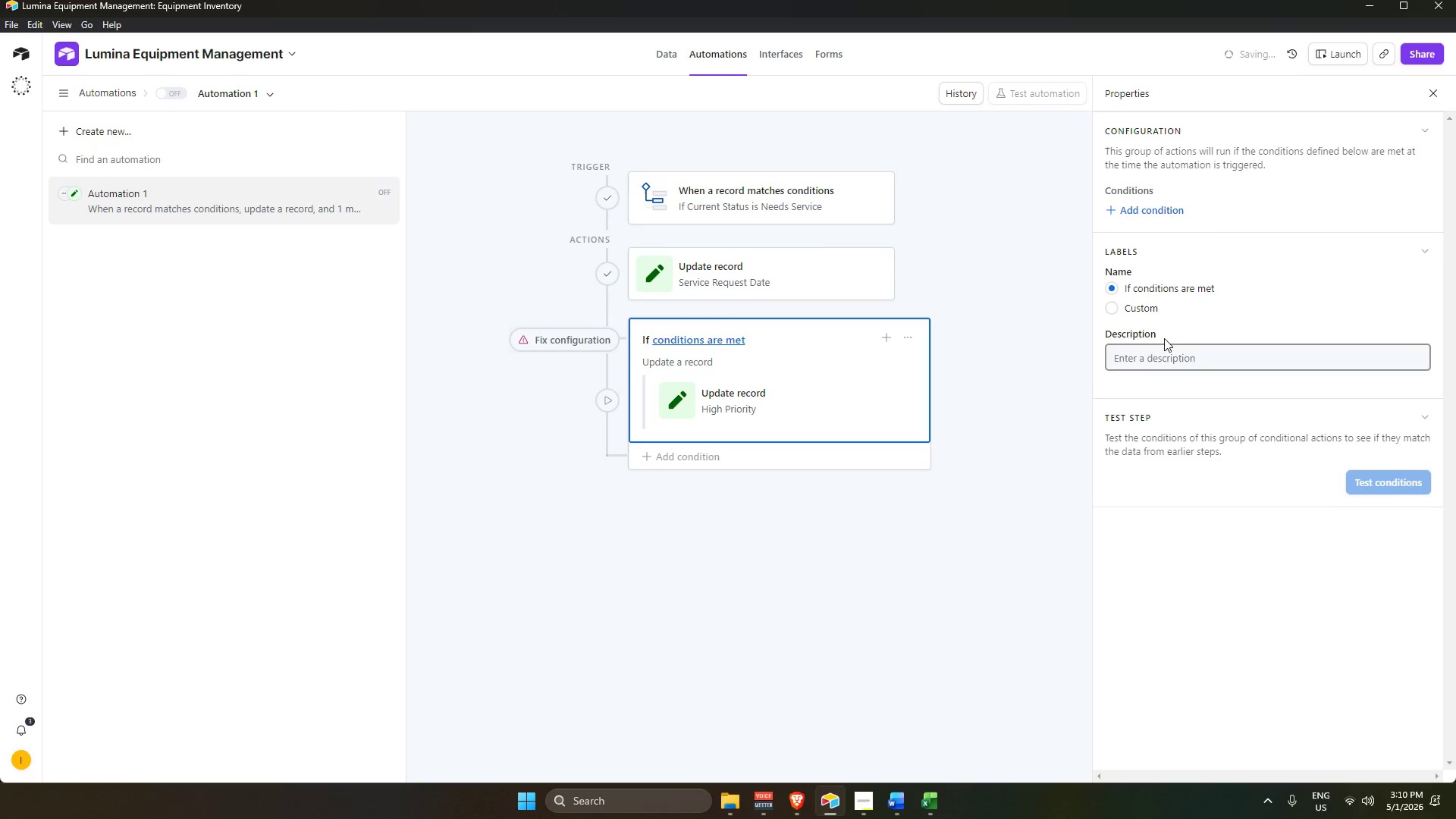 
left_click([1126, 309])
 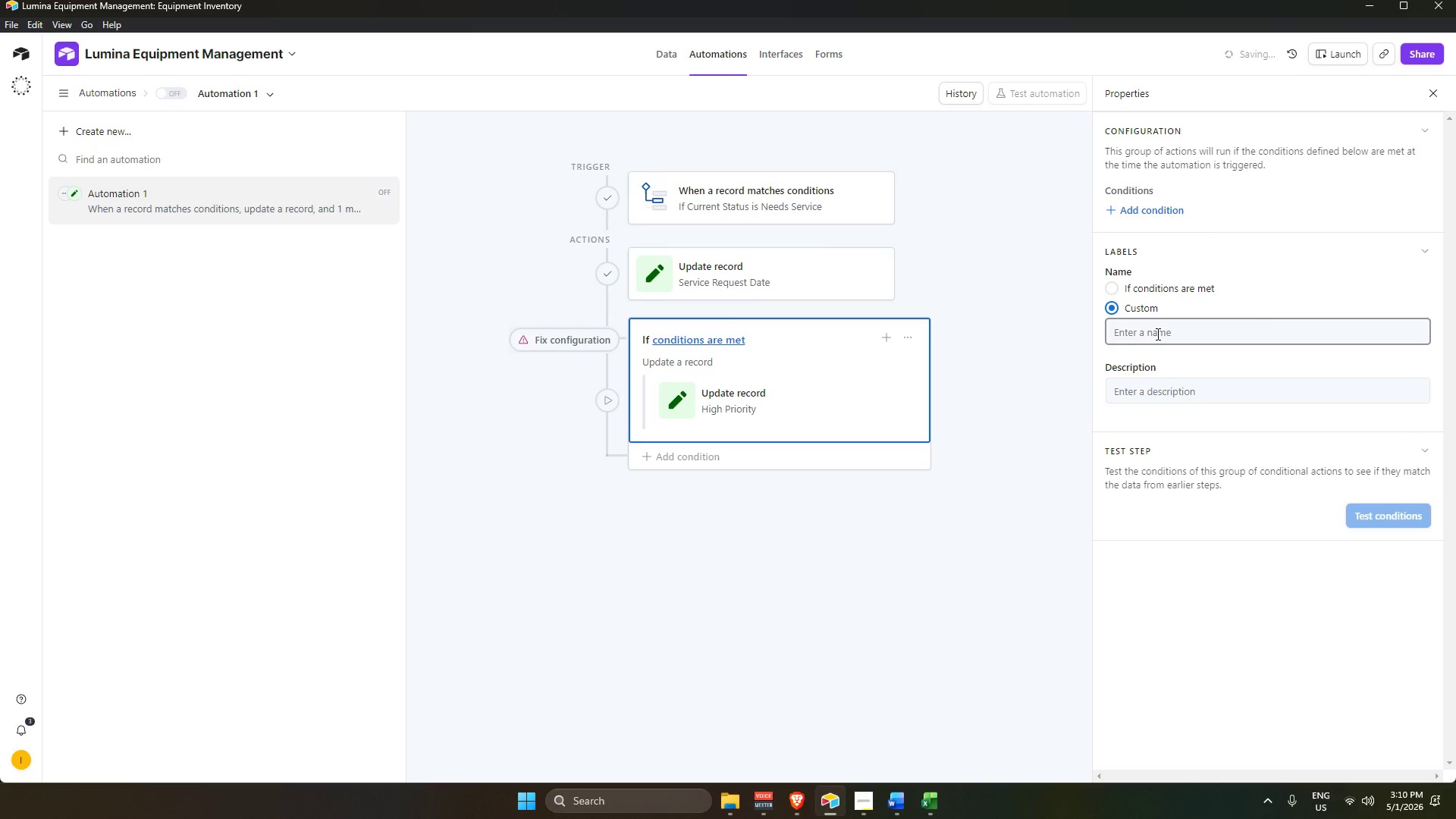 
left_click([1159, 334])
 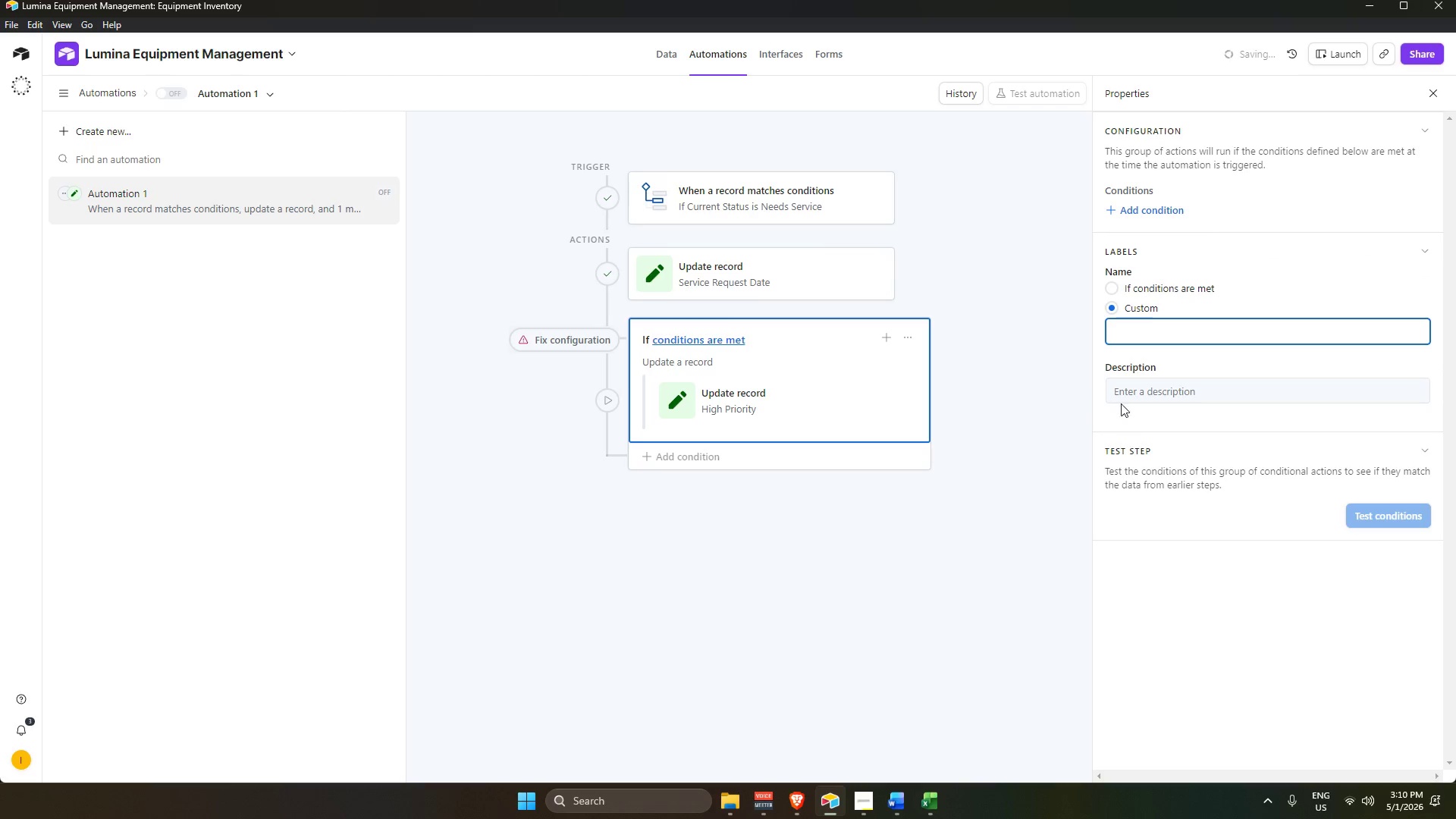 
left_click([1046, 413])
 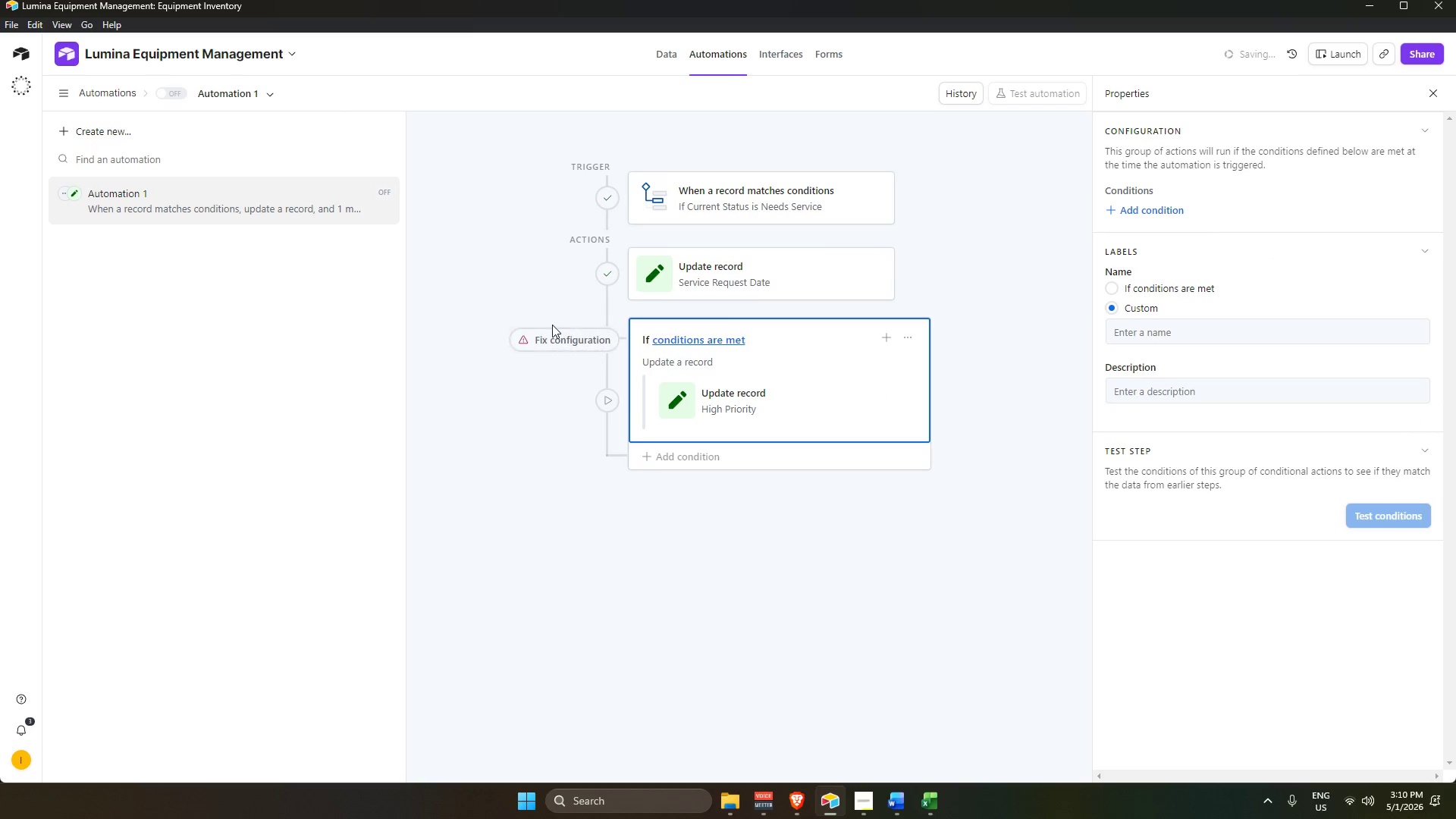 
mouse_move([598, 332])
 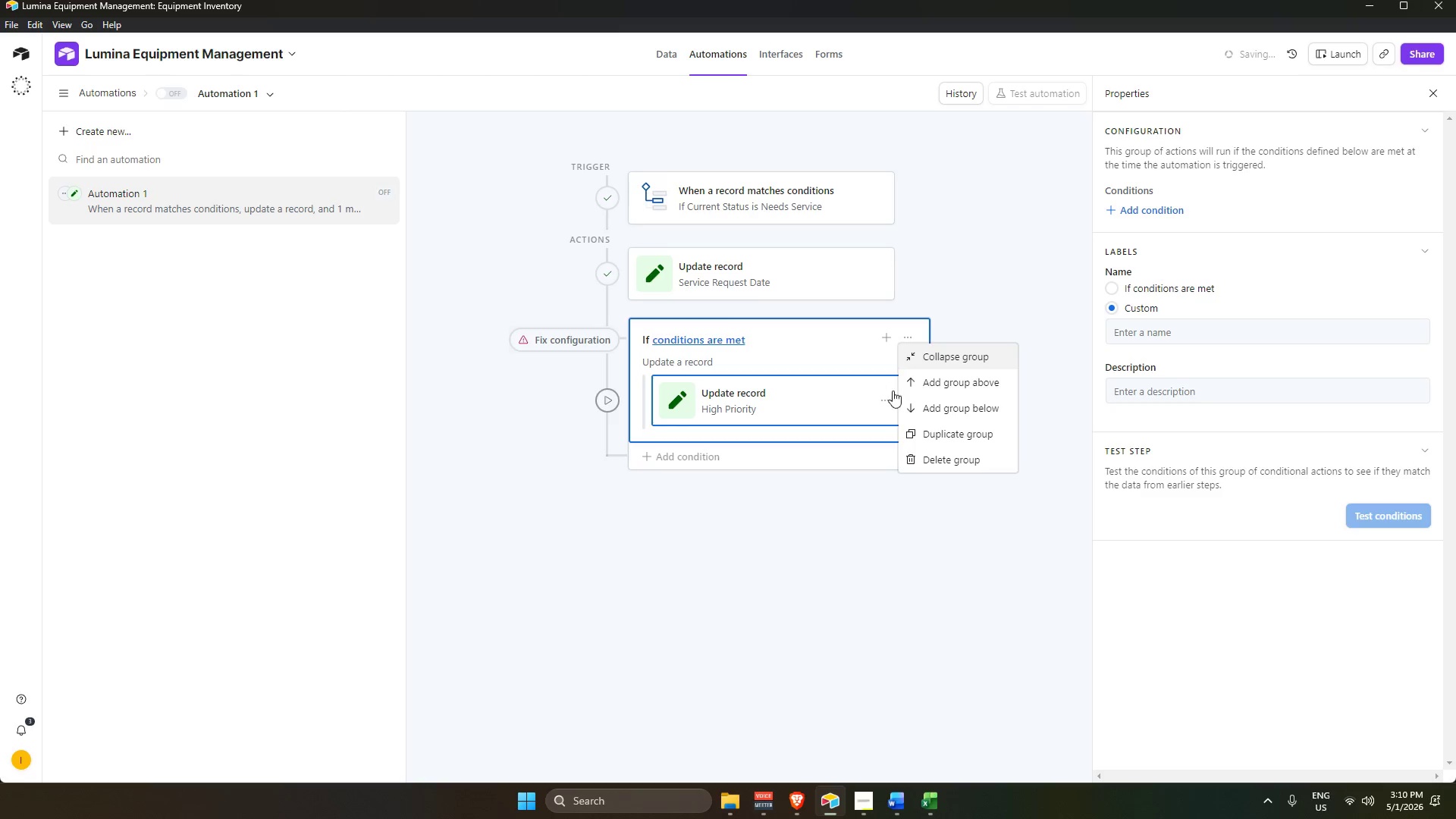 
left_click([954, 466])
 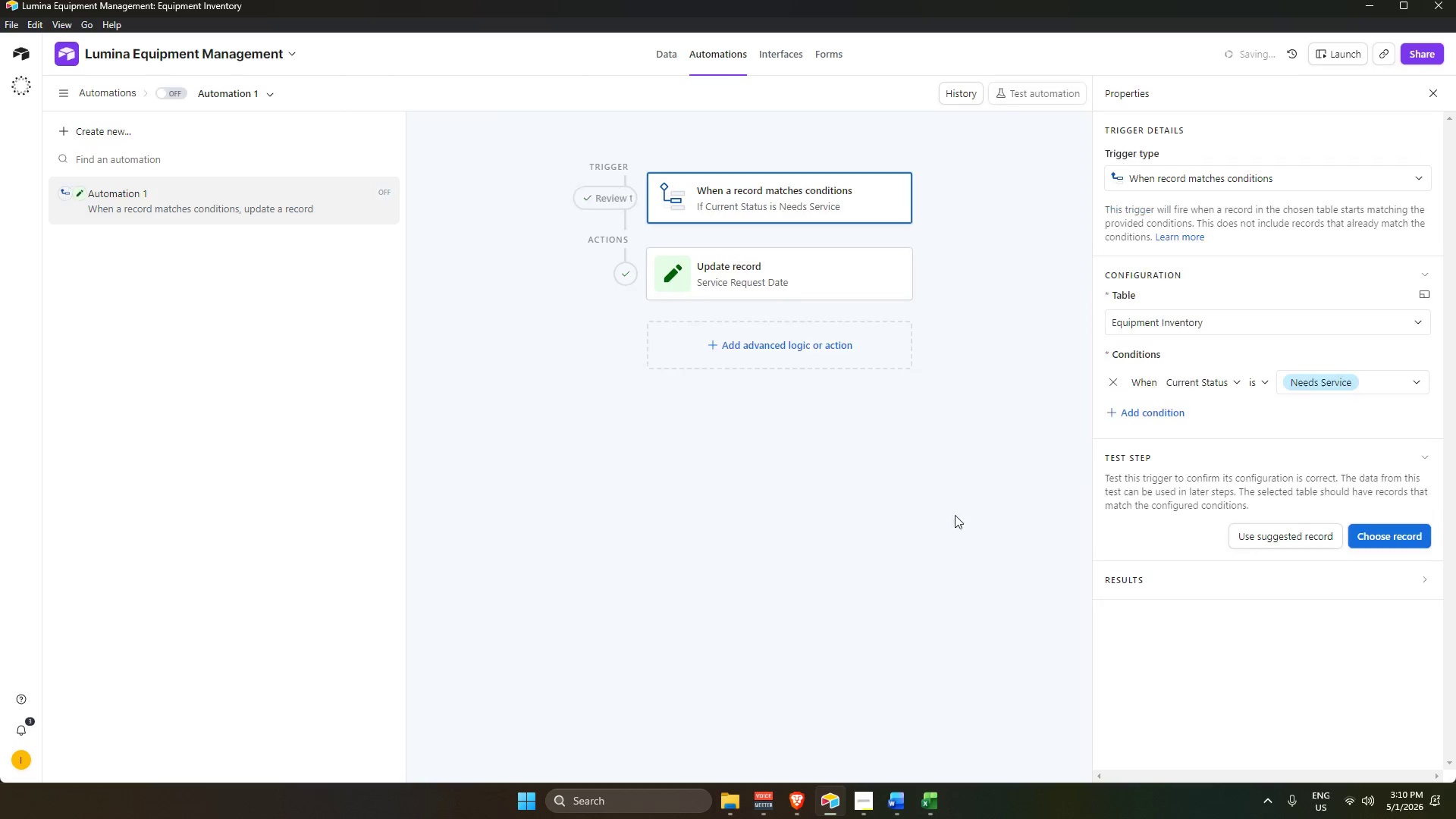 
left_click([901, 549])
 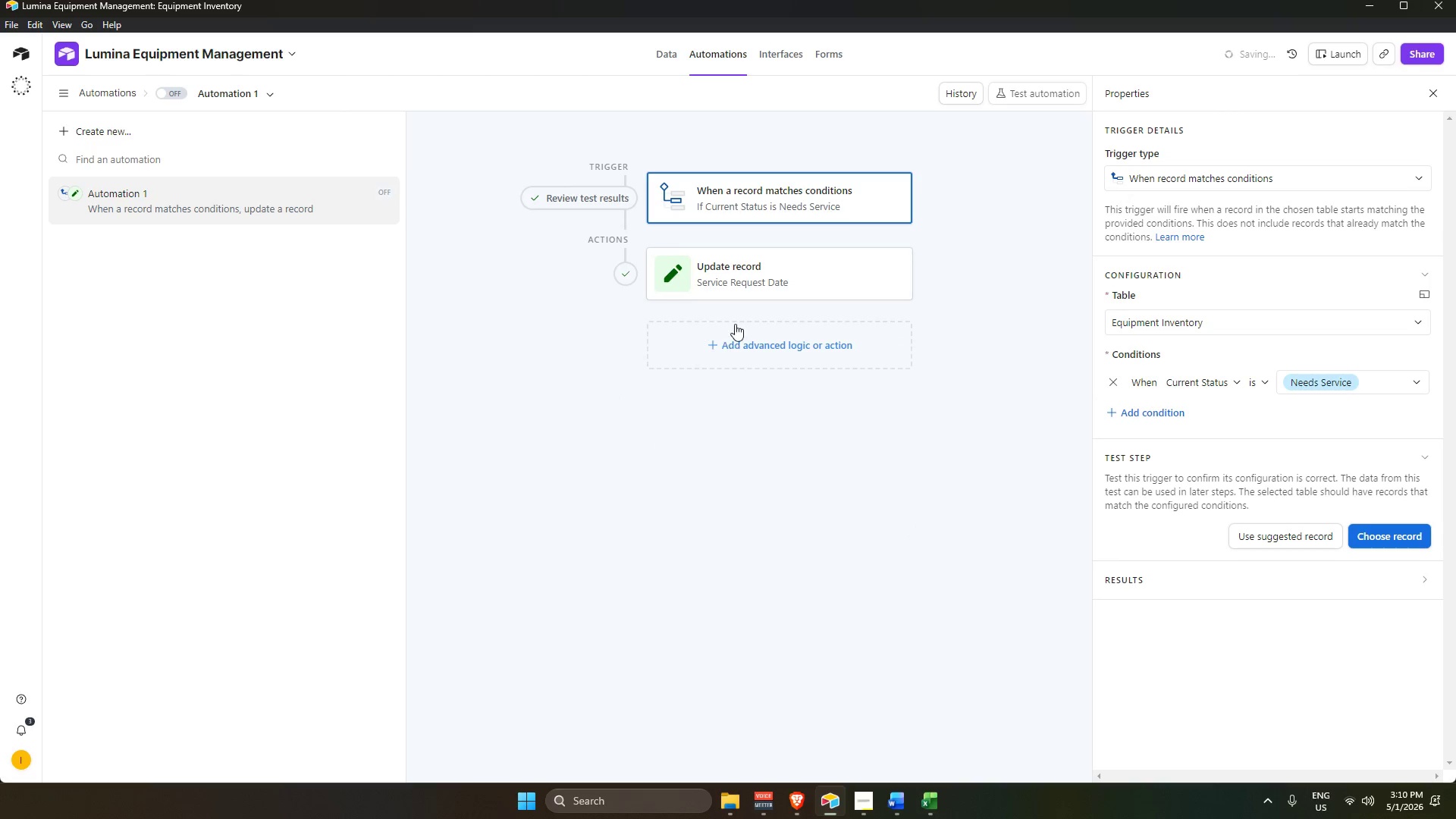 
left_click([786, 343])
 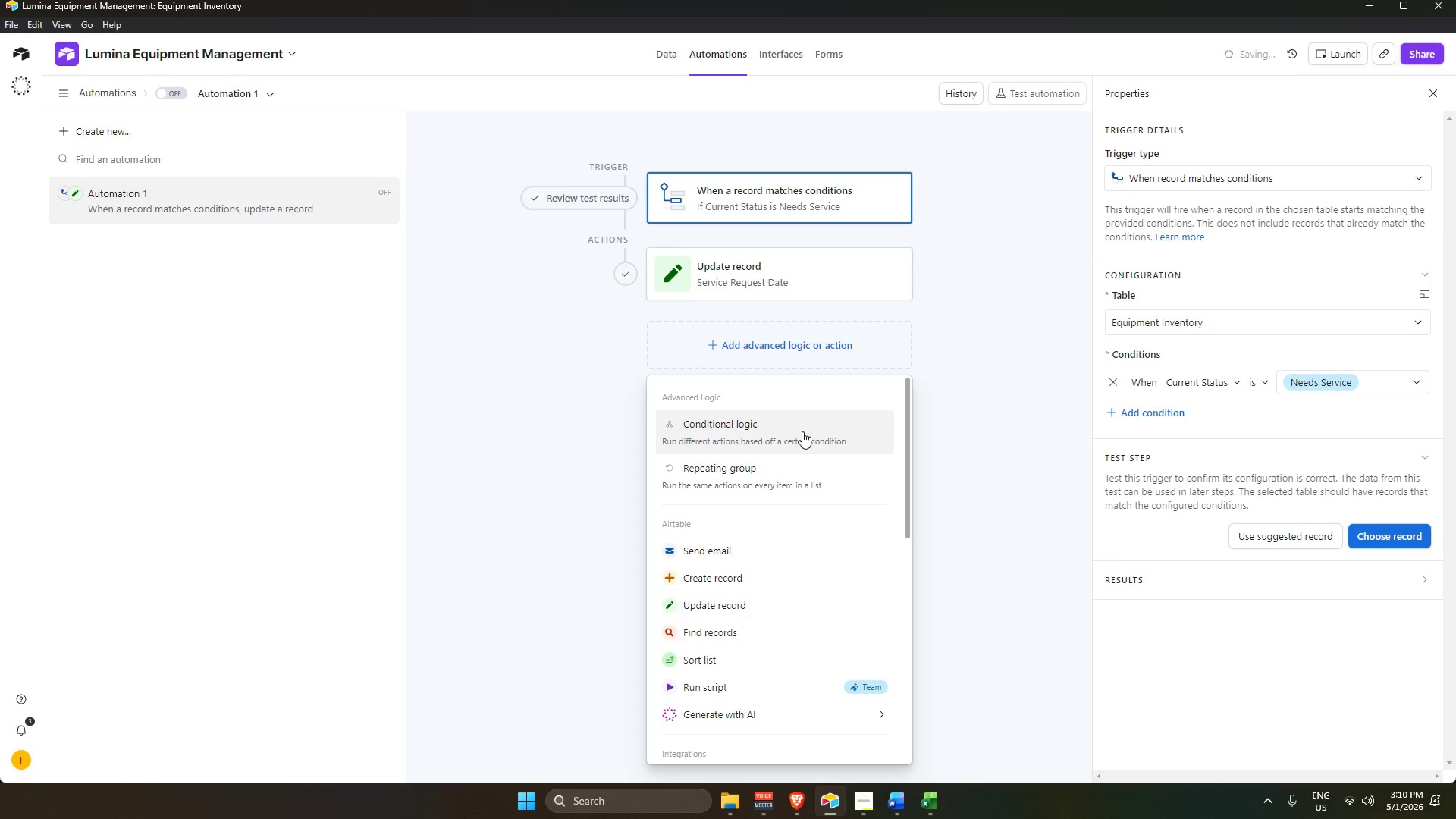 
wait(7.19)
 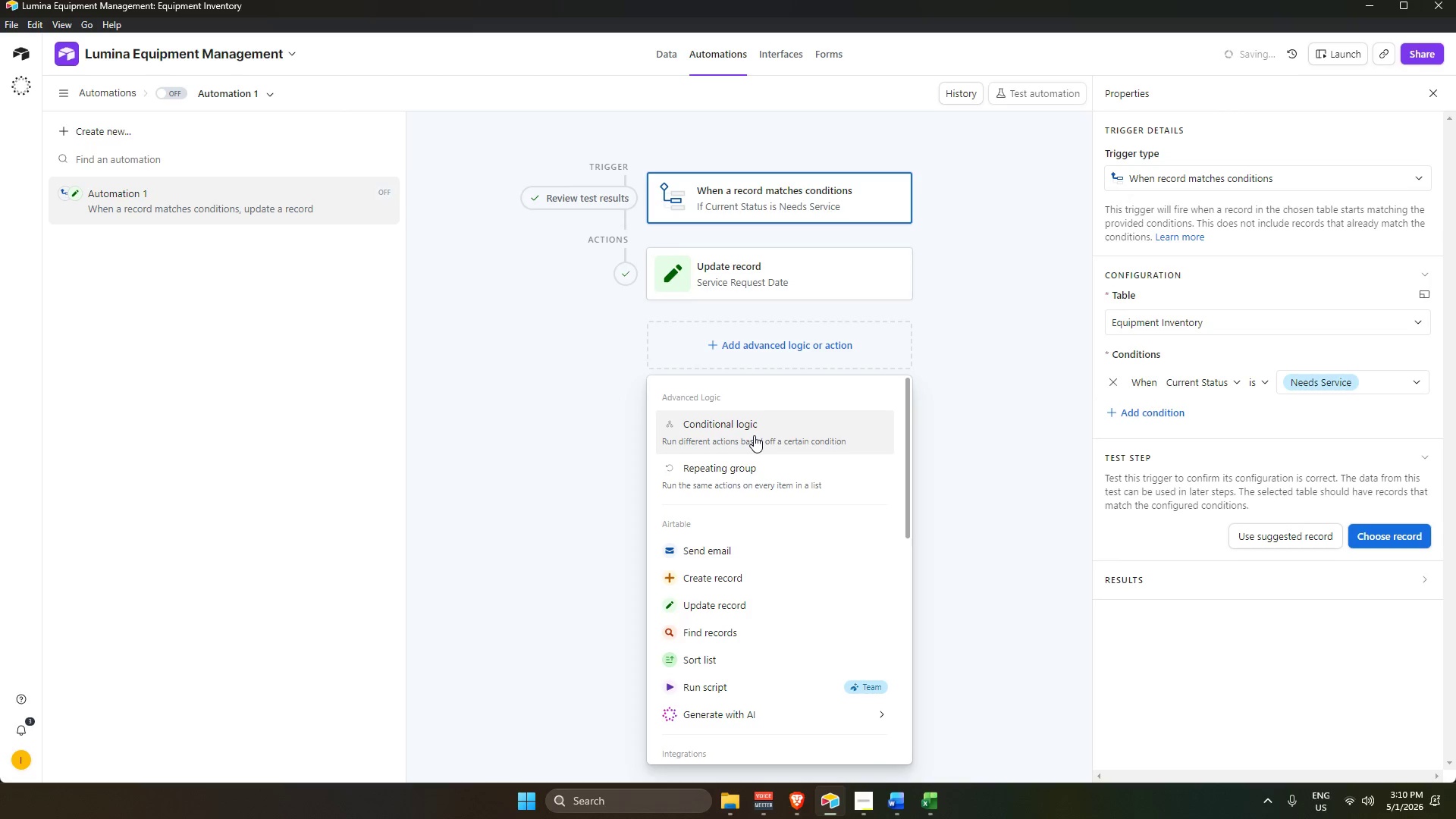 
left_click([802, 431])
 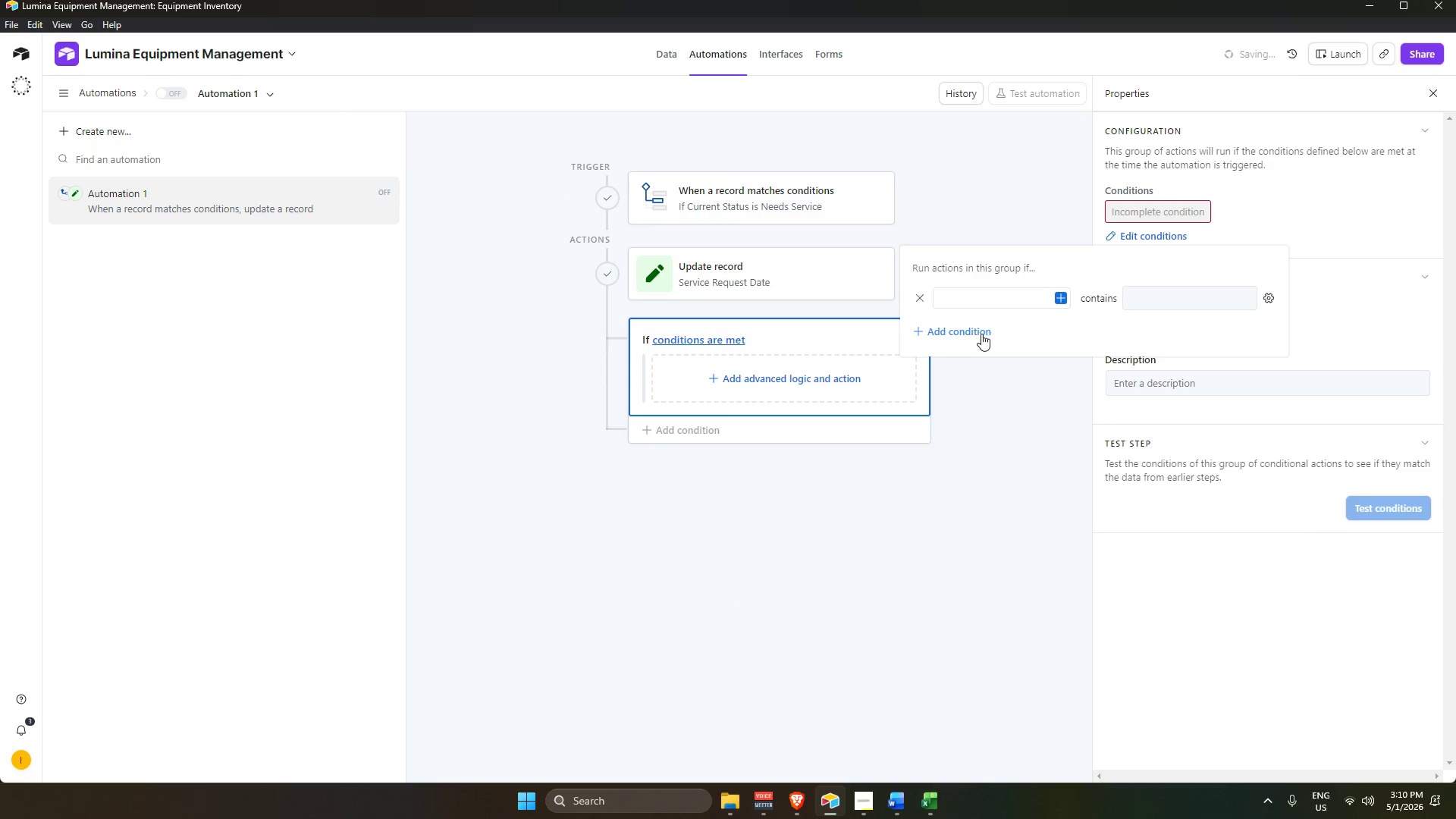 
left_click([964, 331])
 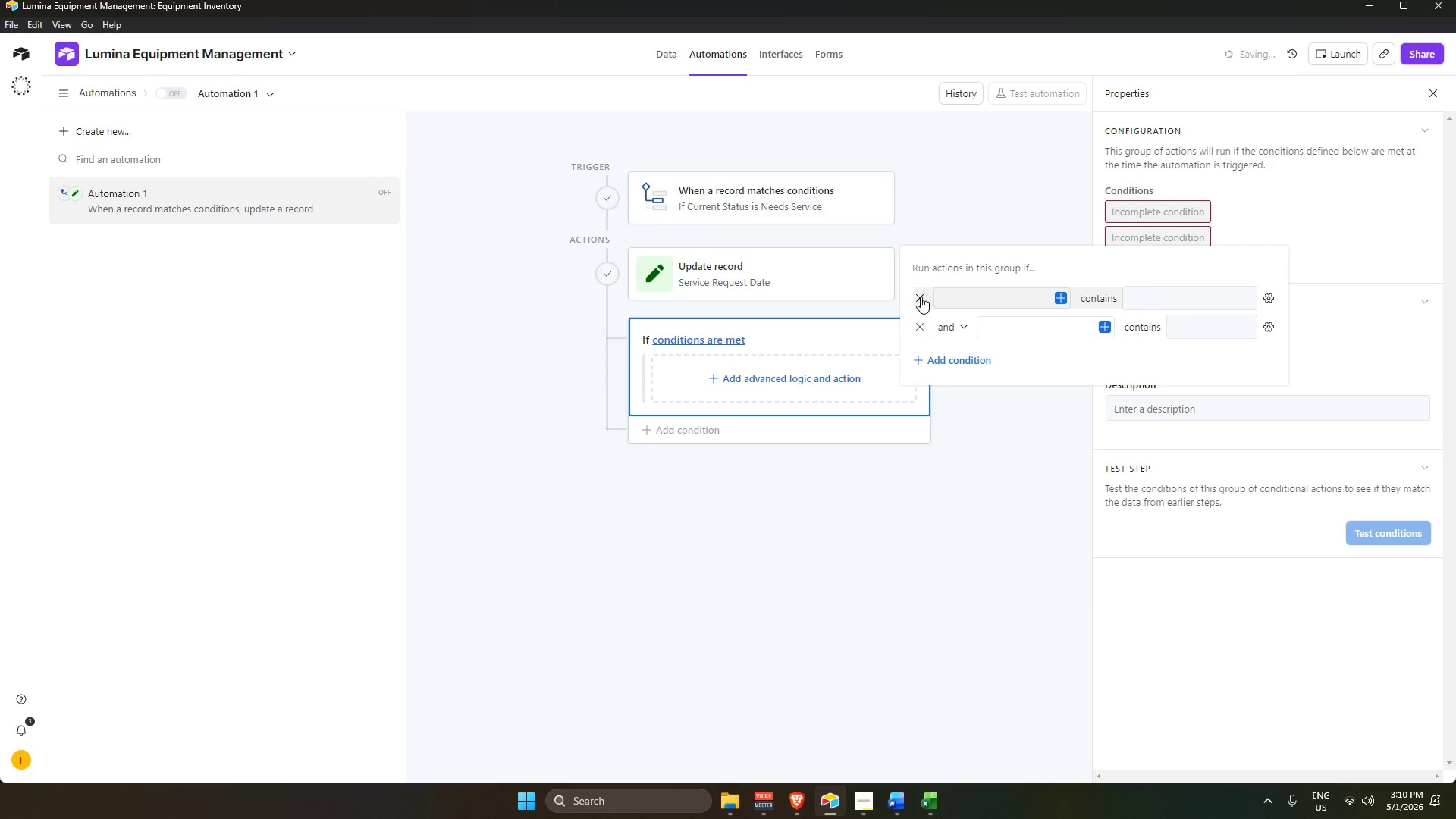 
double_click([921, 297])
 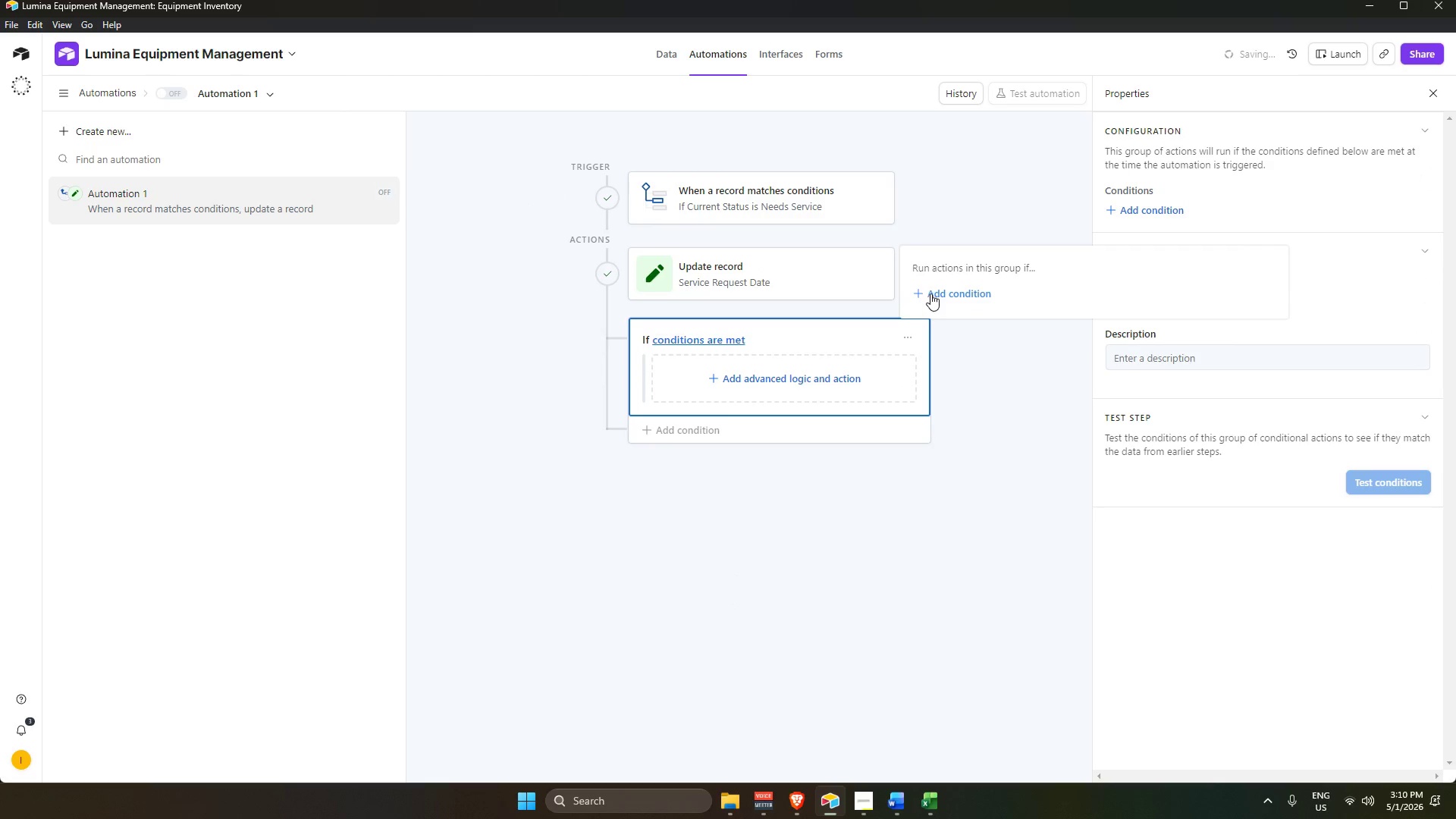 
left_click([928, 292])
 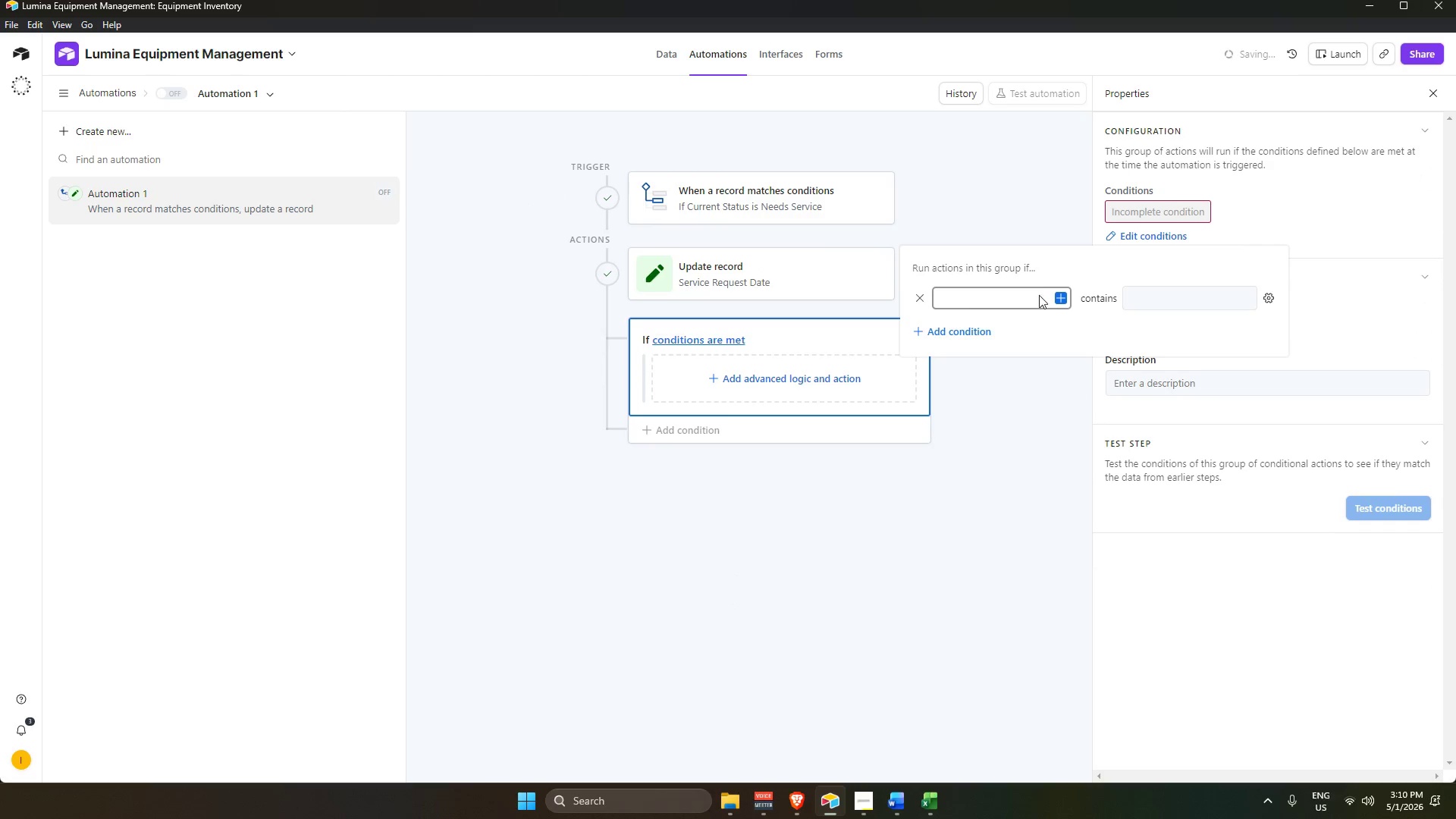 
left_click([1062, 295])
 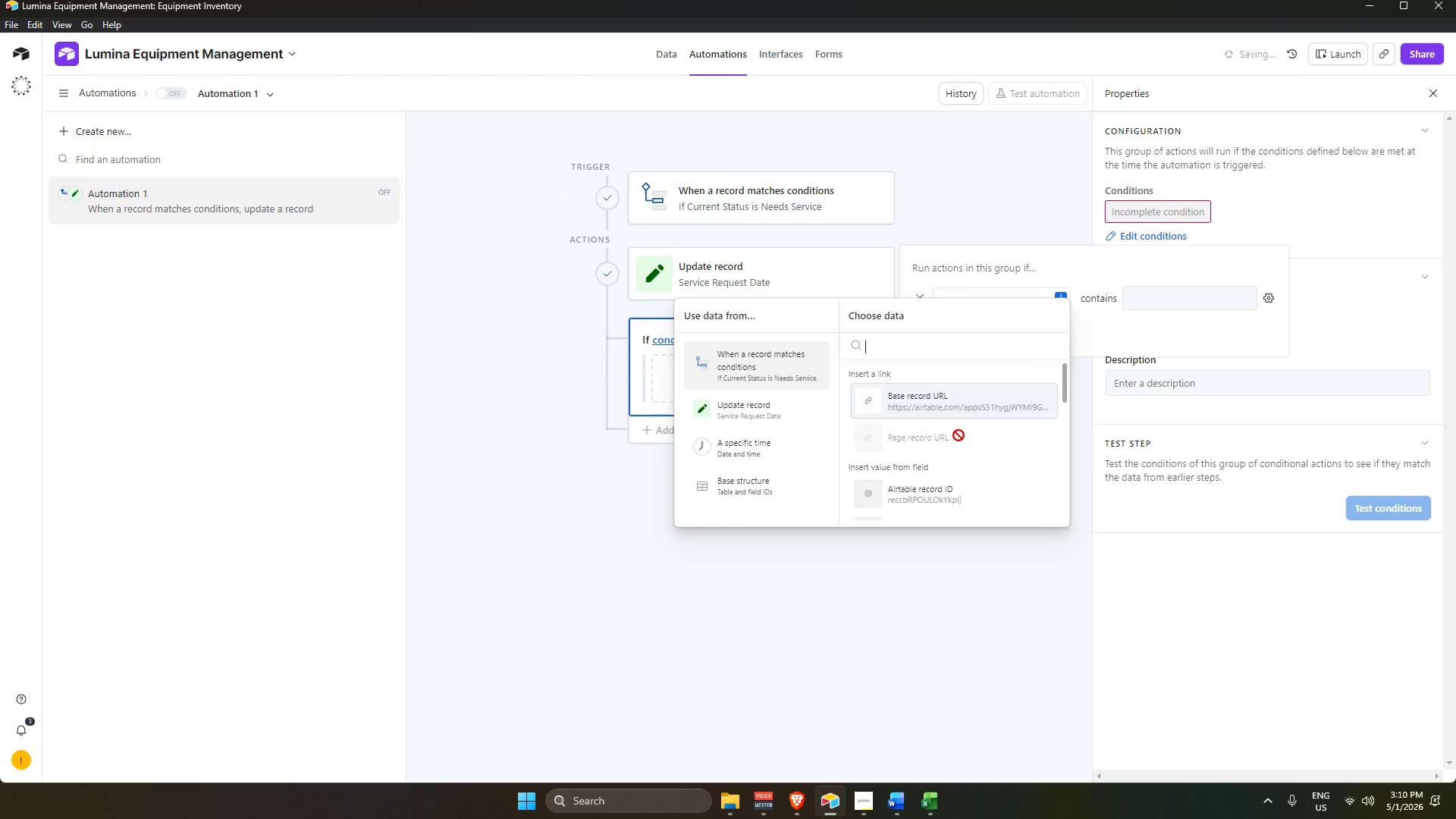 
scroll: coordinate [942, 485], scroll_direction: down, amount: 8.0
 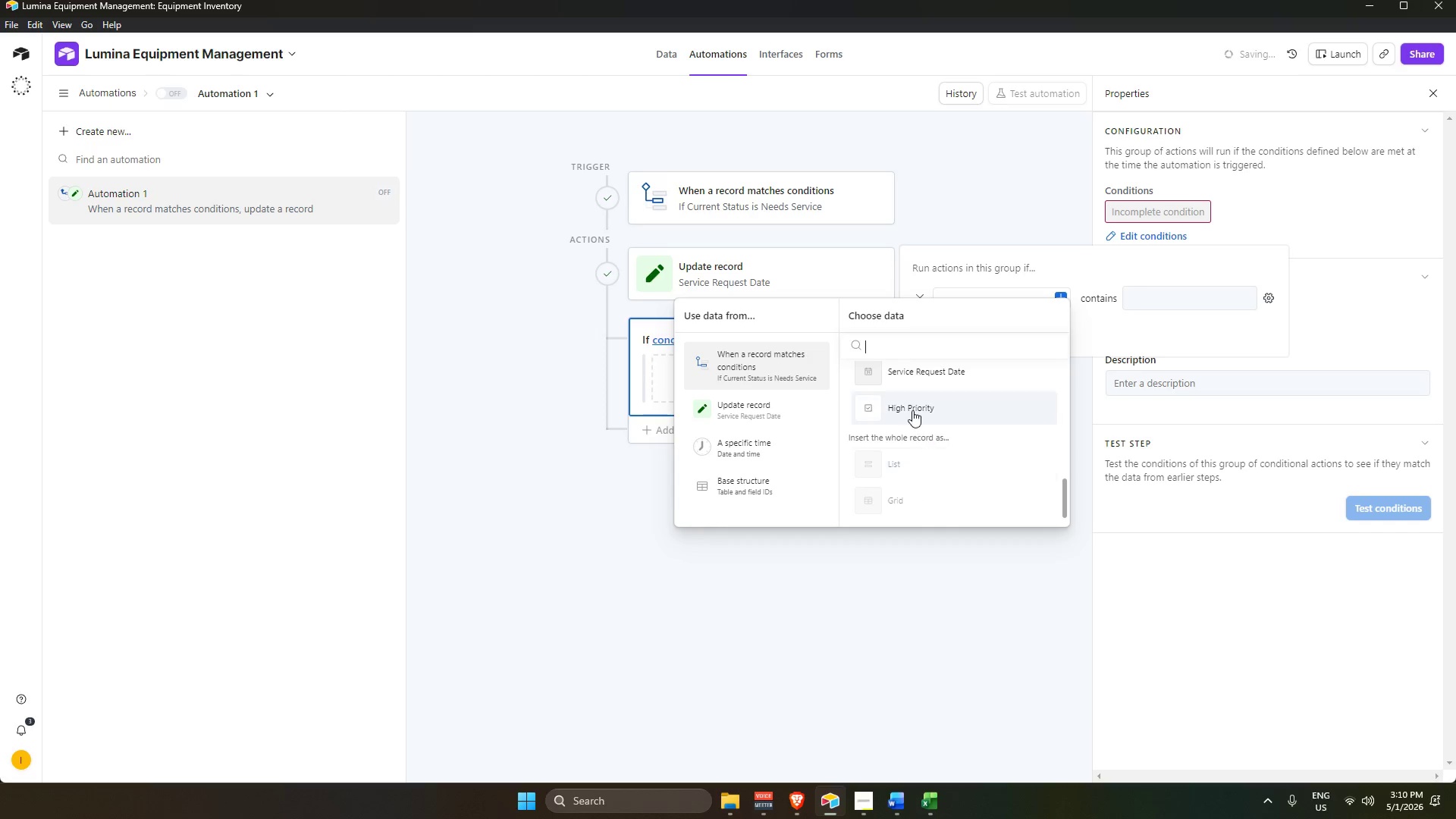 
left_click([912, 409])
 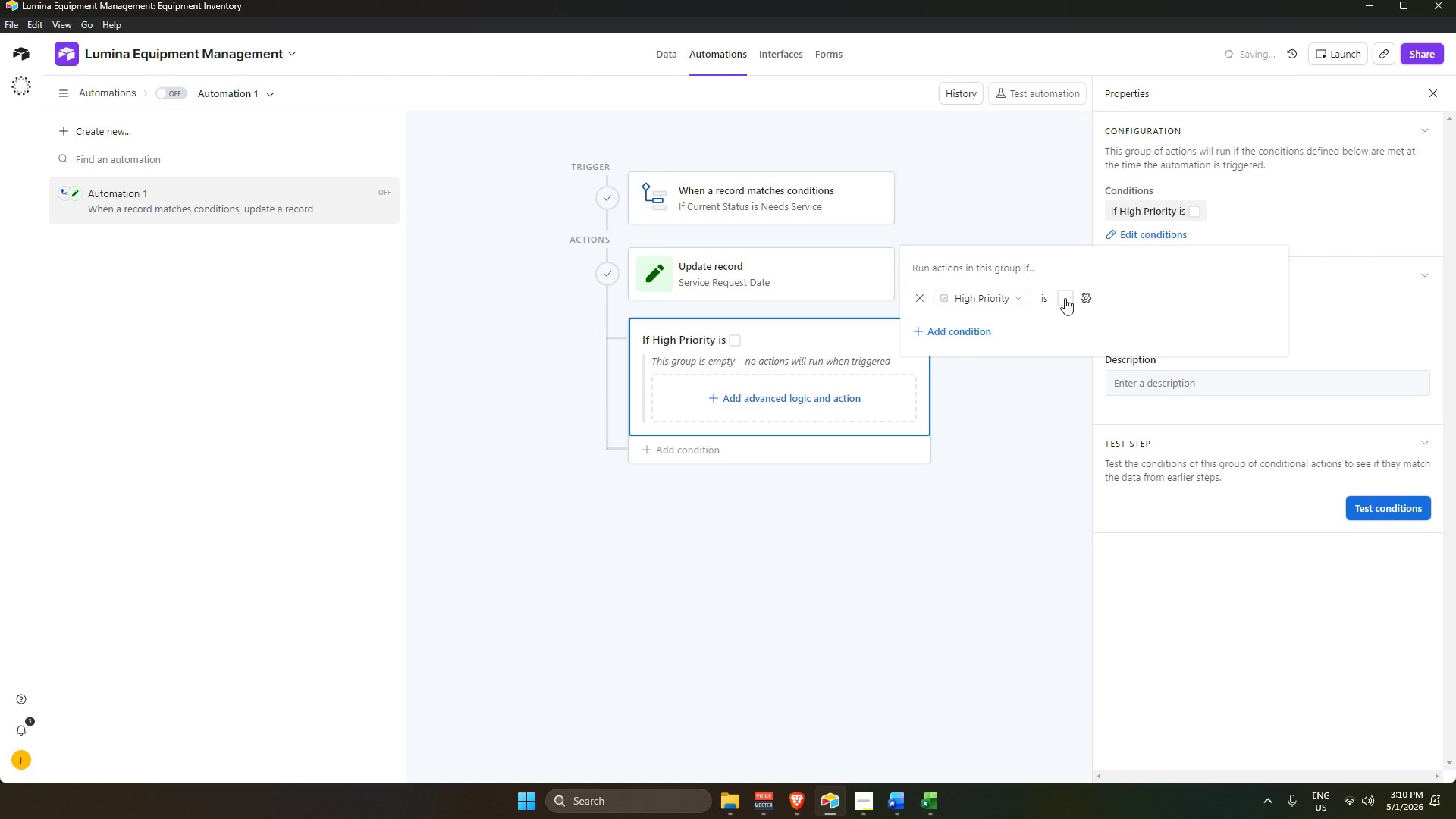 
left_click([1069, 293])
 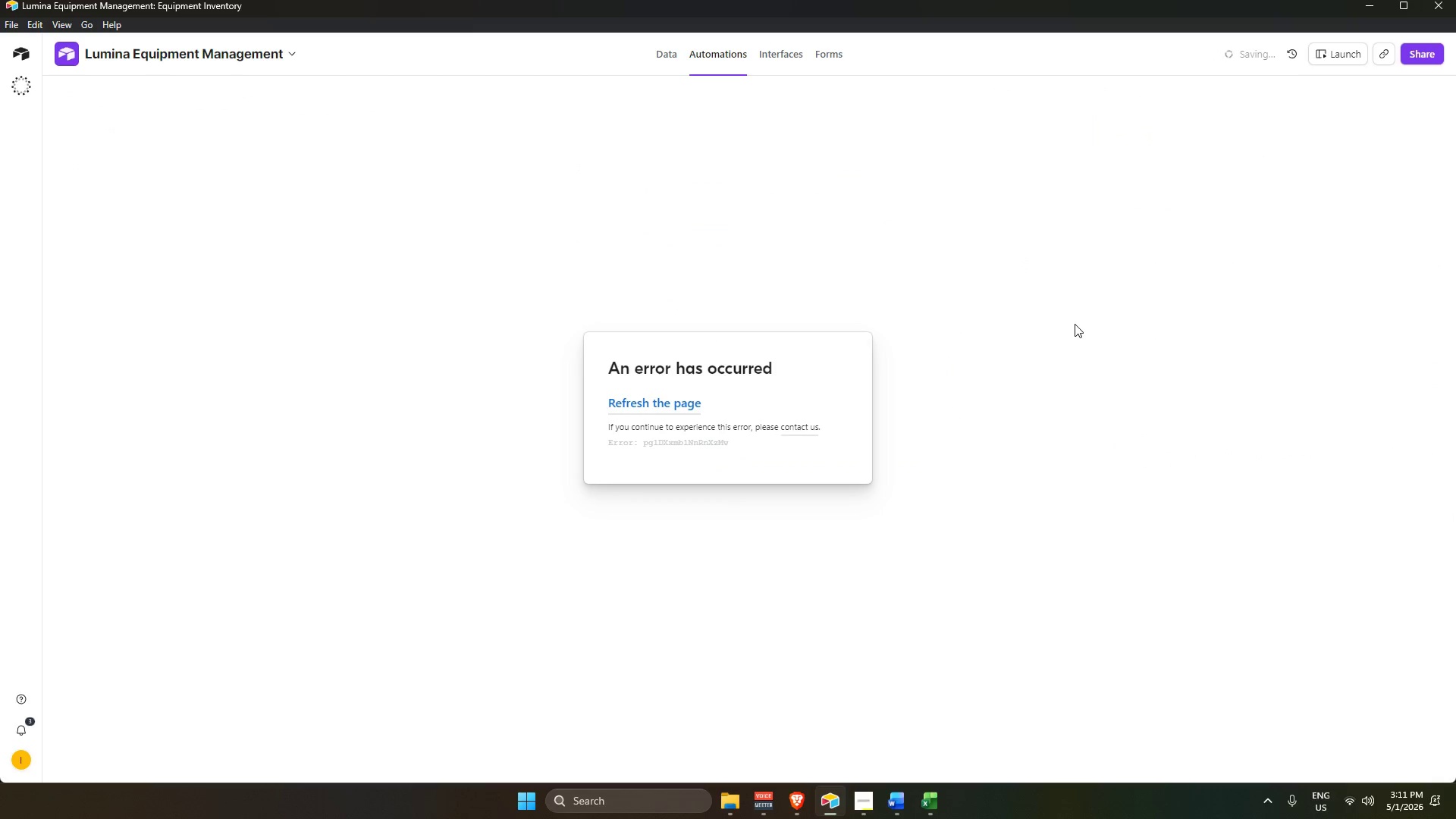 
wait(9.34)
 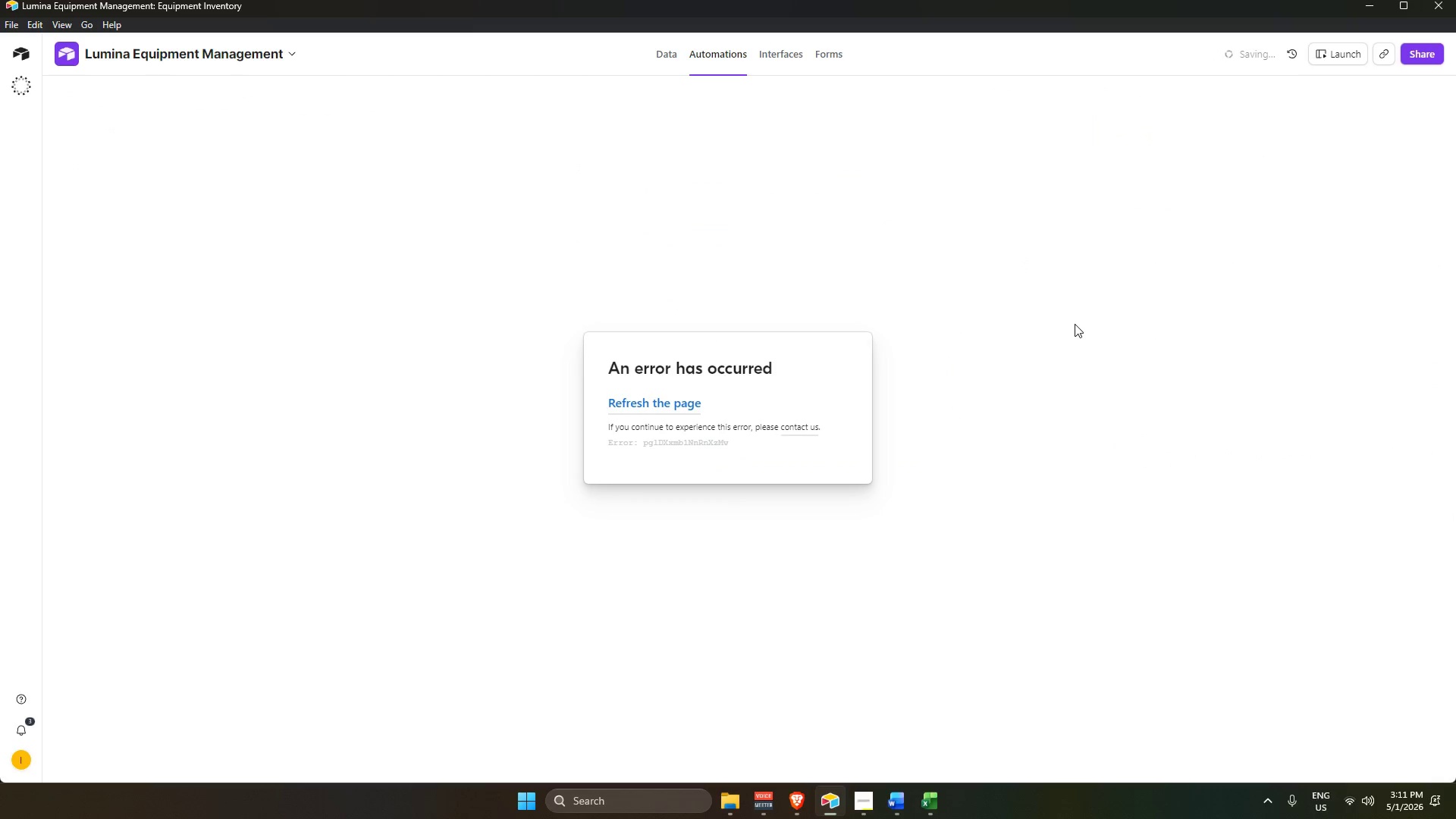 
left_click([667, 410])
 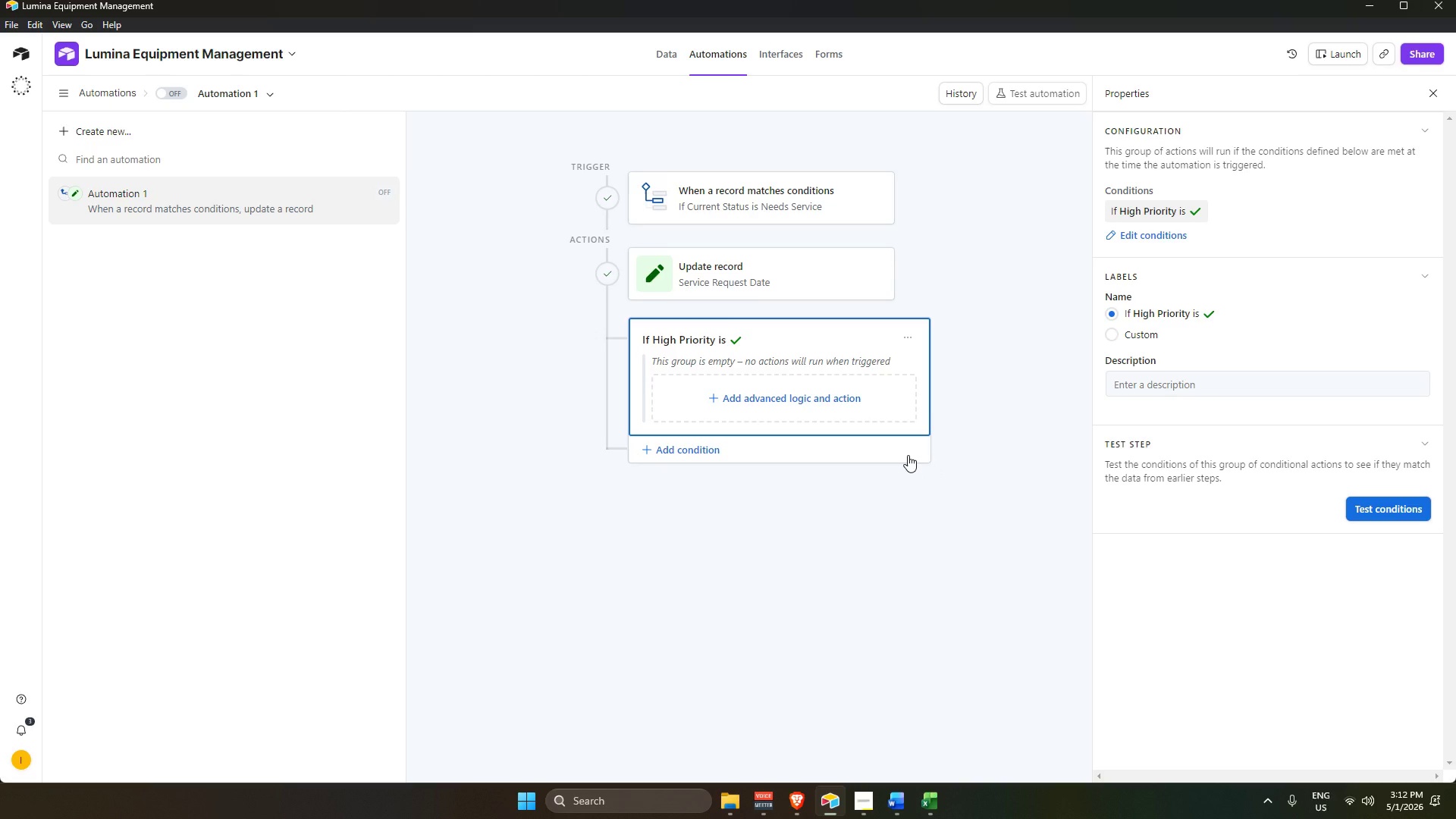 
wait(72.88)
 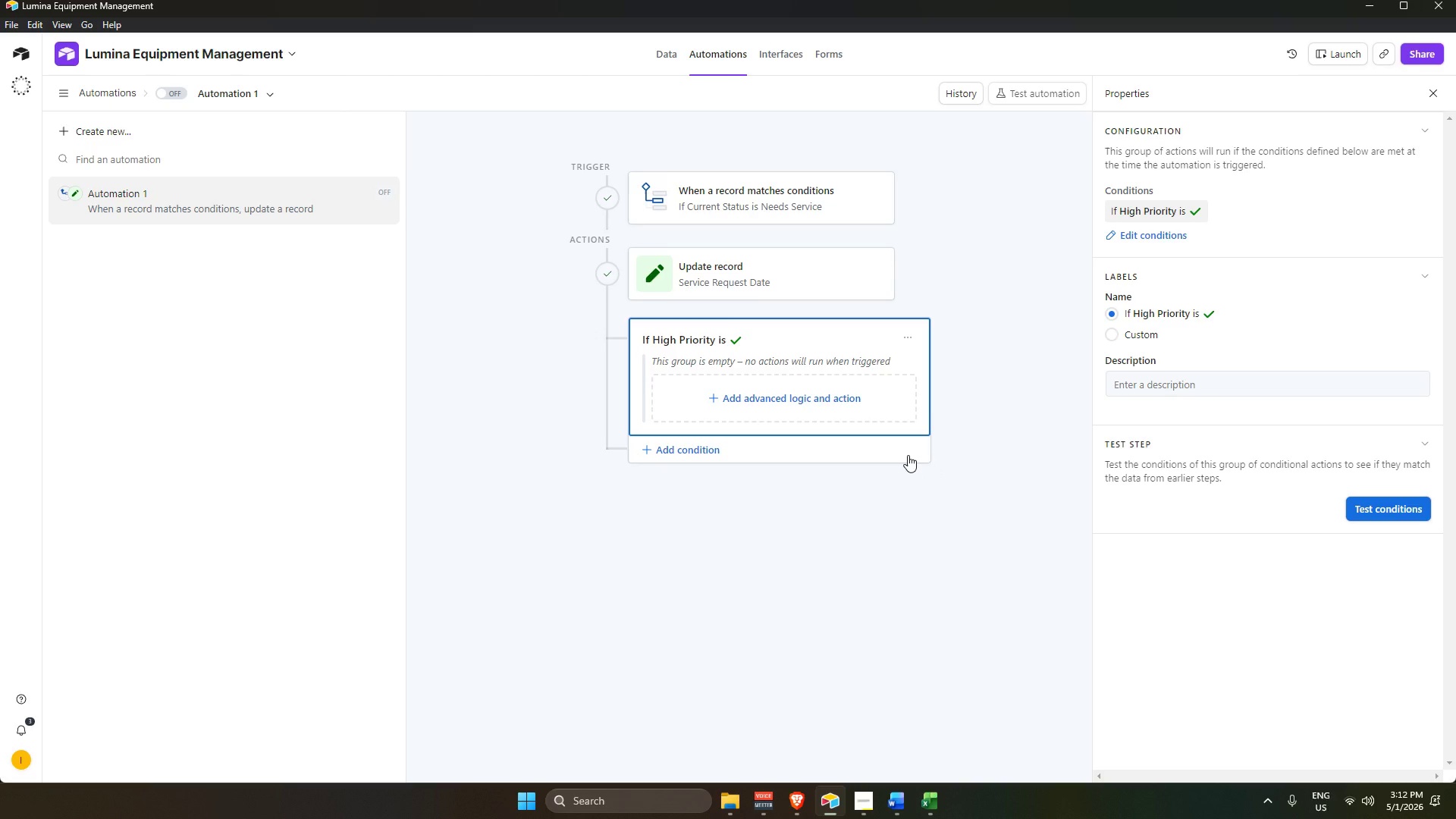 
left_click([783, 400])
 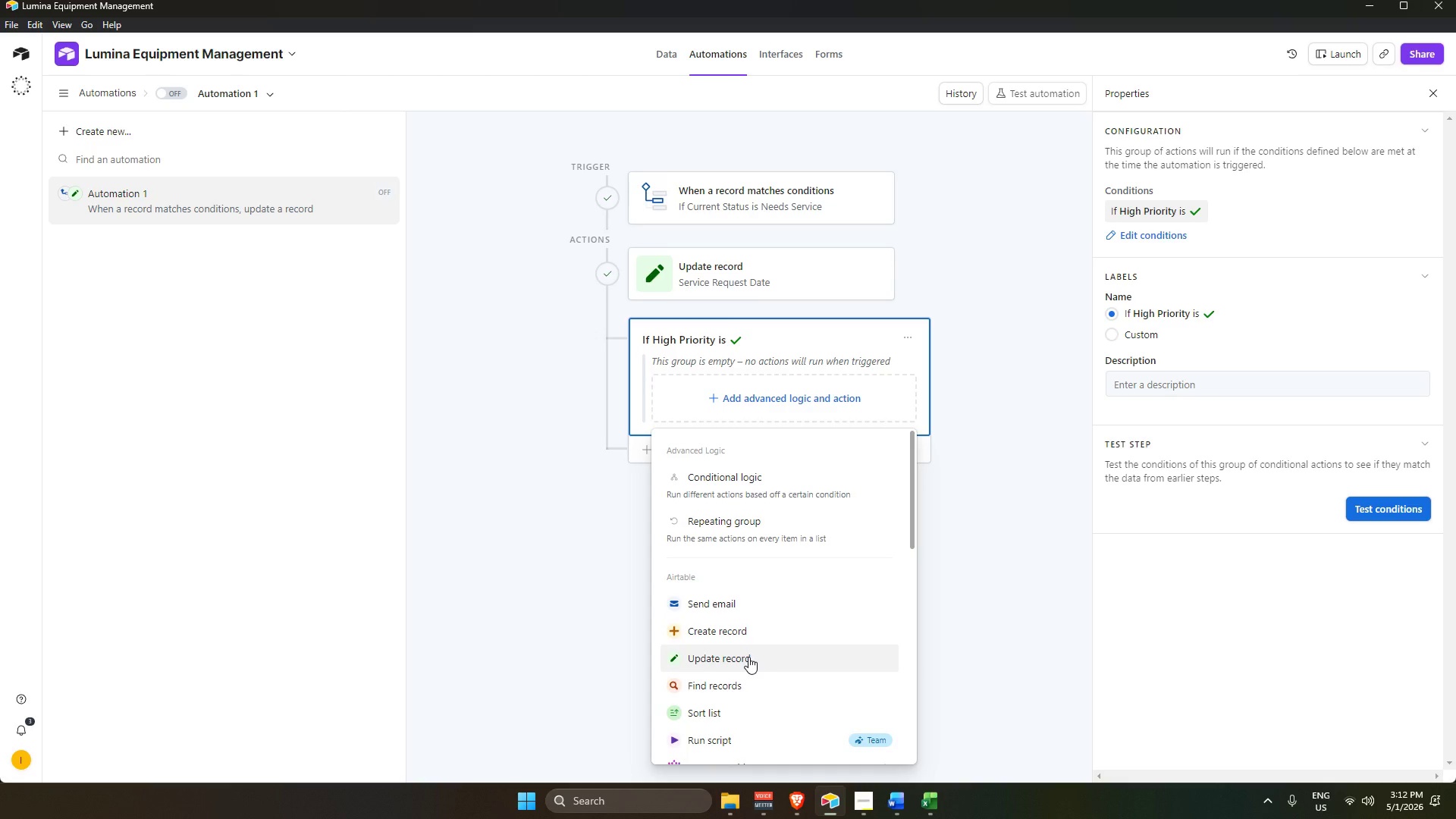 
wait(16.83)
 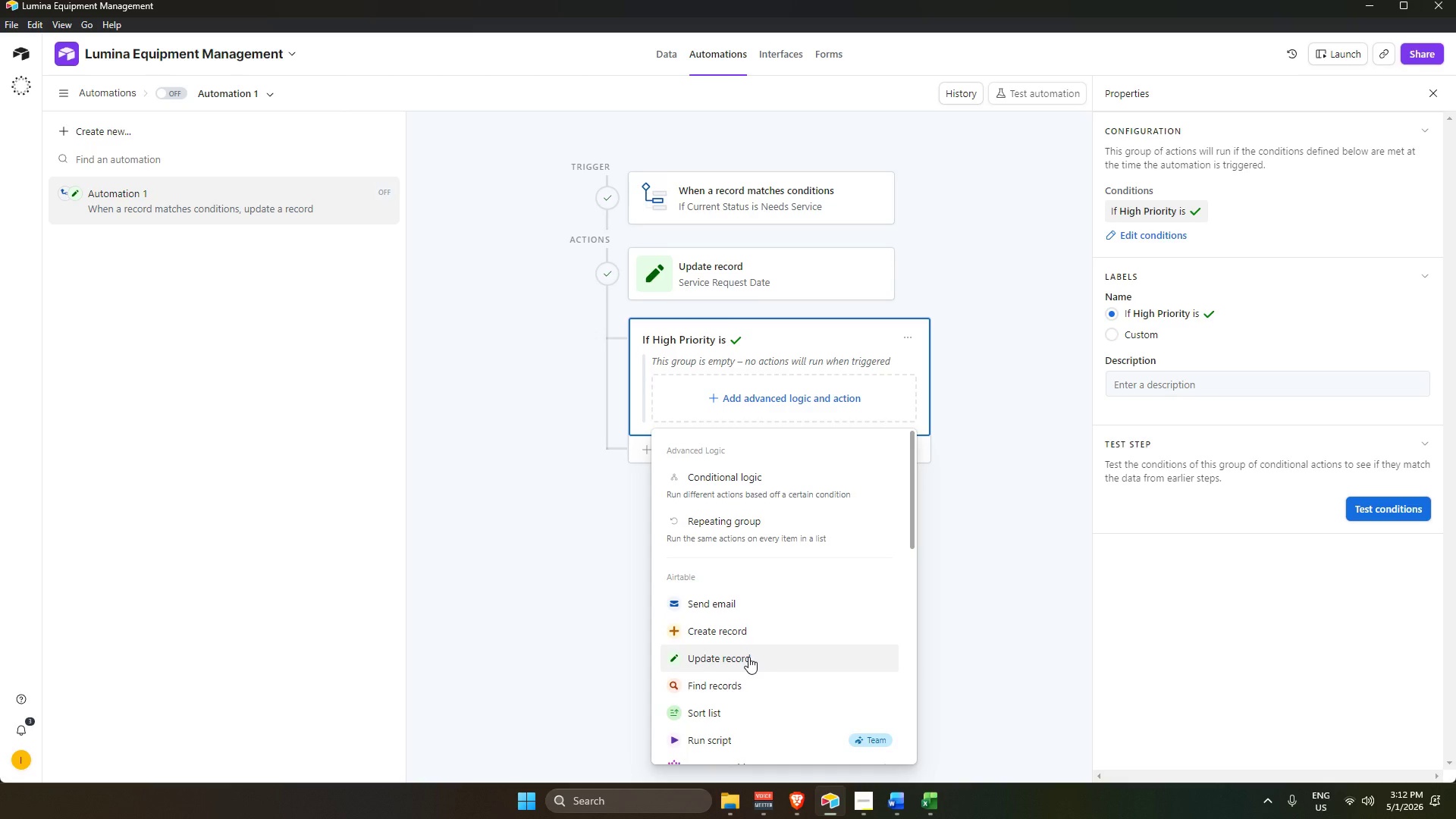 
left_click([1009, 328])
 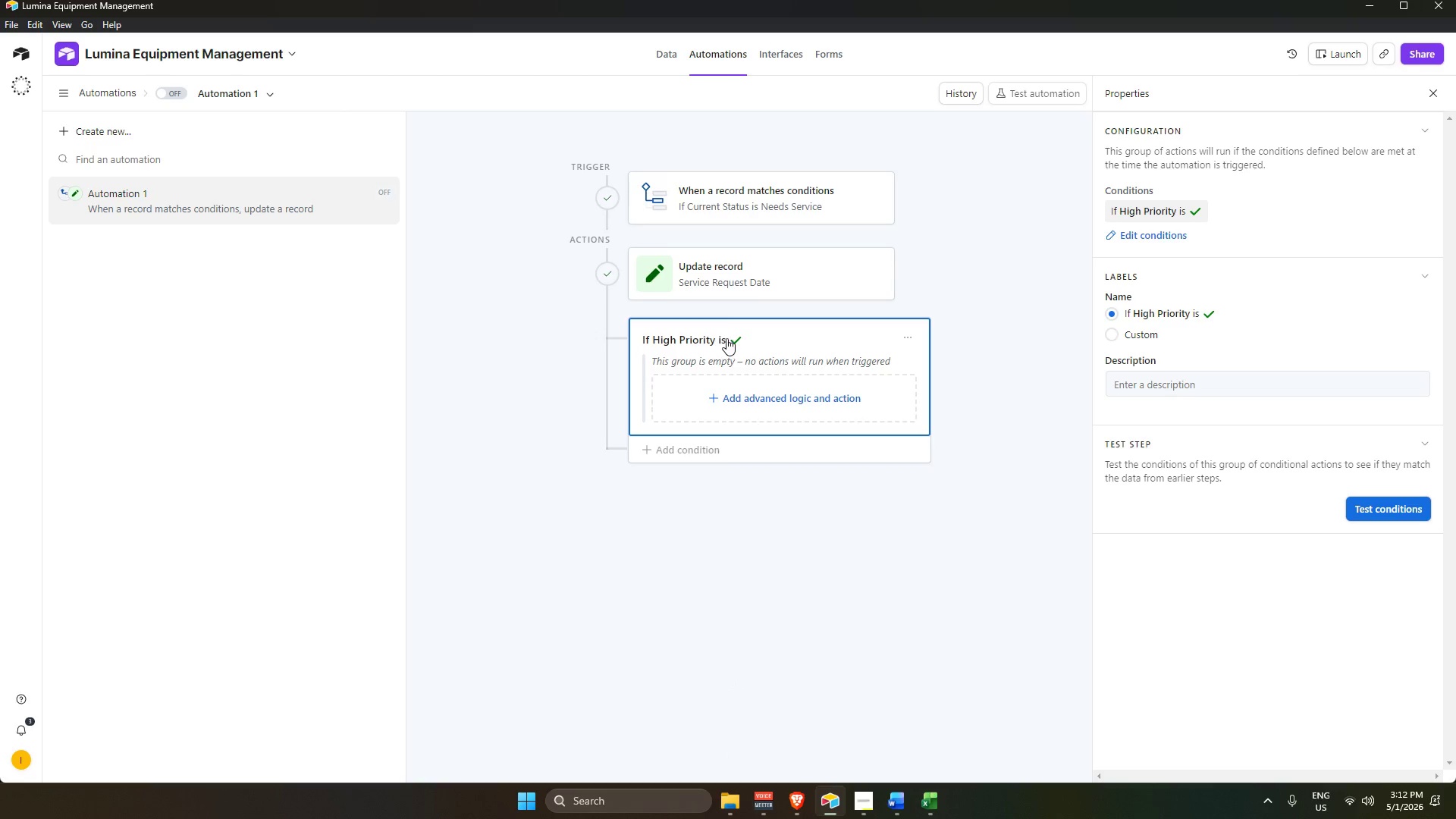 
left_click([726, 338])
 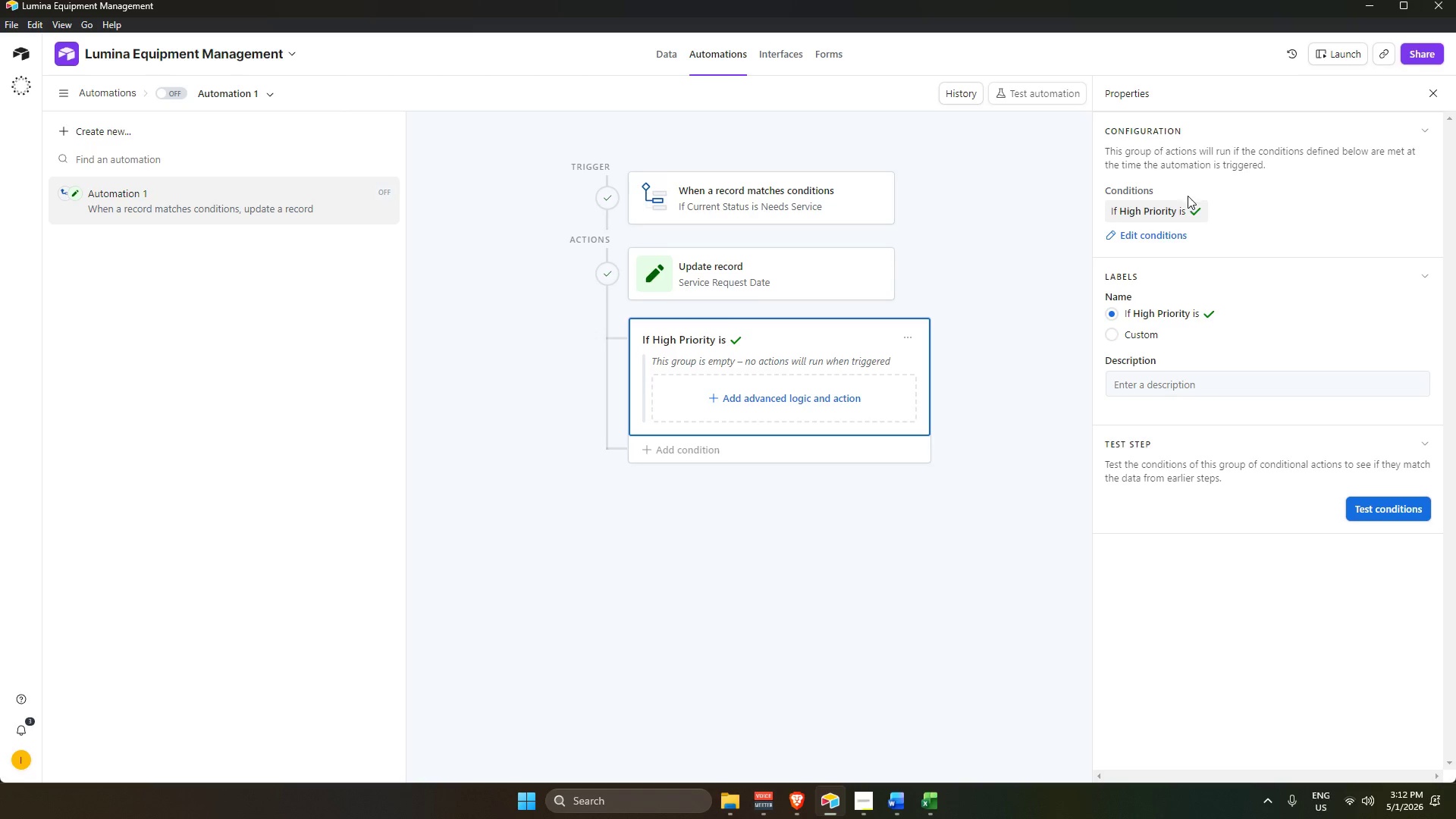 
left_click([1131, 233])
 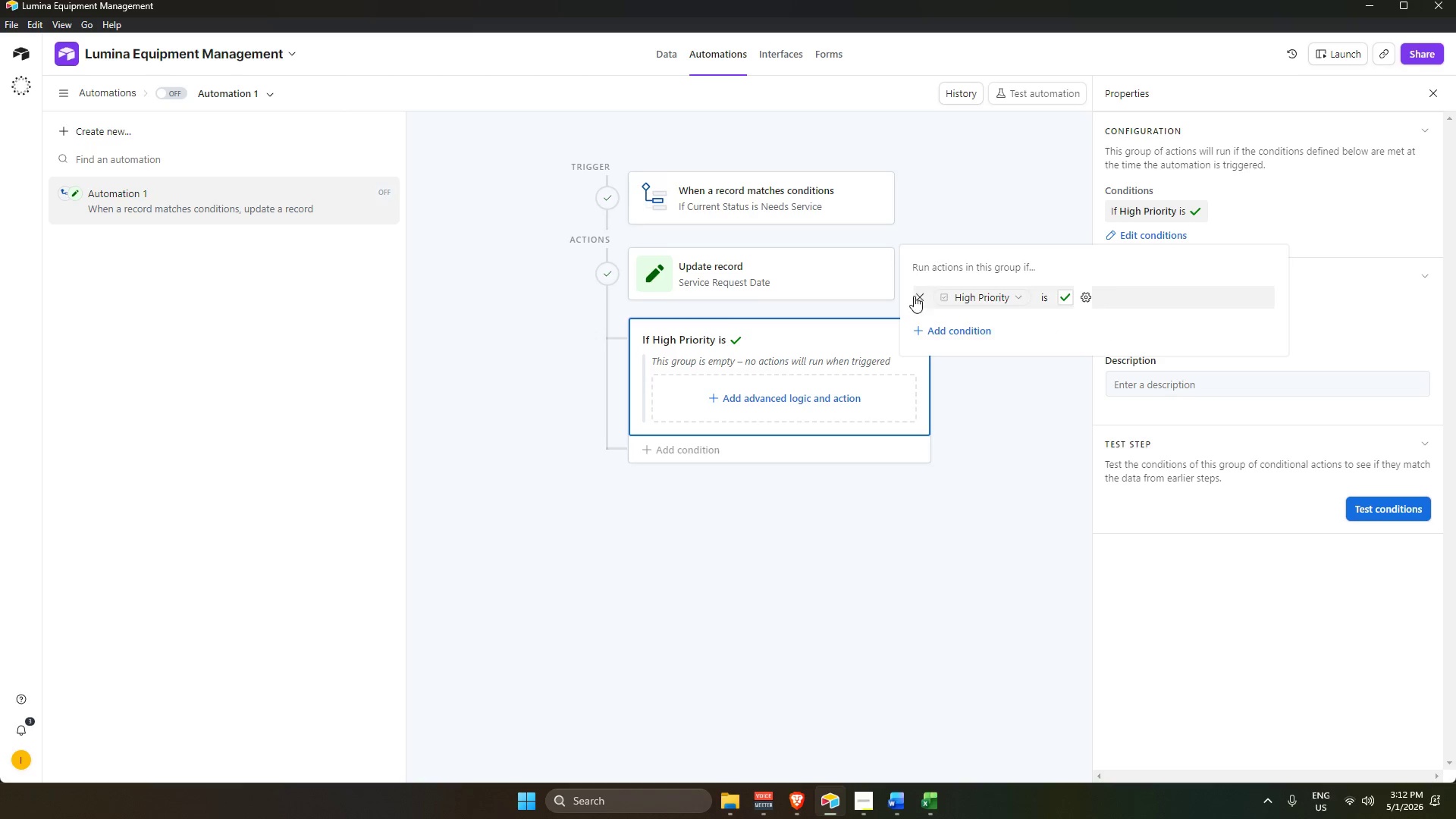 
left_click([918, 297])
 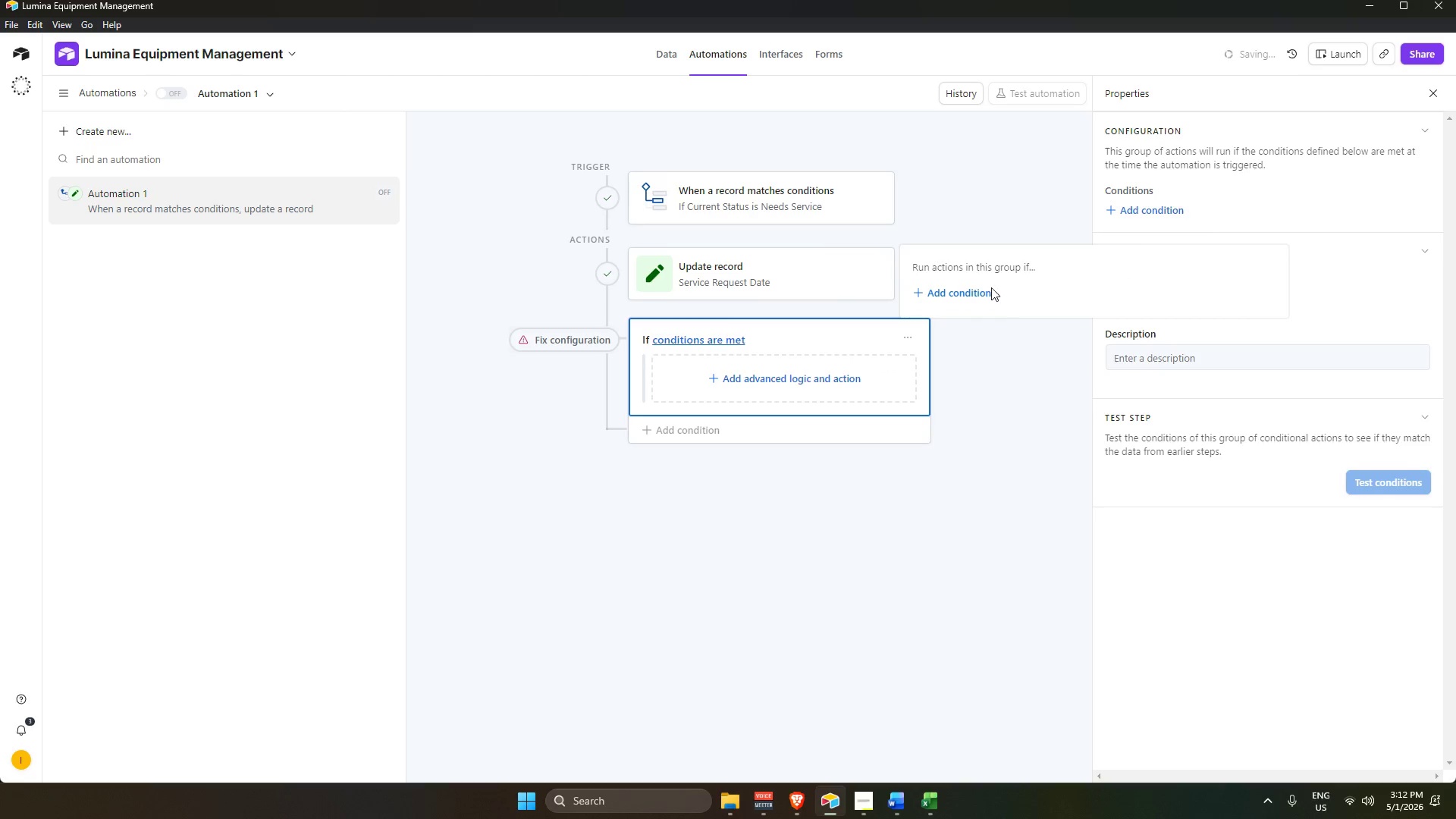 
left_click([963, 288])
 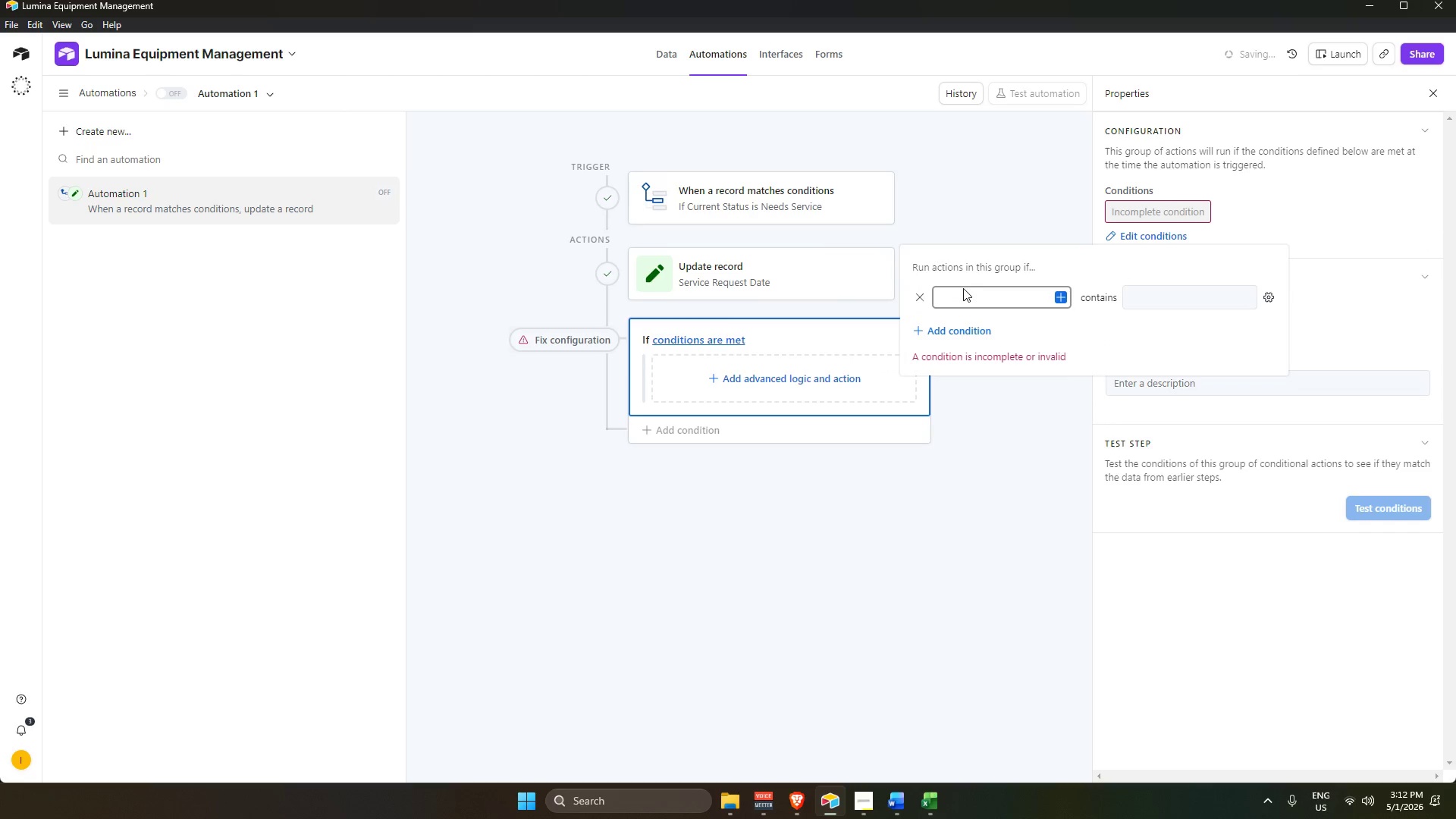 
left_click([966, 331])
 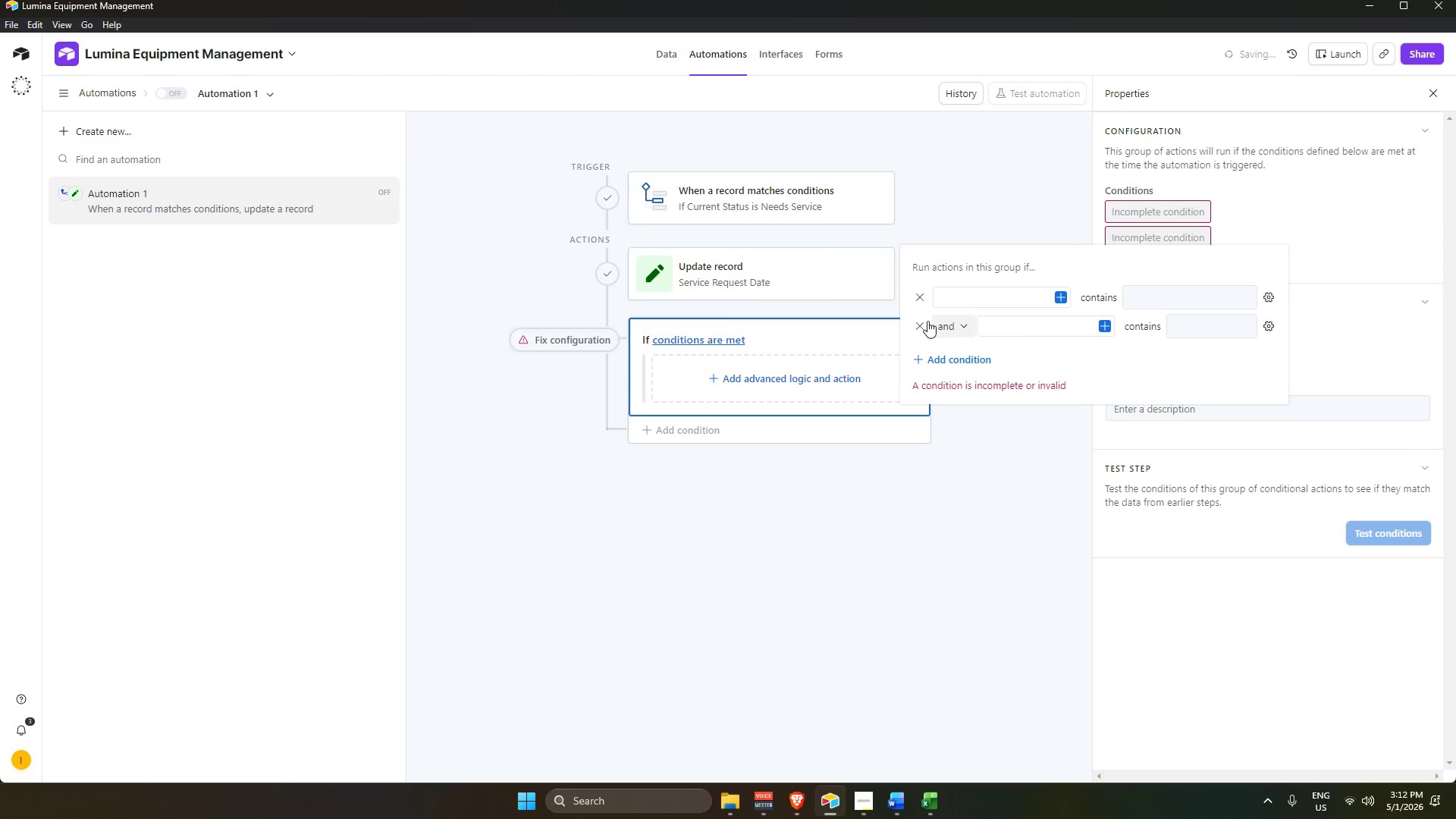 
left_click([916, 322])
 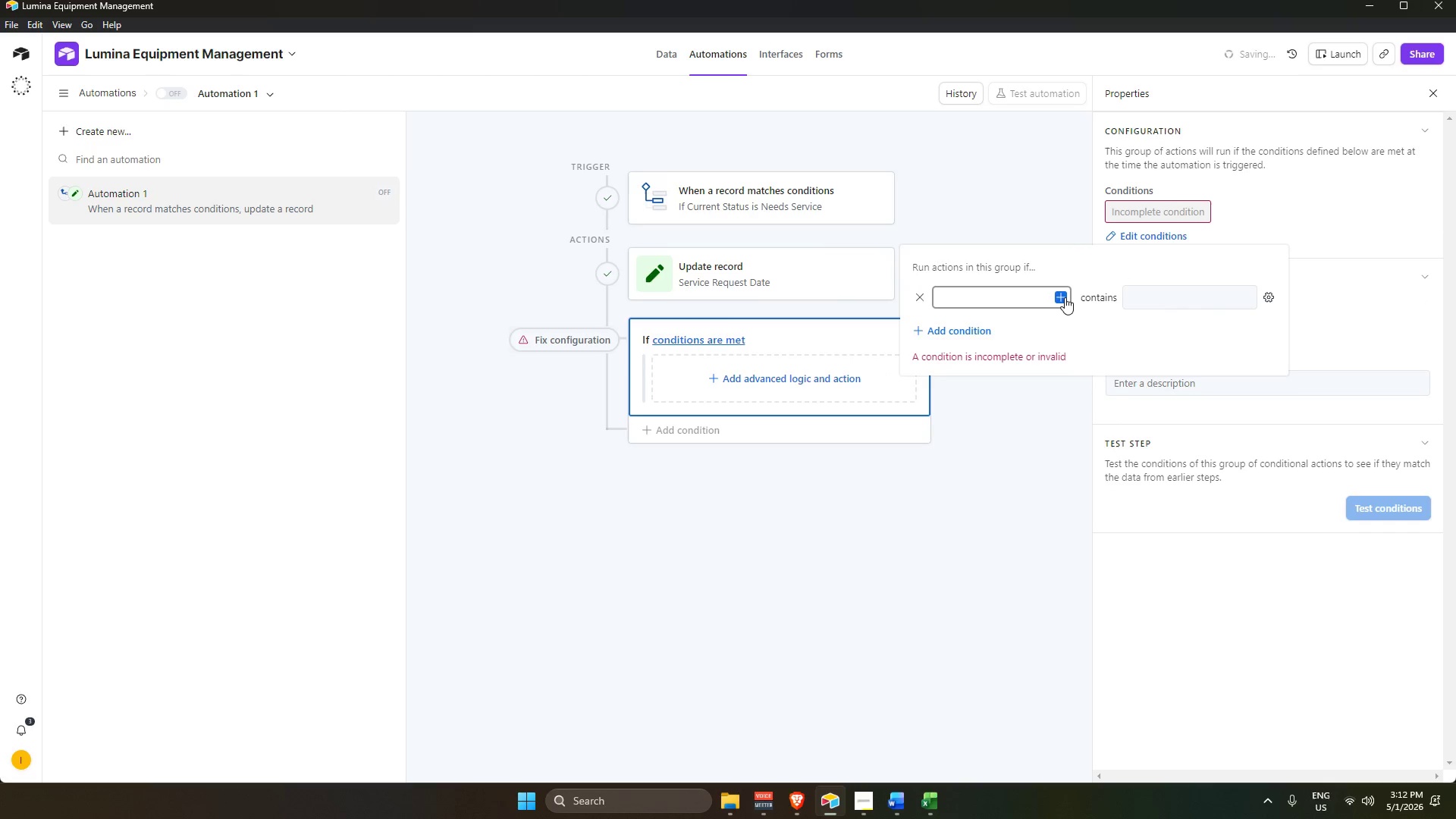 
left_click([1060, 297])
 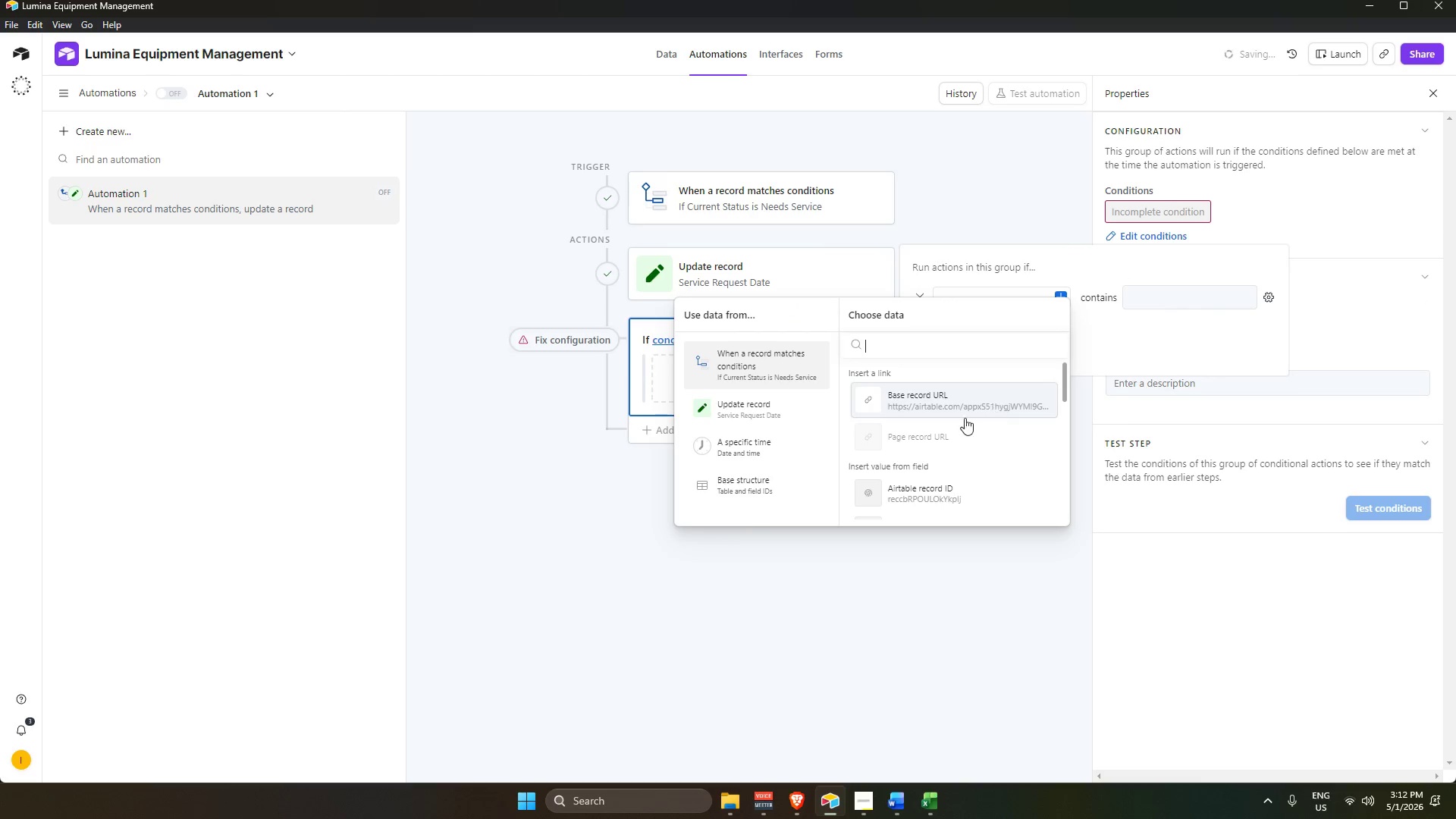 
scroll: coordinate [919, 475], scroll_direction: down, amount: 3.0
 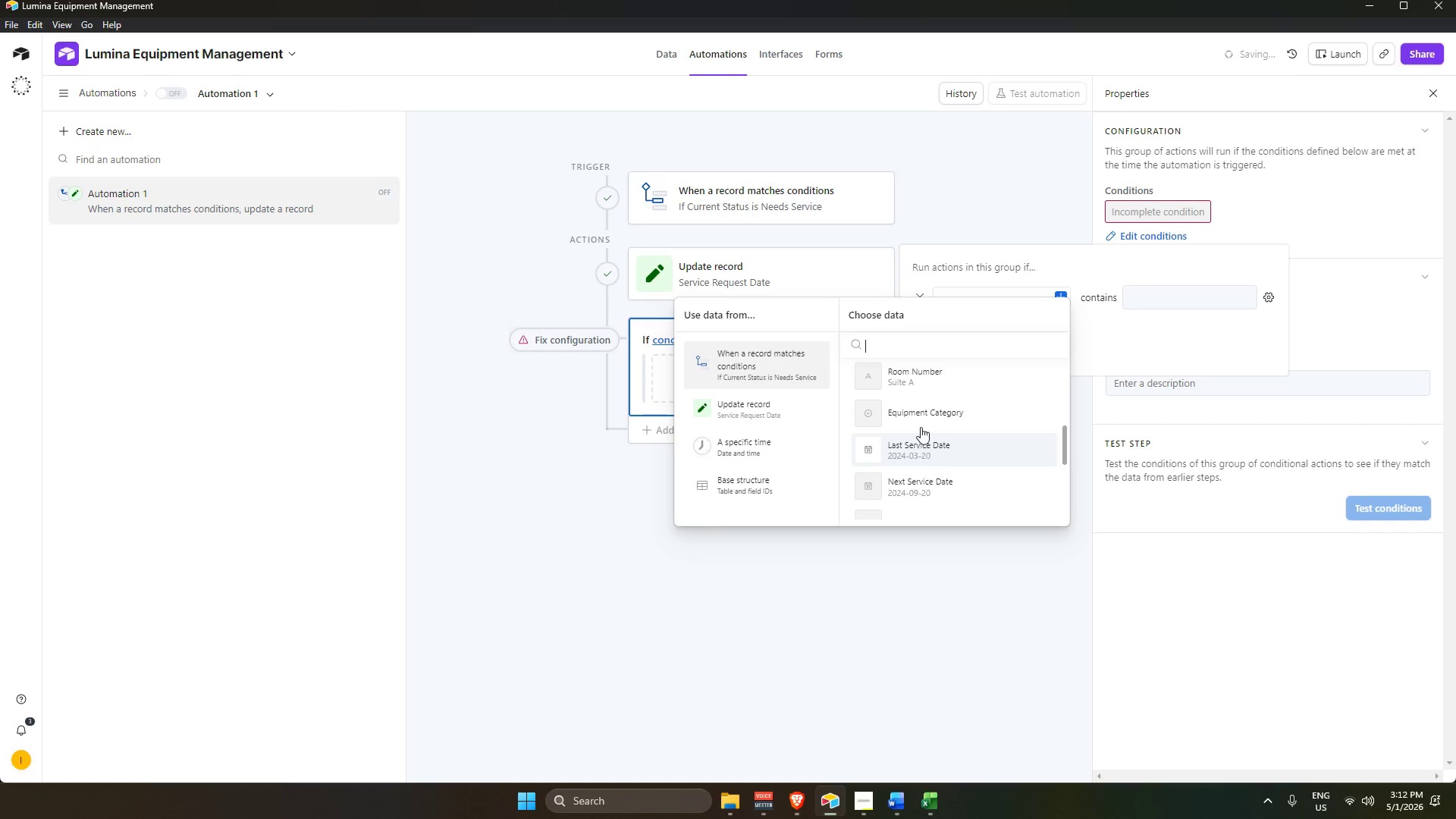 
left_click([927, 406])
 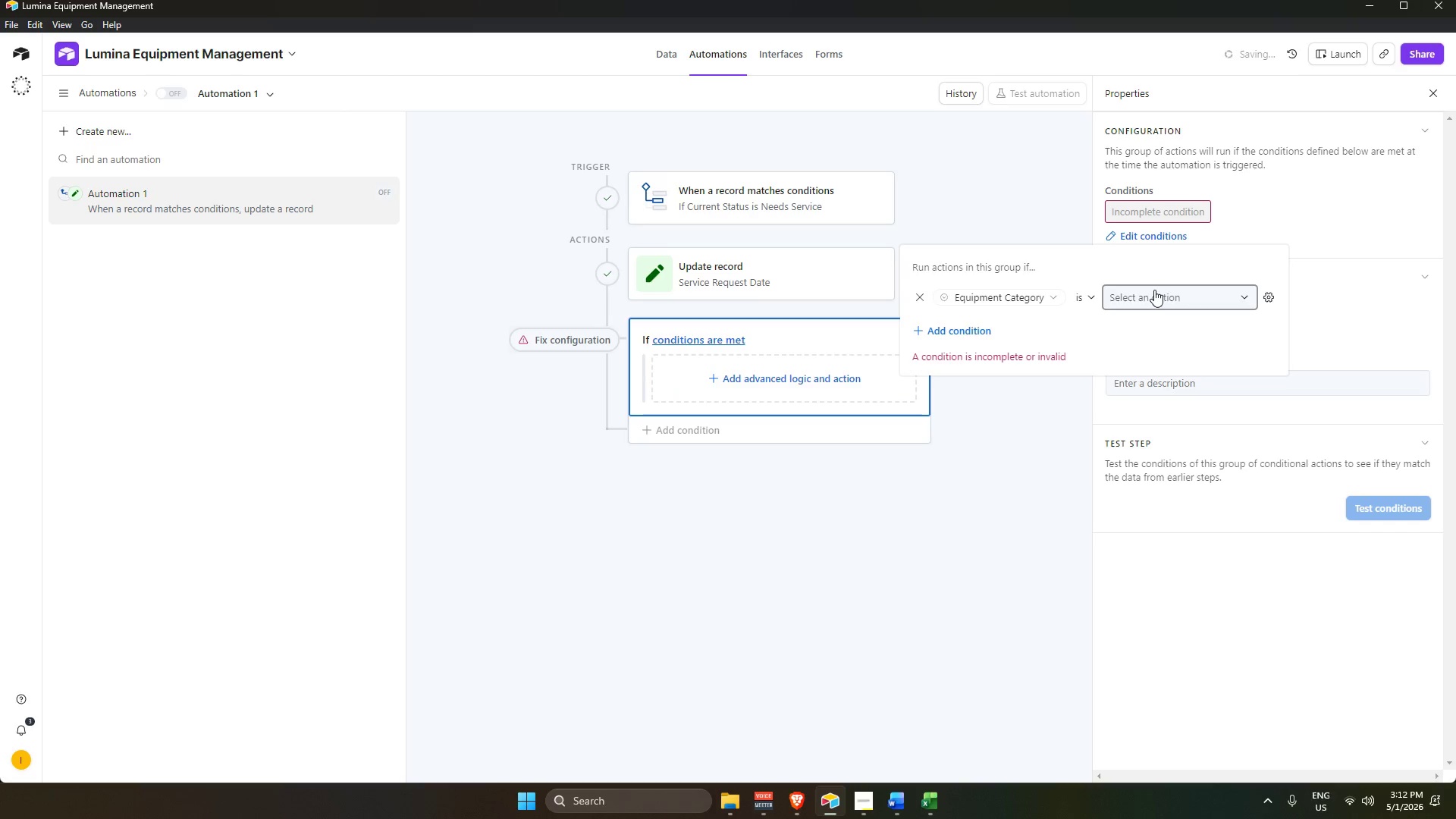 
left_click([1154, 290])
 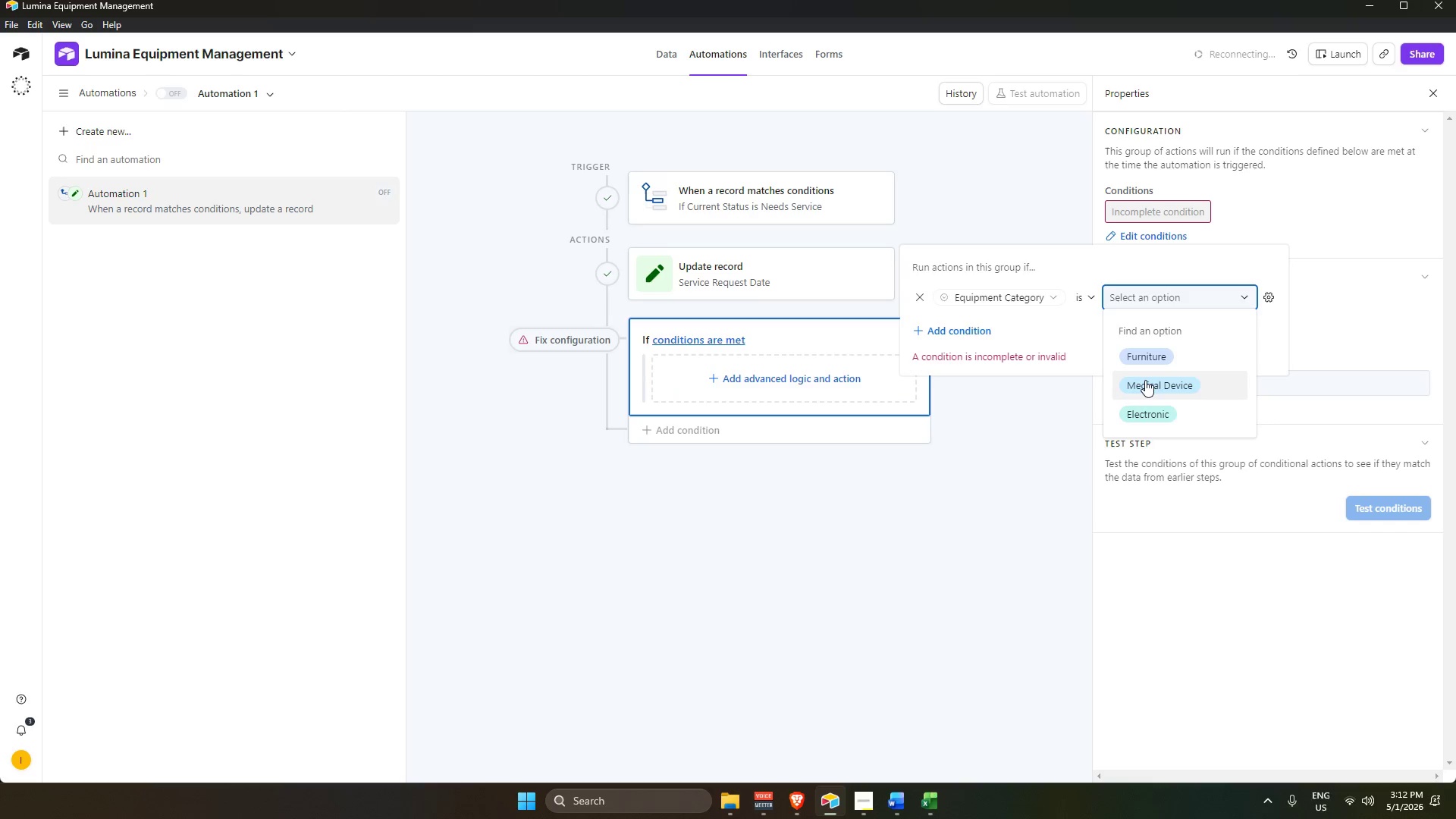 
left_click([1145, 380])
 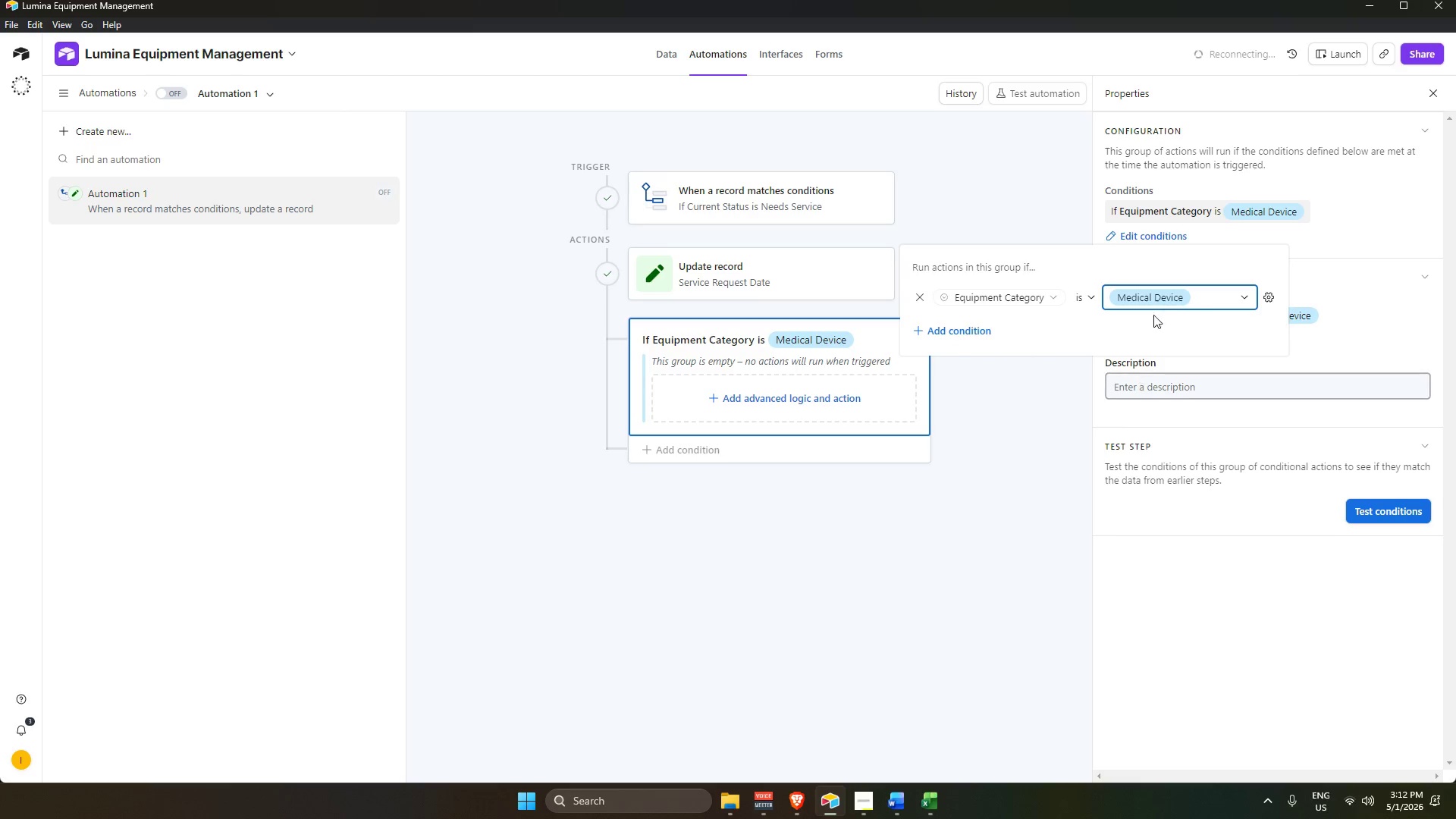 
left_click([1156, 292])
 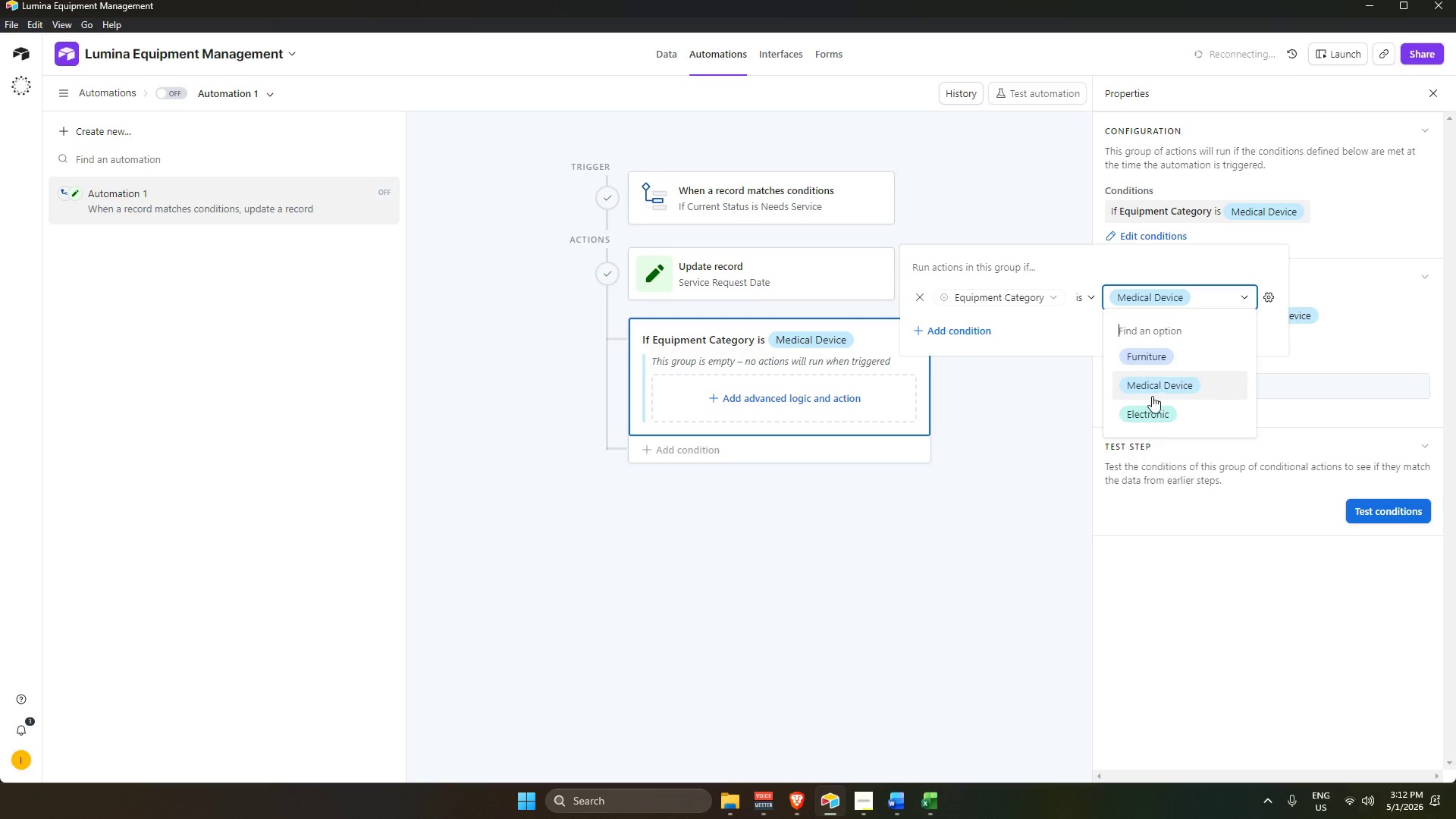 
scroll: coordinate [1153, 400], scroll_direction: down, amount: 2.0
 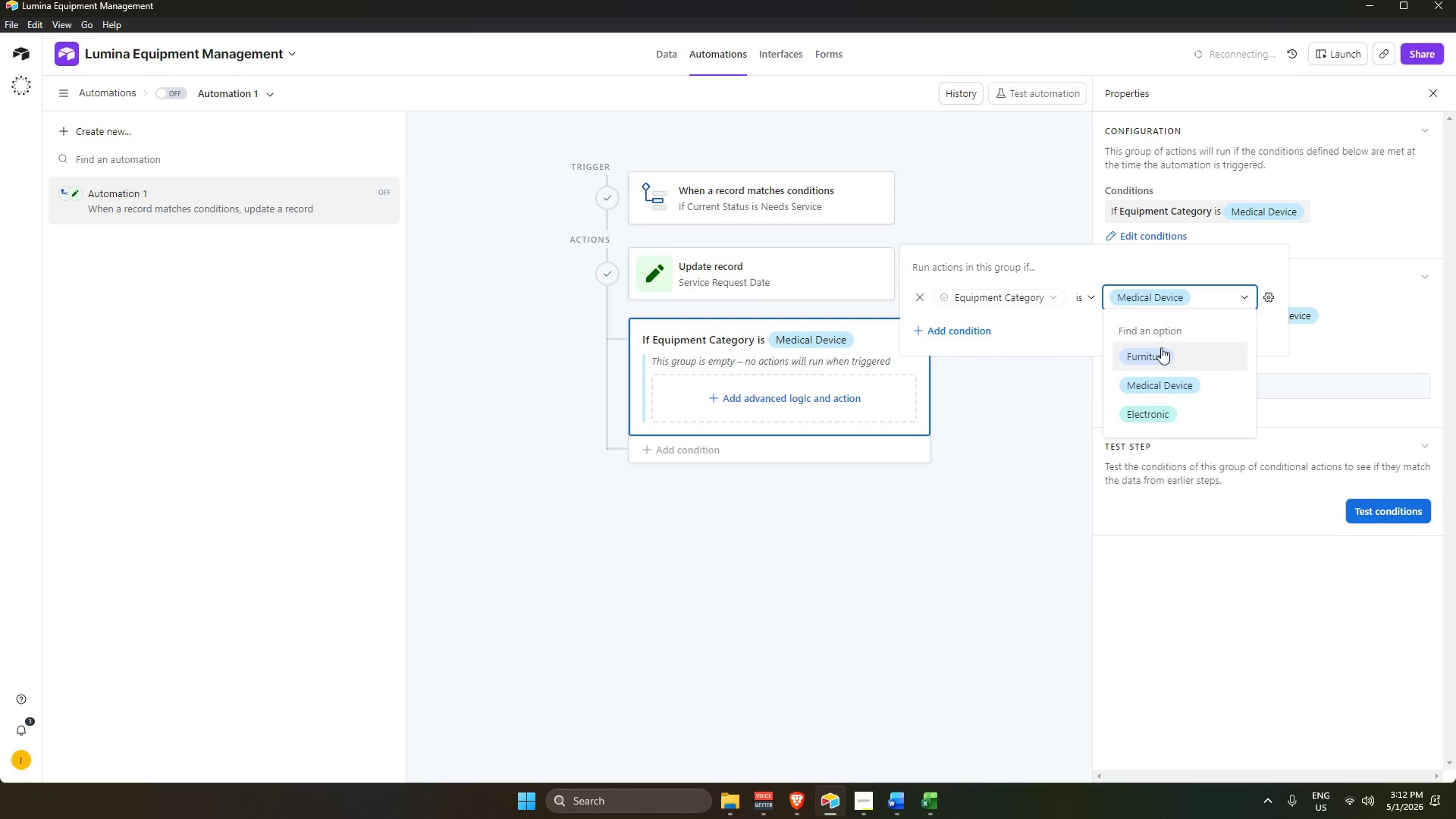 
scroll: coordinate [1163, 362], scroll_direction: up, amount: 2.0
 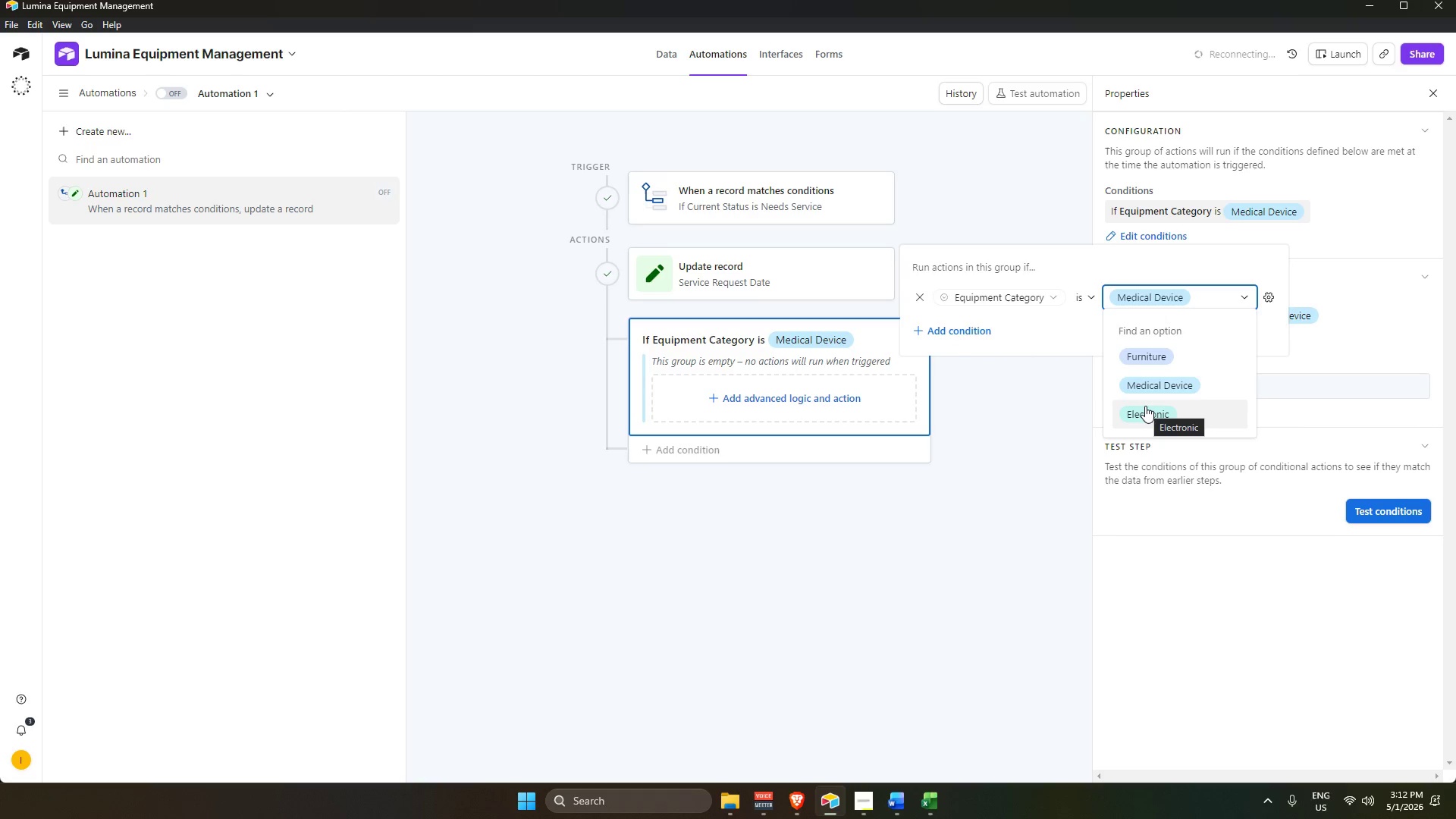 
left_click([1157, 374])
 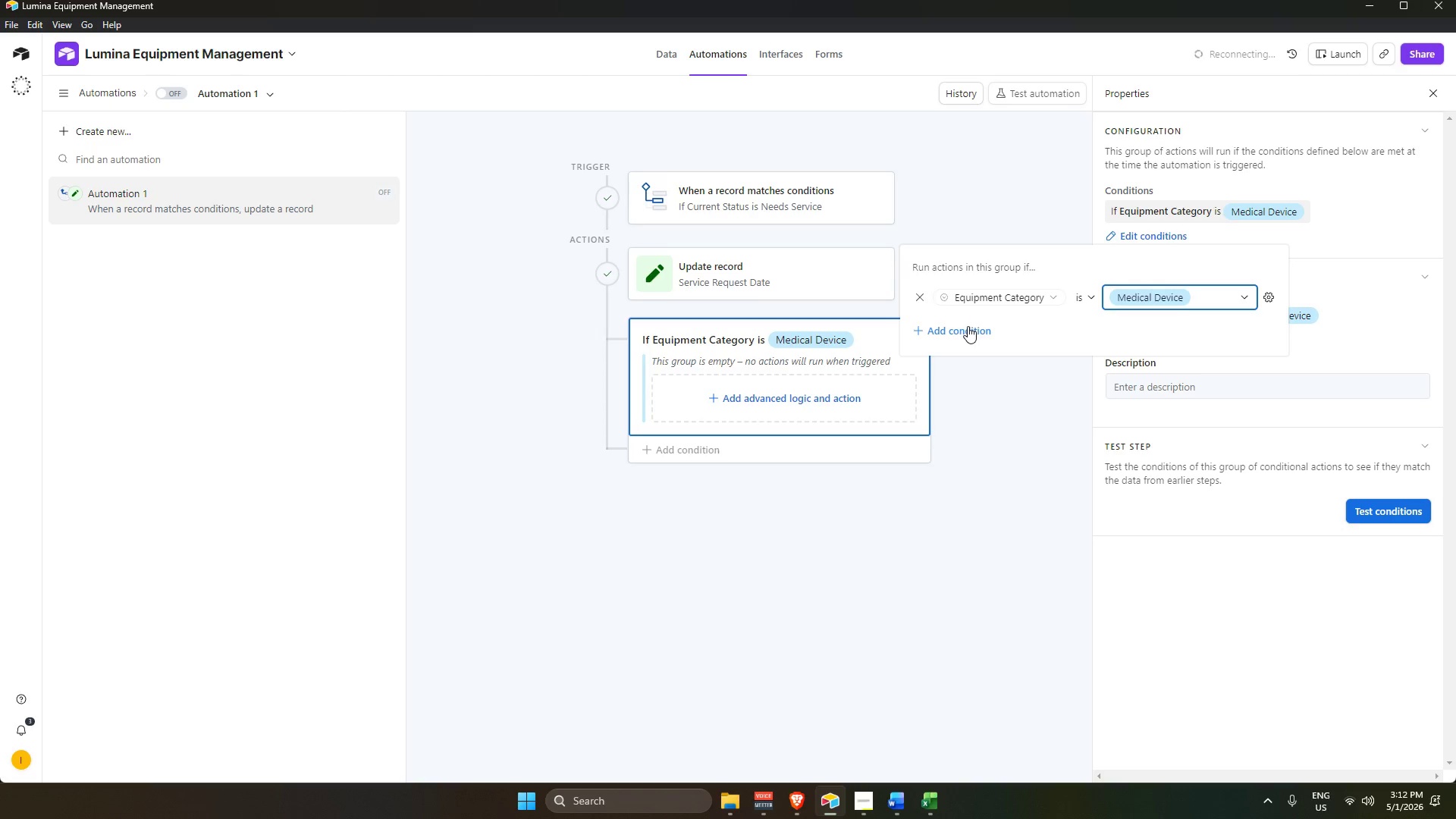 
left_click([1019, 392])
 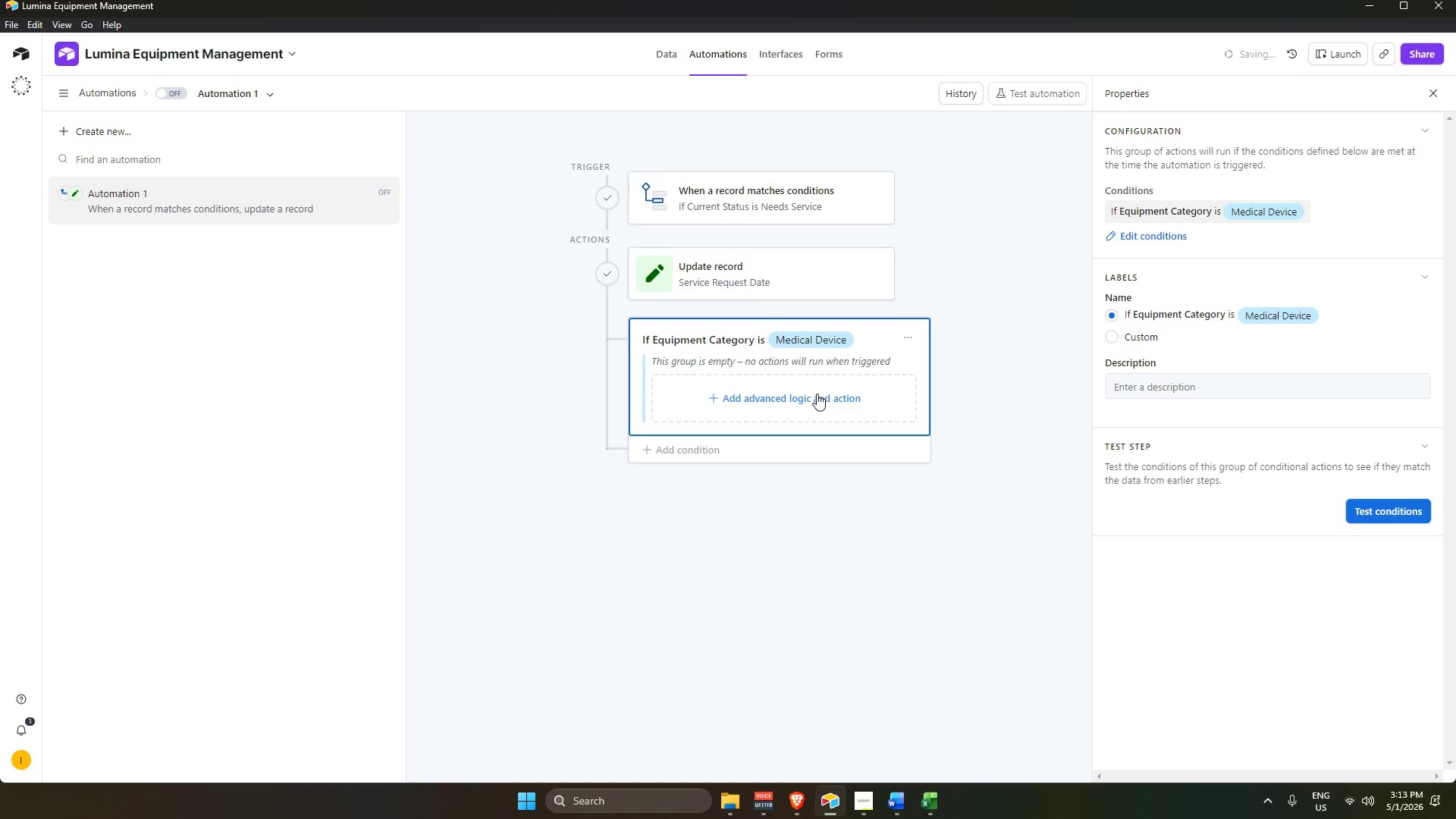 
left_click([783, 406])
 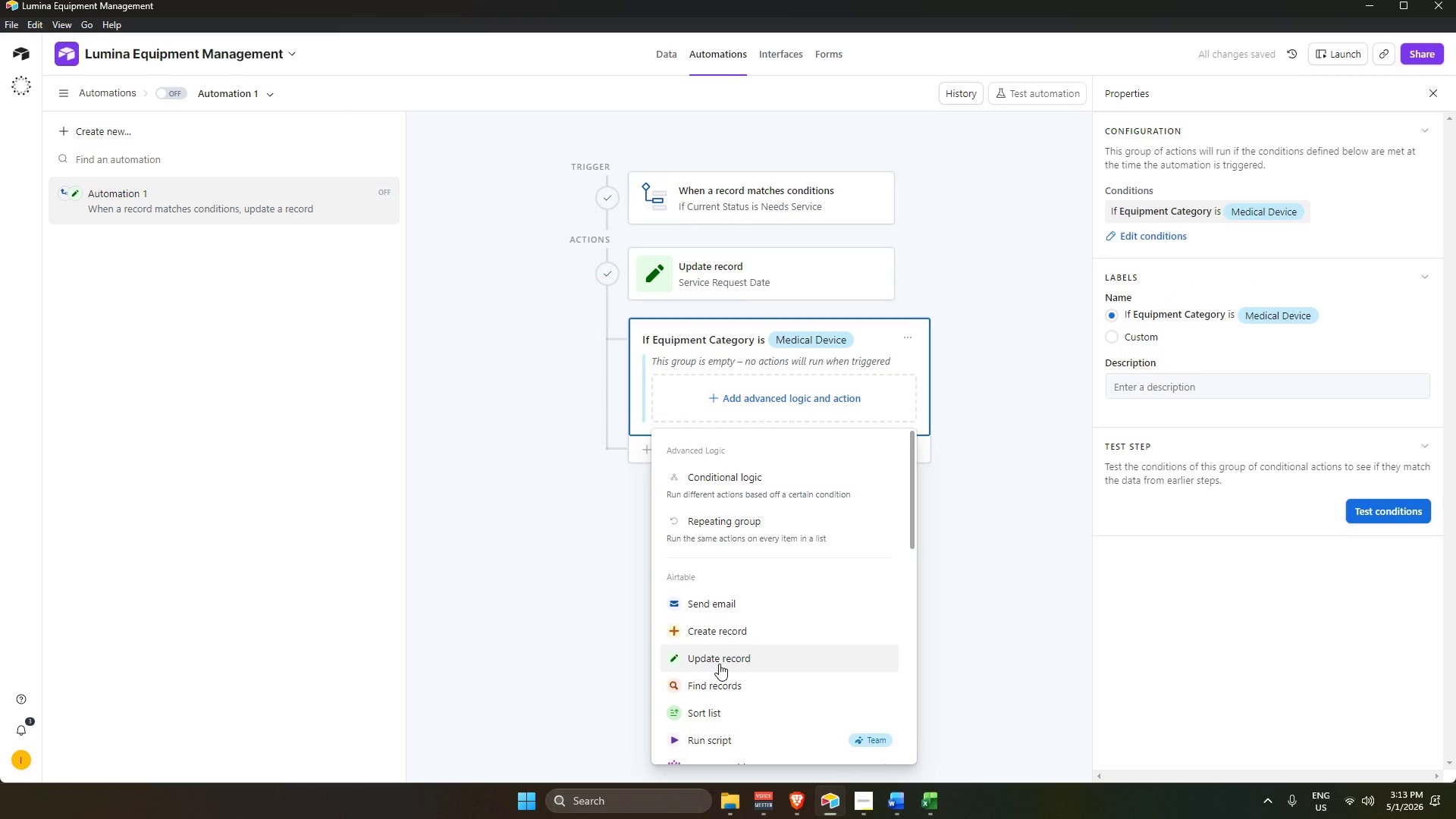 
left_click([719, 664])
 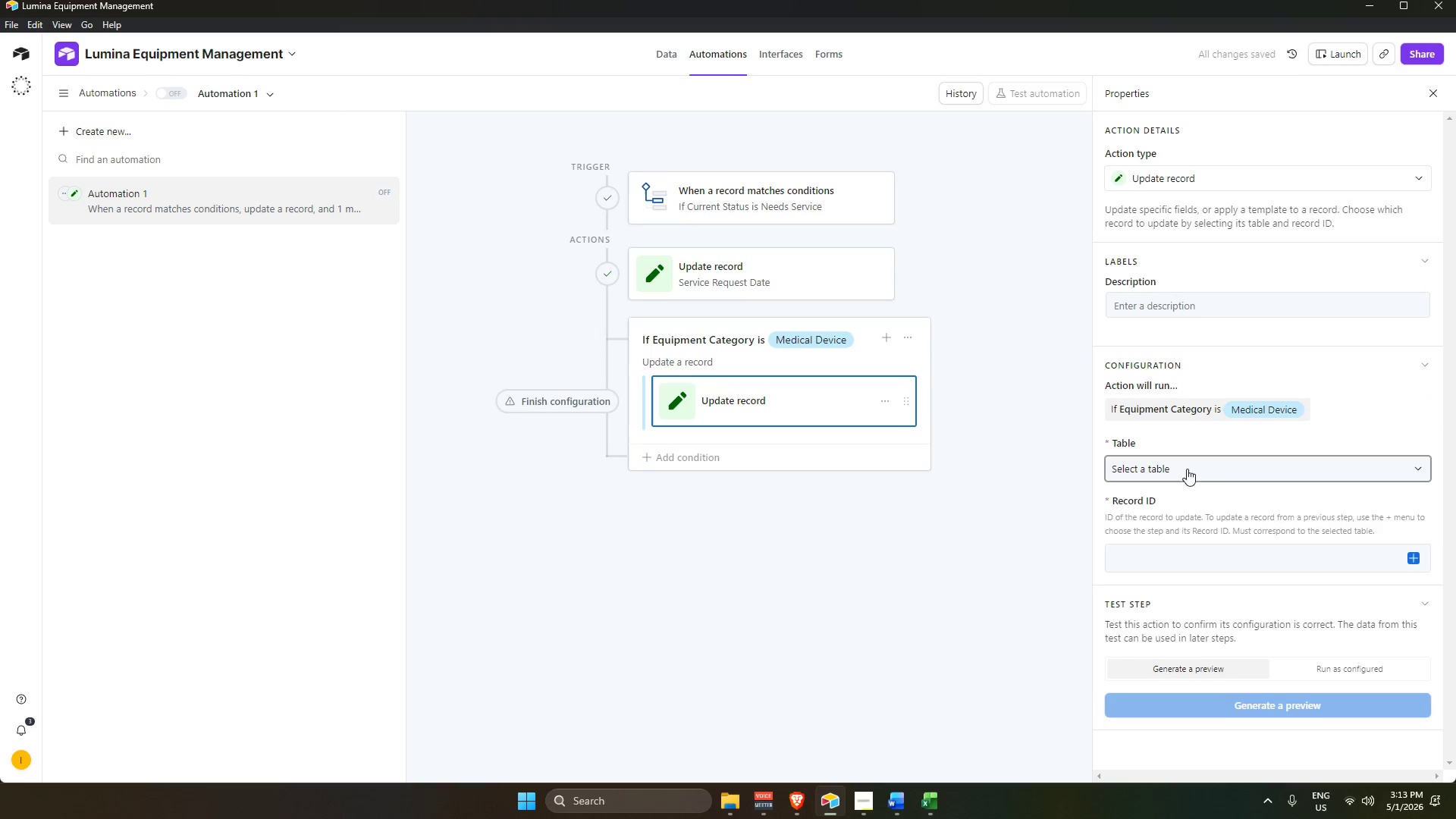 
left_click([1146, 519])
 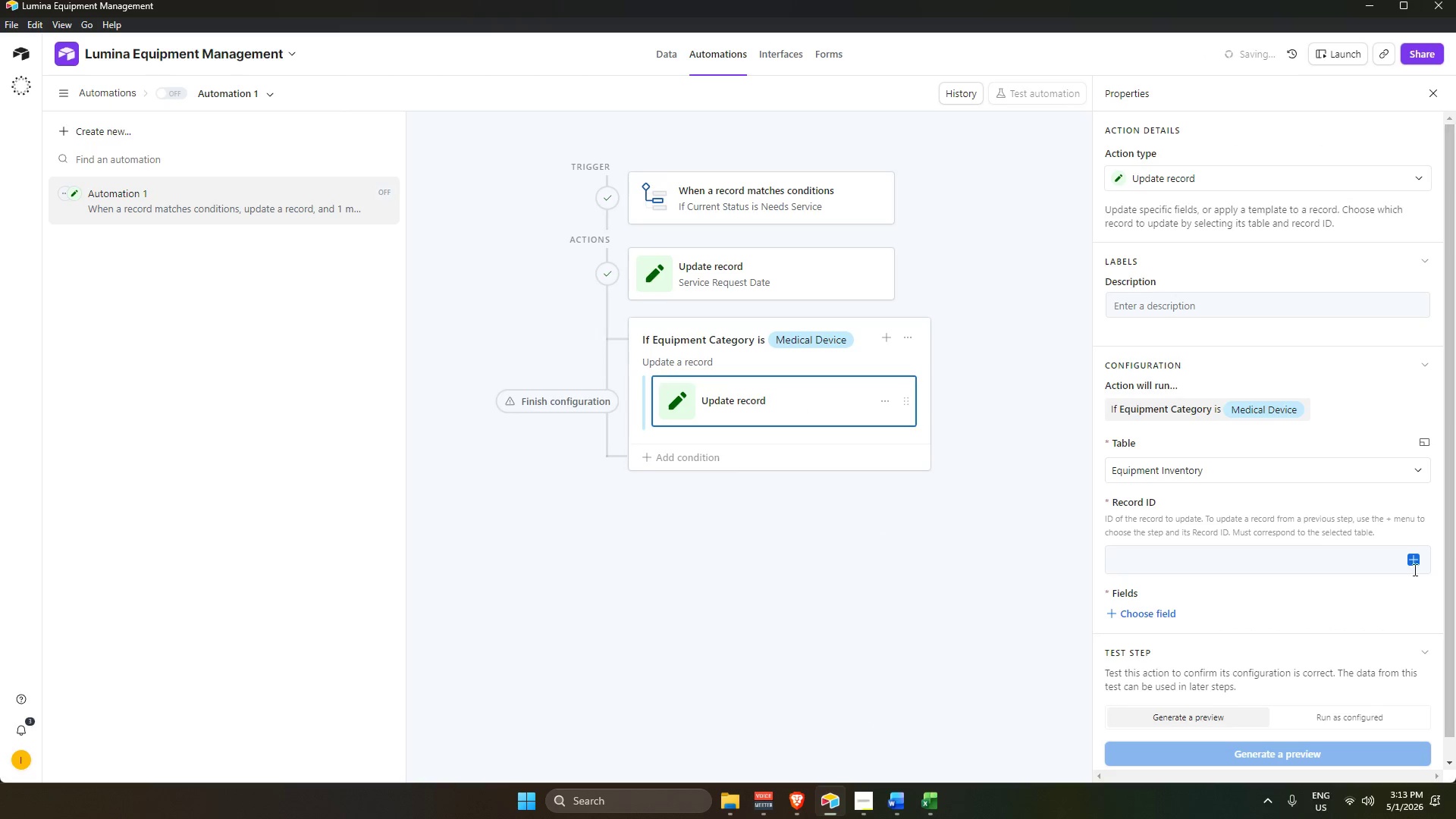 
left_click([1414, 560])
 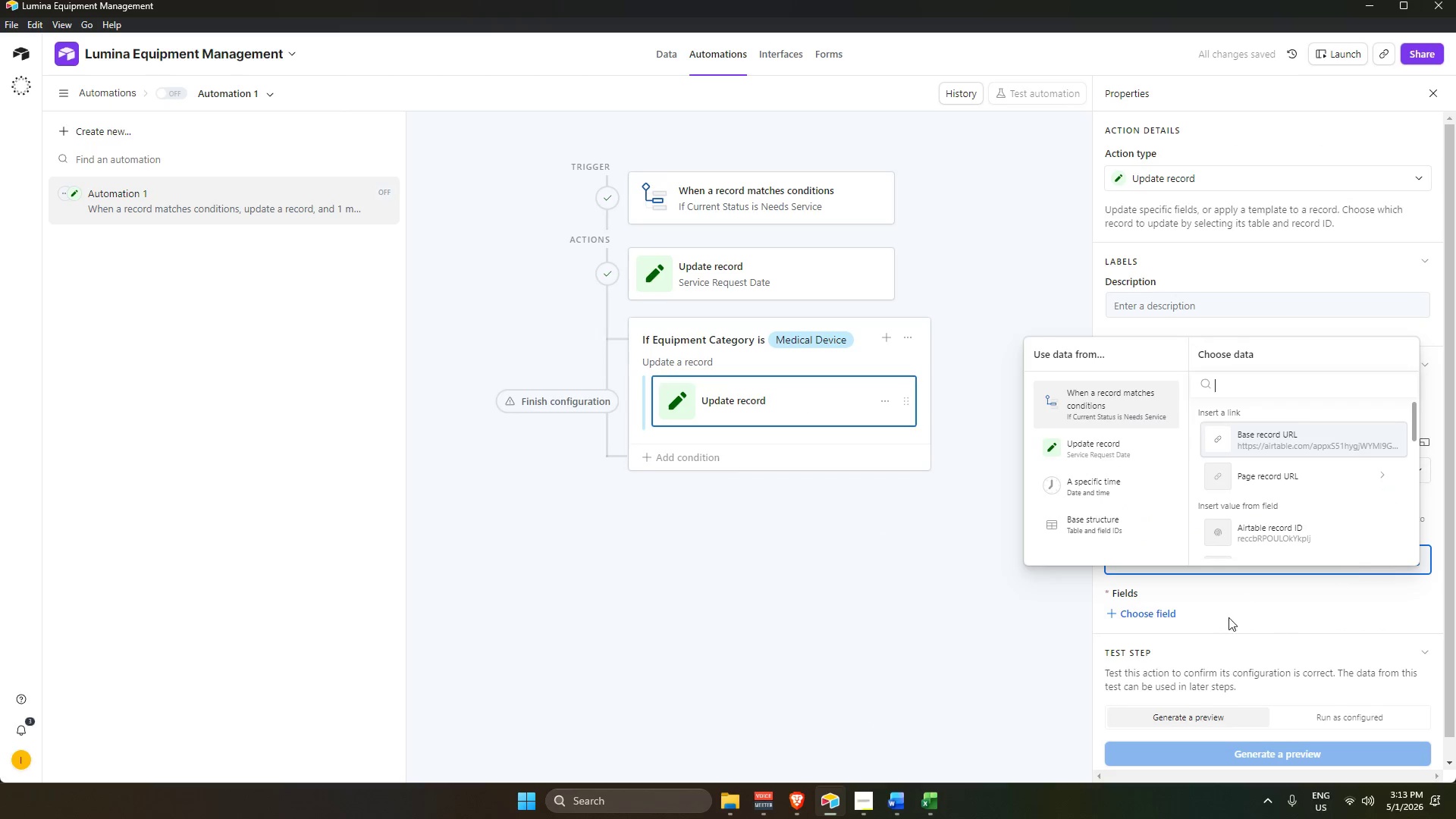 
scroll: coordinate [1261, 486], scroll_direction: down, amount: 3.0
 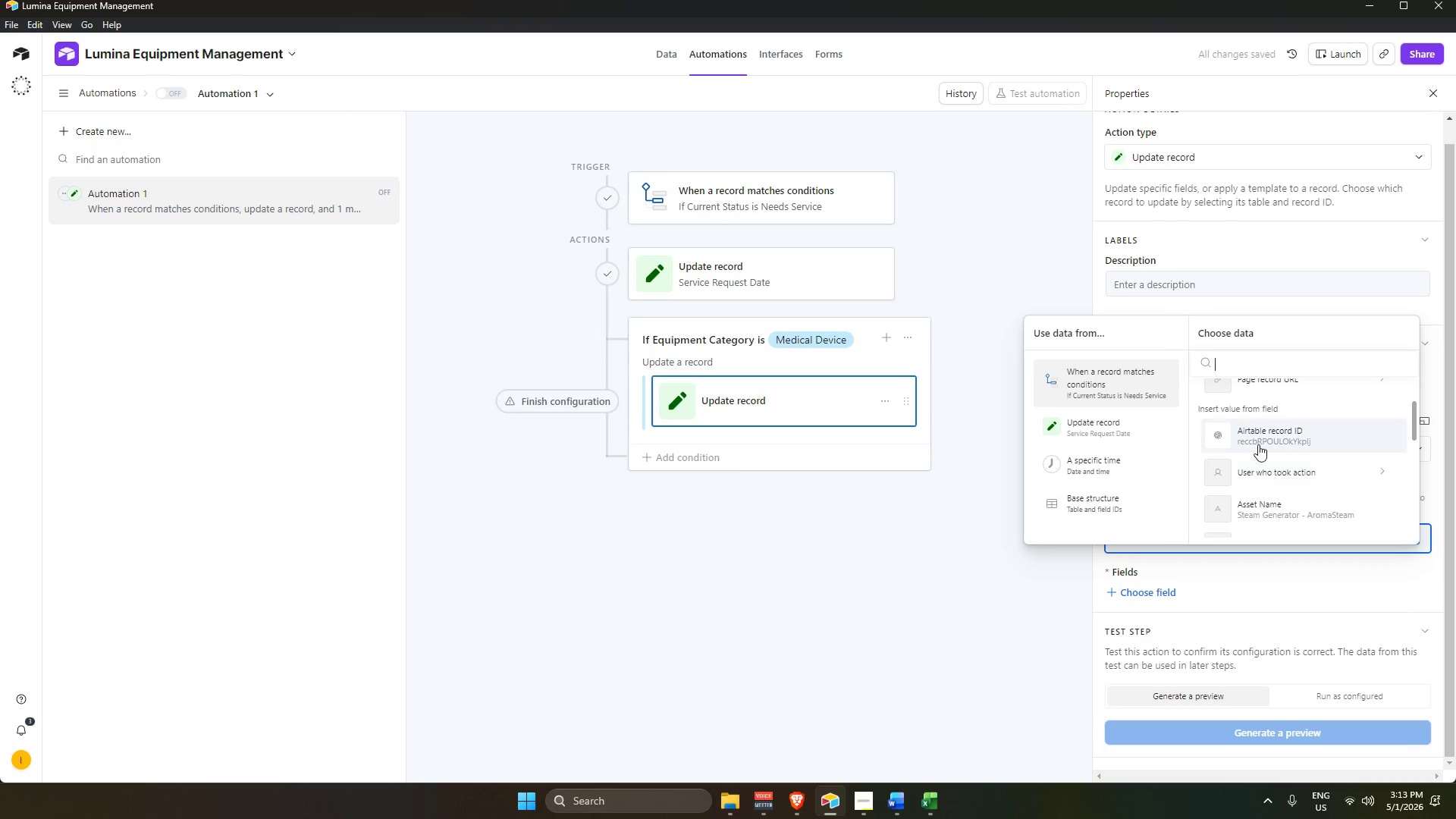 
left_click([1258, 444])
 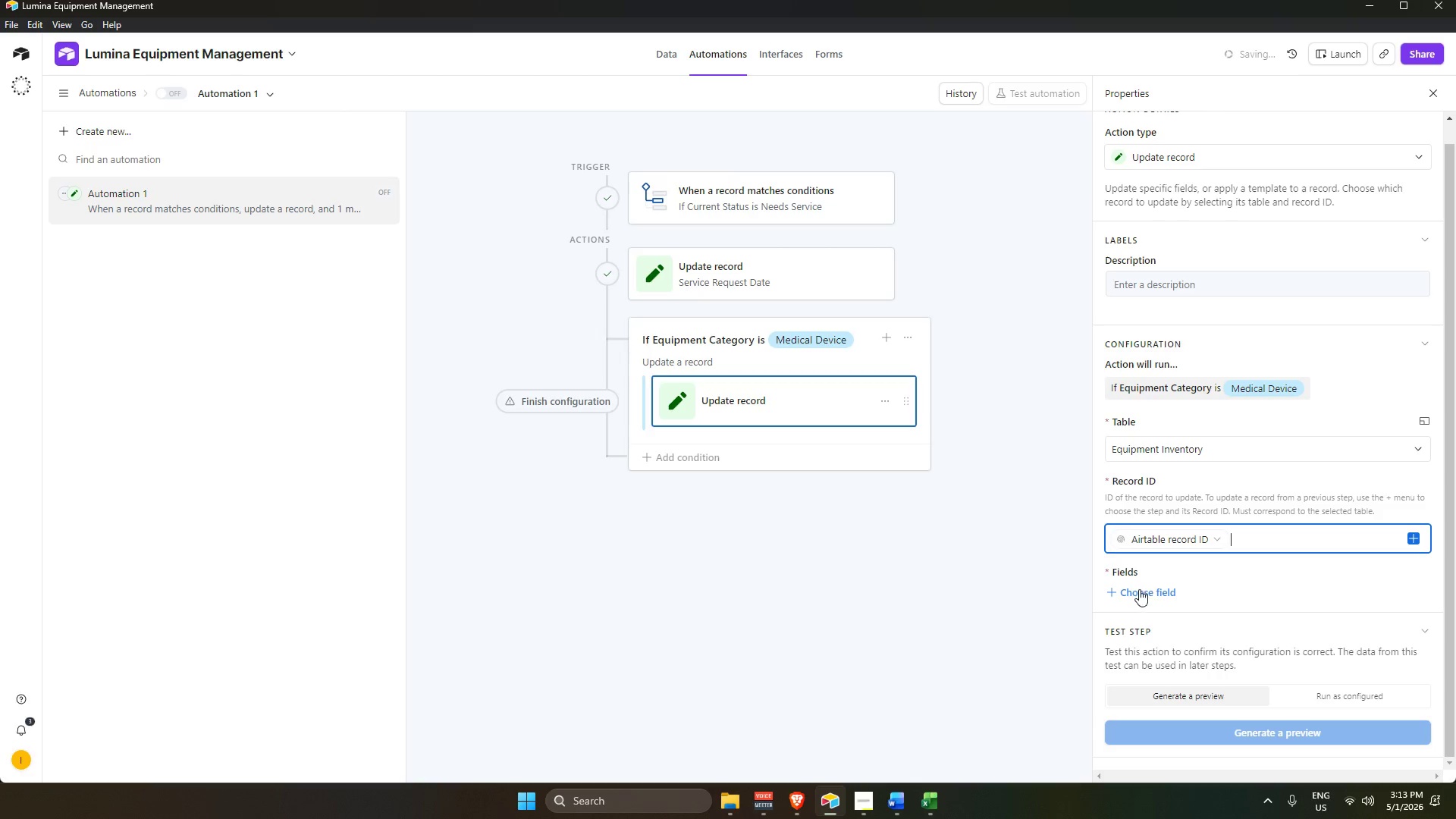 
left_click([1130, 593])
 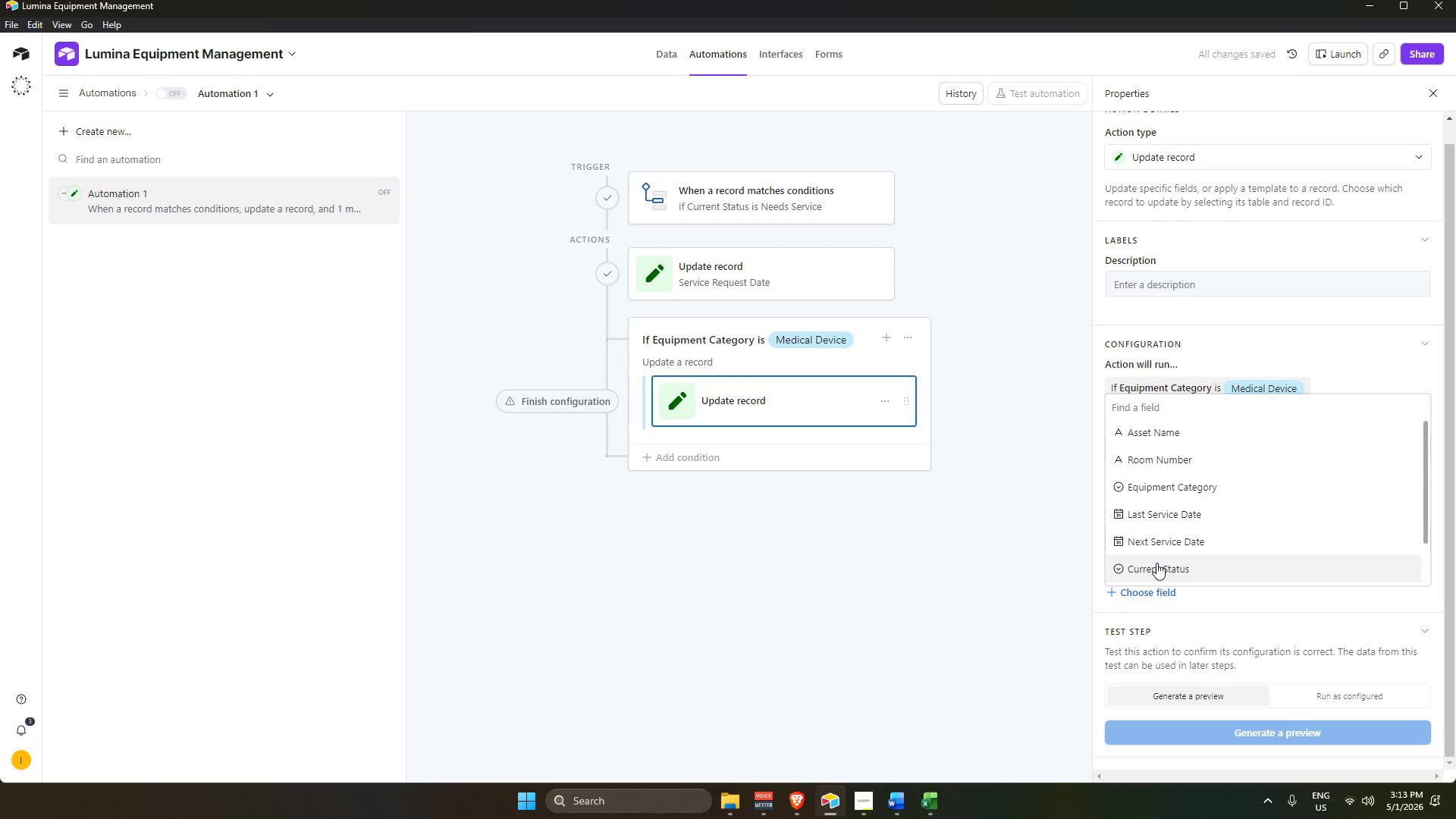 
left_click([1156, 569])
 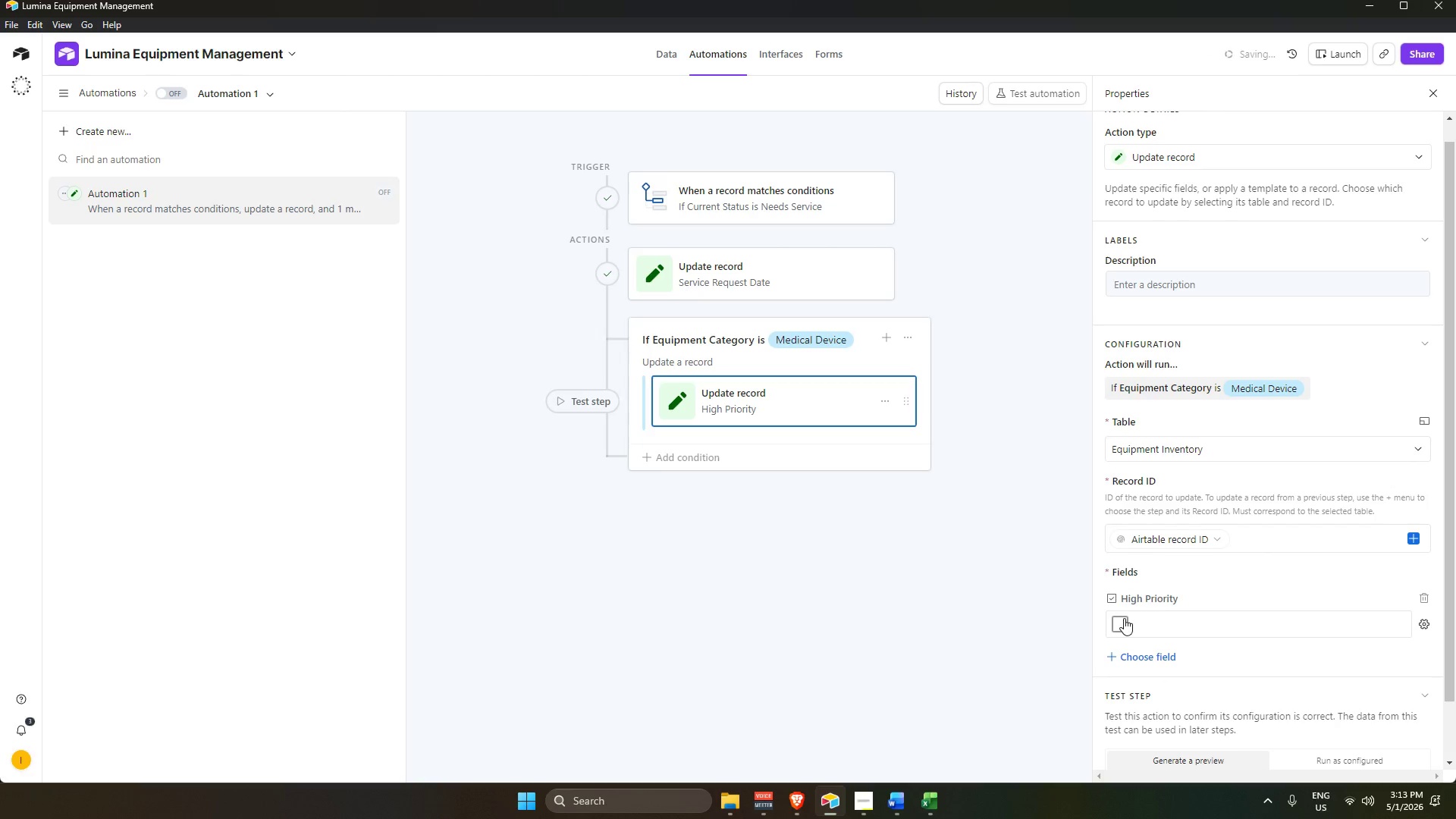 
scroll: coordinate [1159, 559], scroll_direction: down, amount: 5.0
 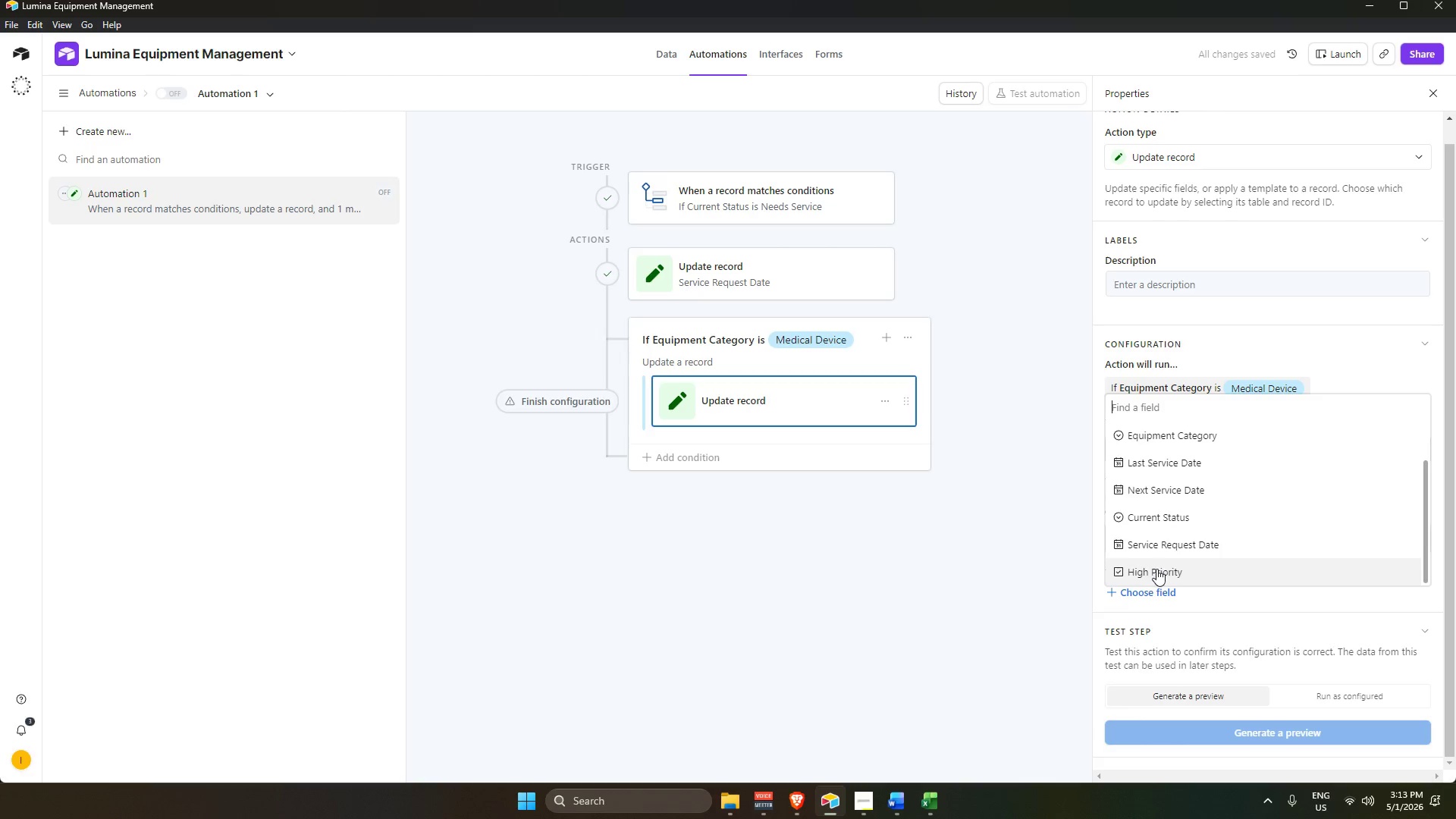 
double_click([966, 620])
 